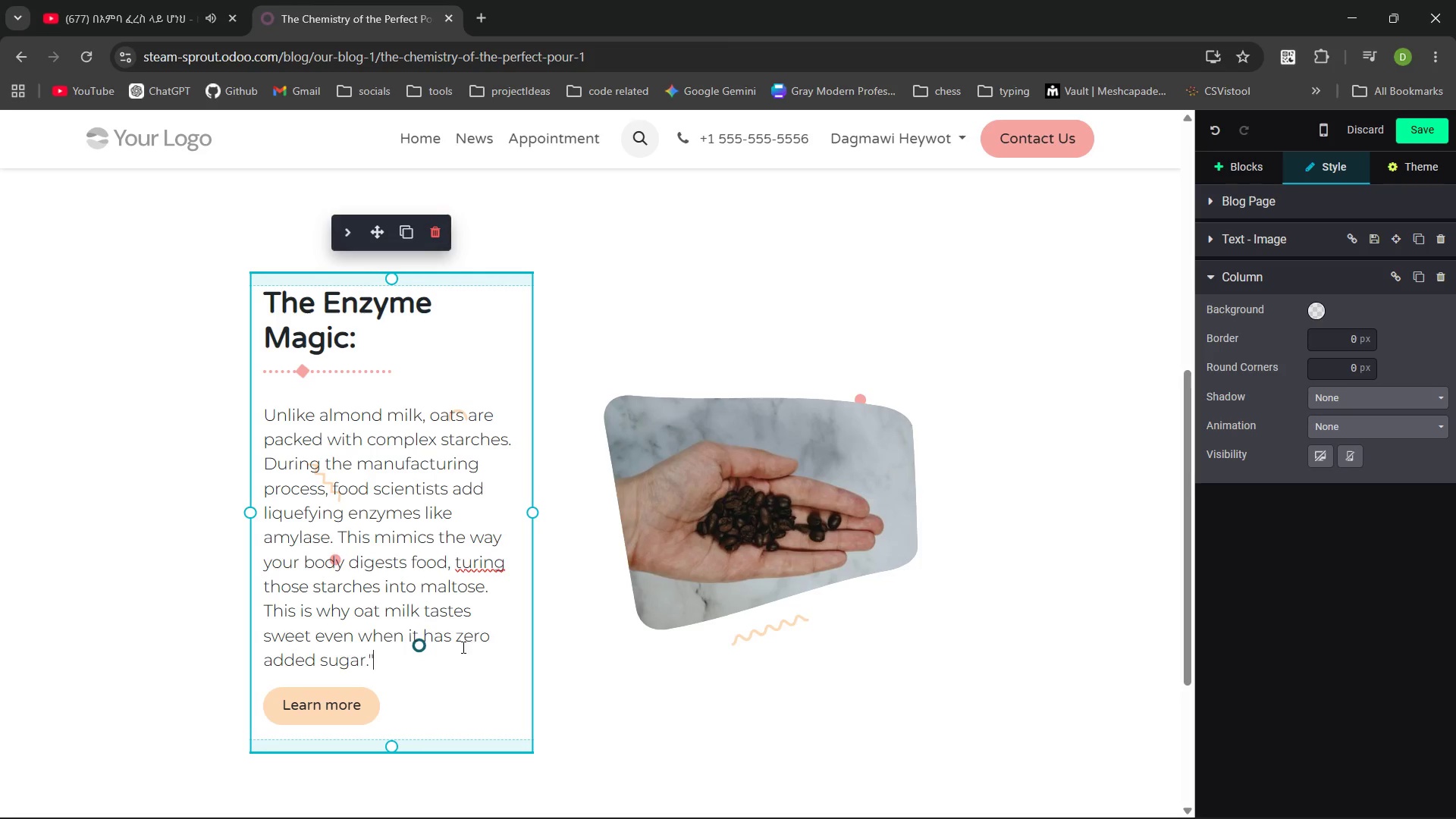 
left_click([460, 636])
 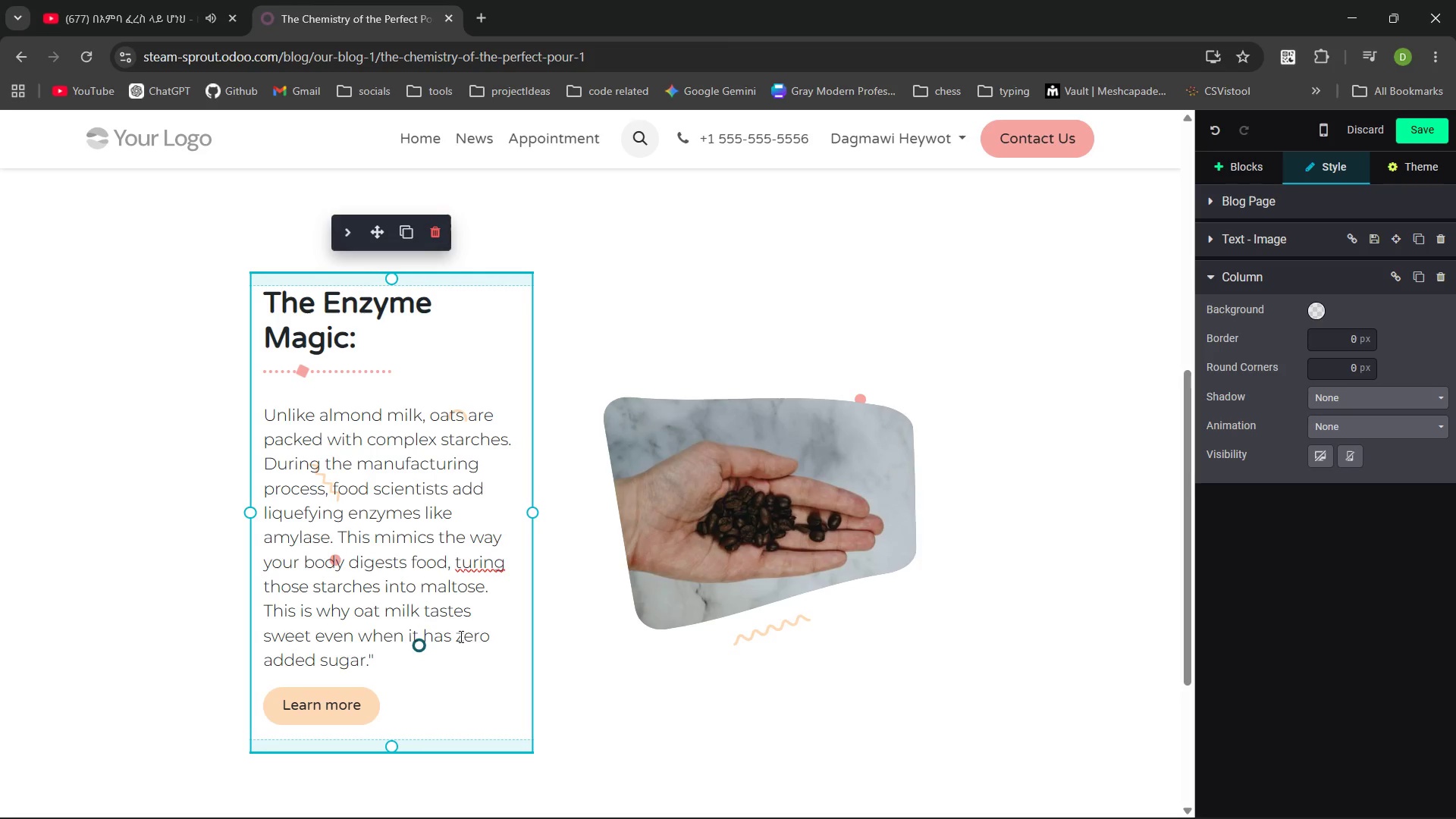 
key(ArrowLeft)
 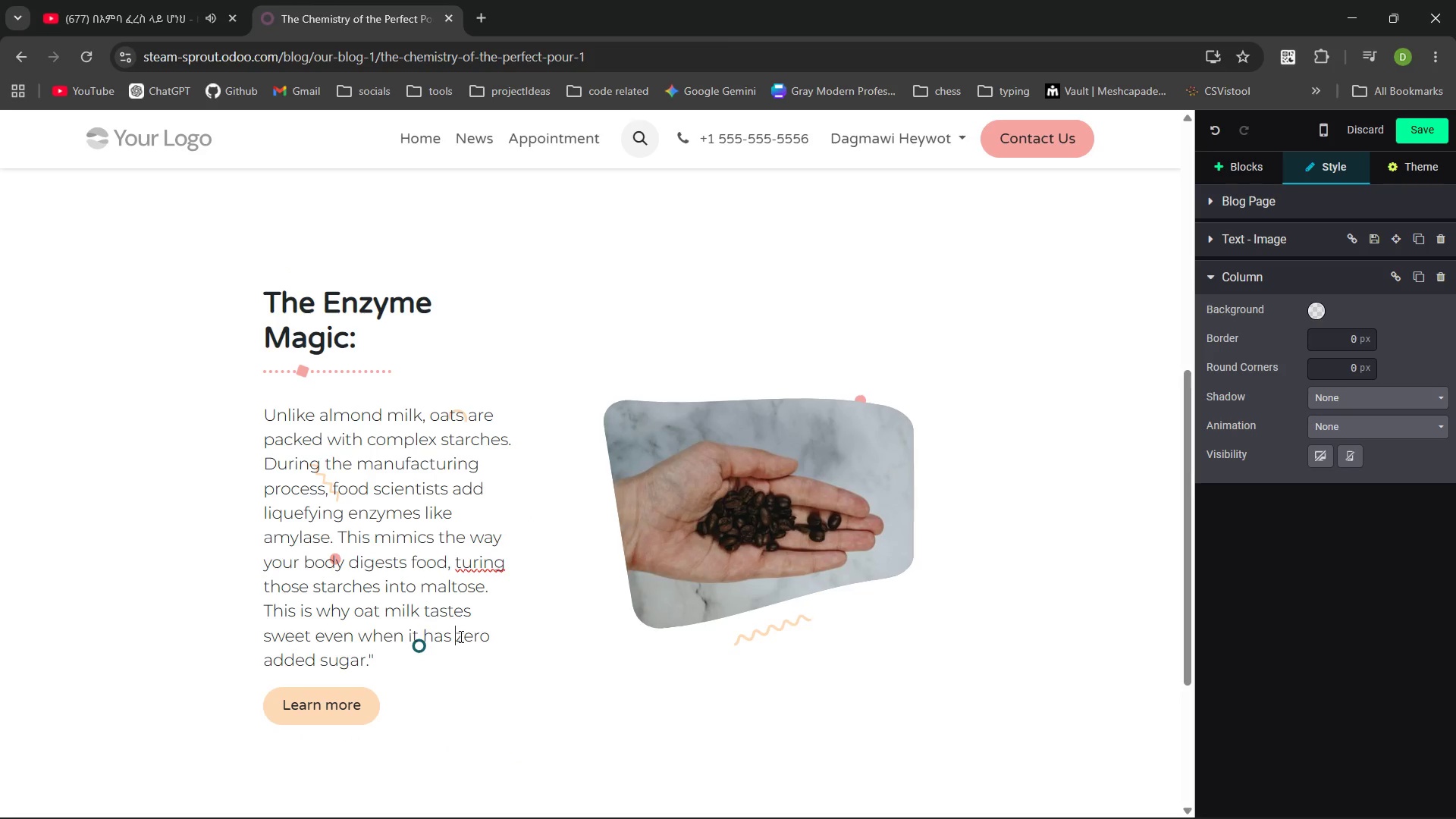 
key(Shift+Quote)
 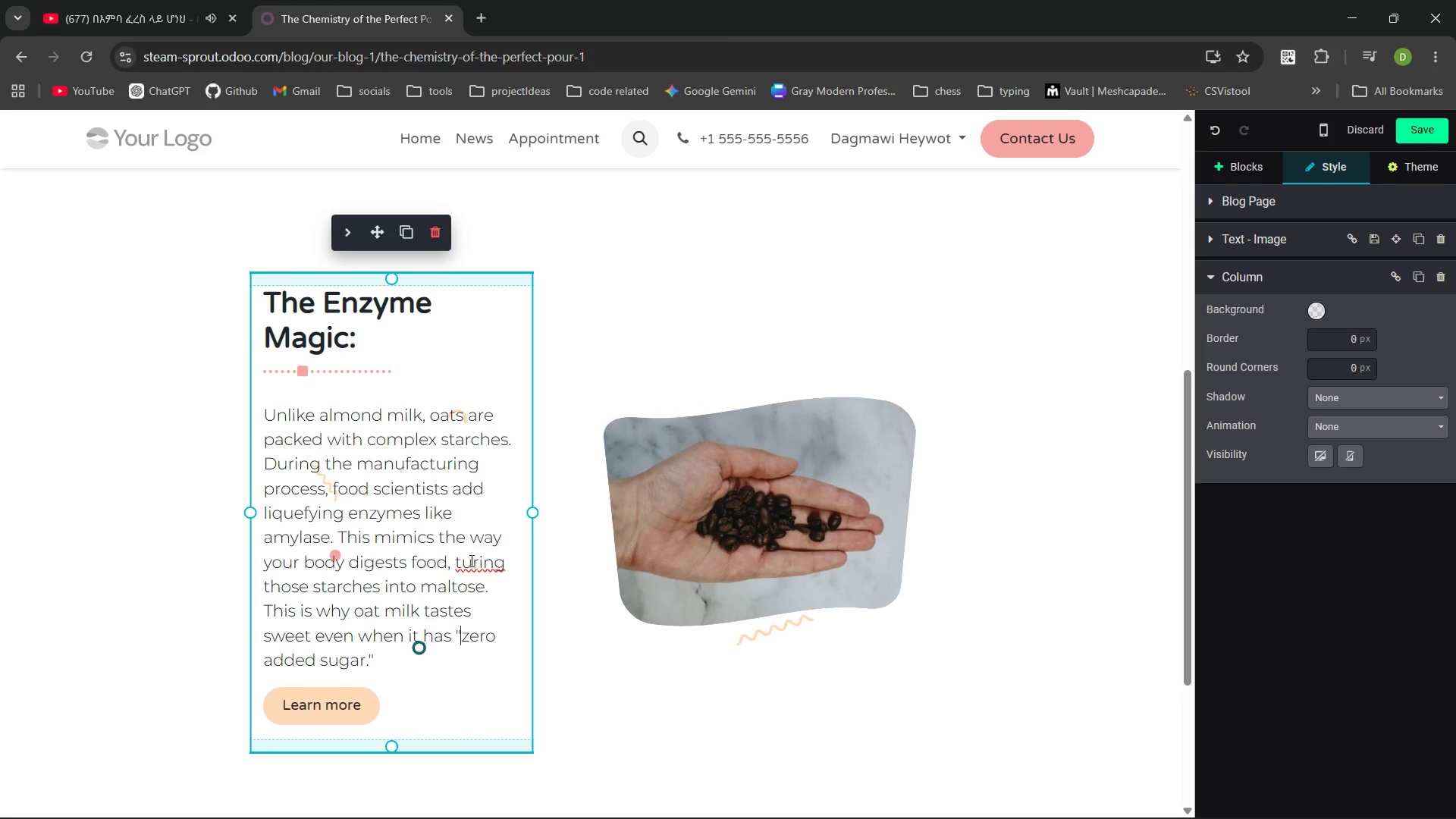 
left_click([469, 561])
 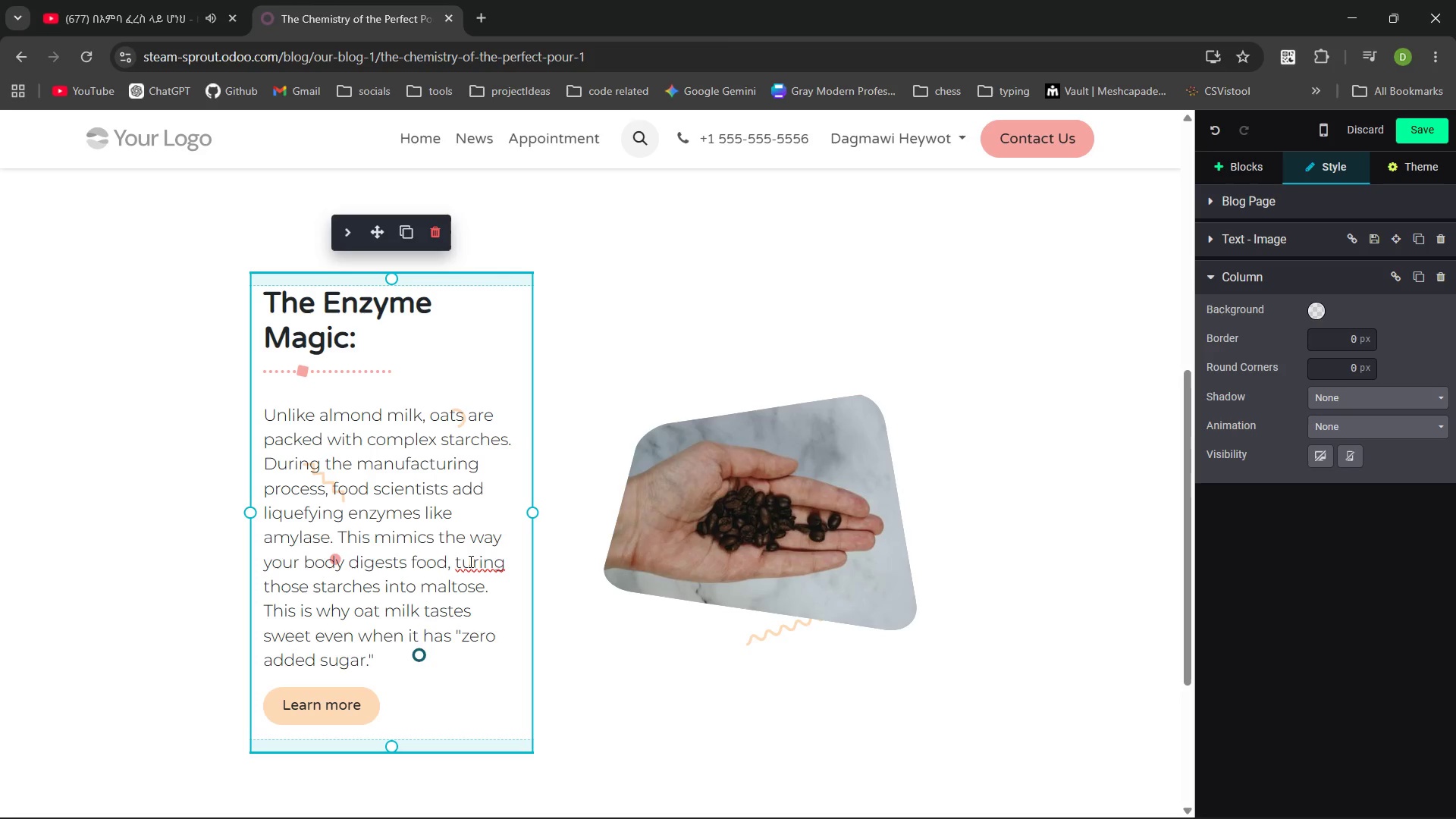 
wait(11.05)
 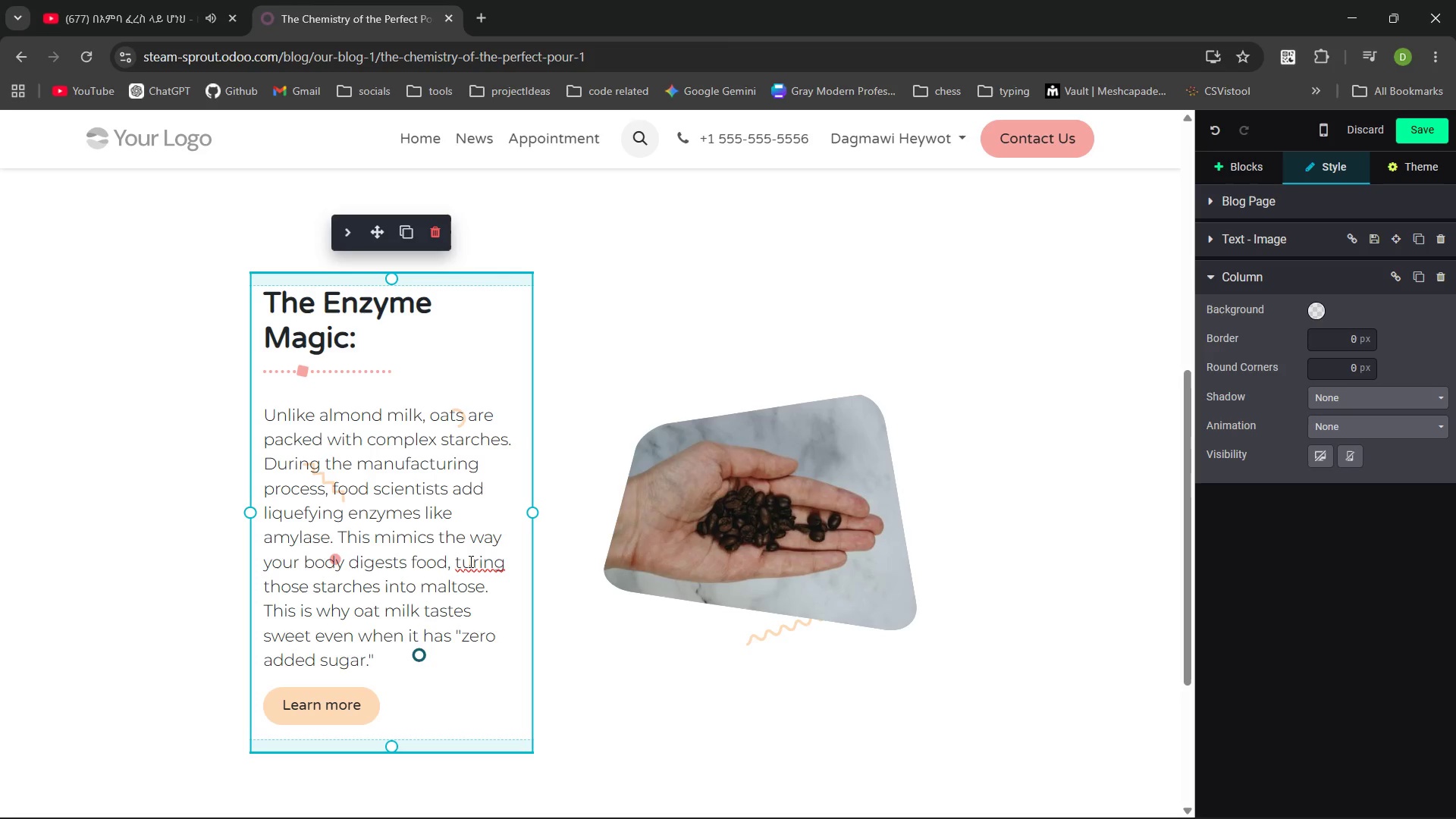 
key(ArrowRight)
 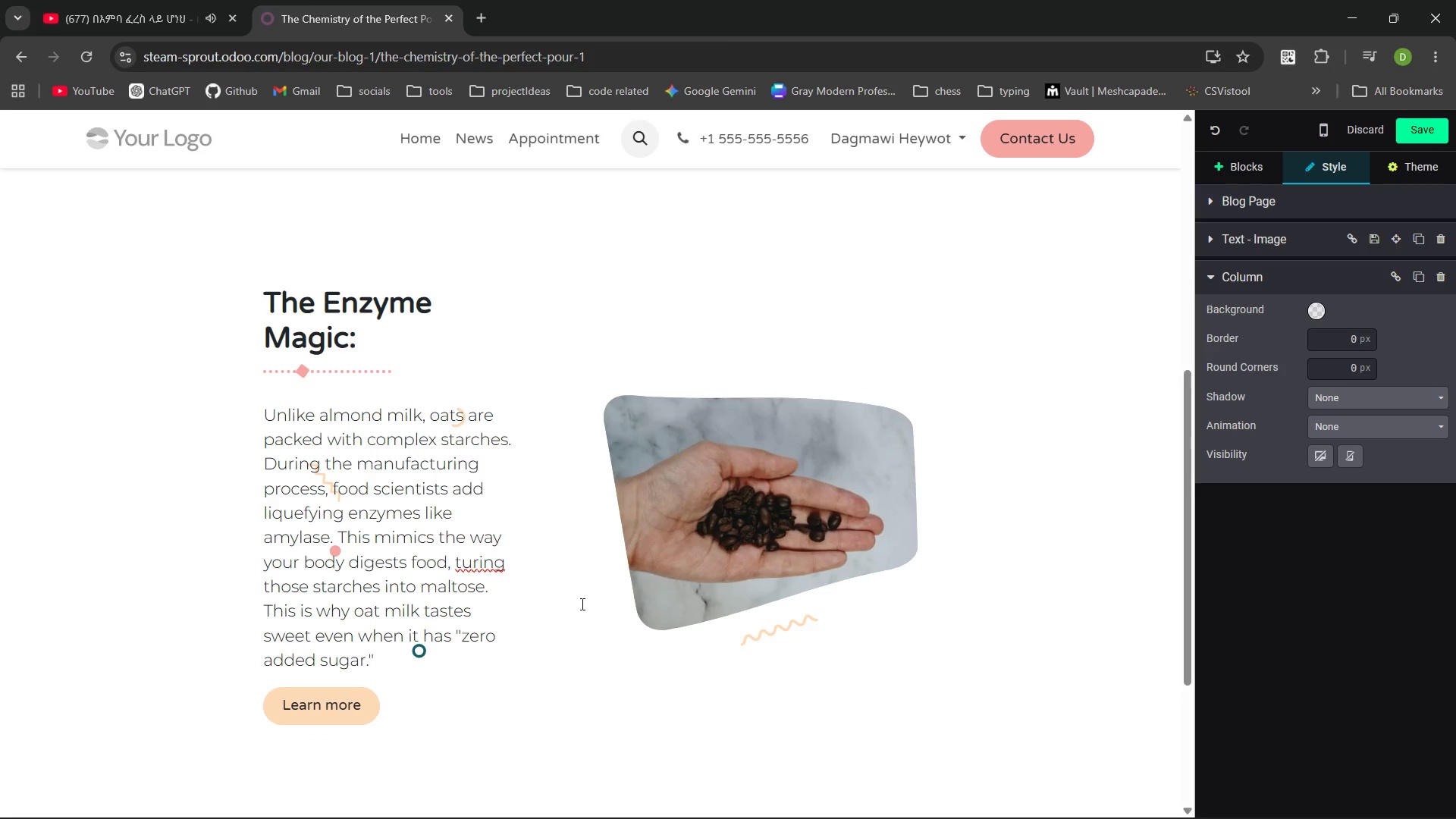 
key(N)
 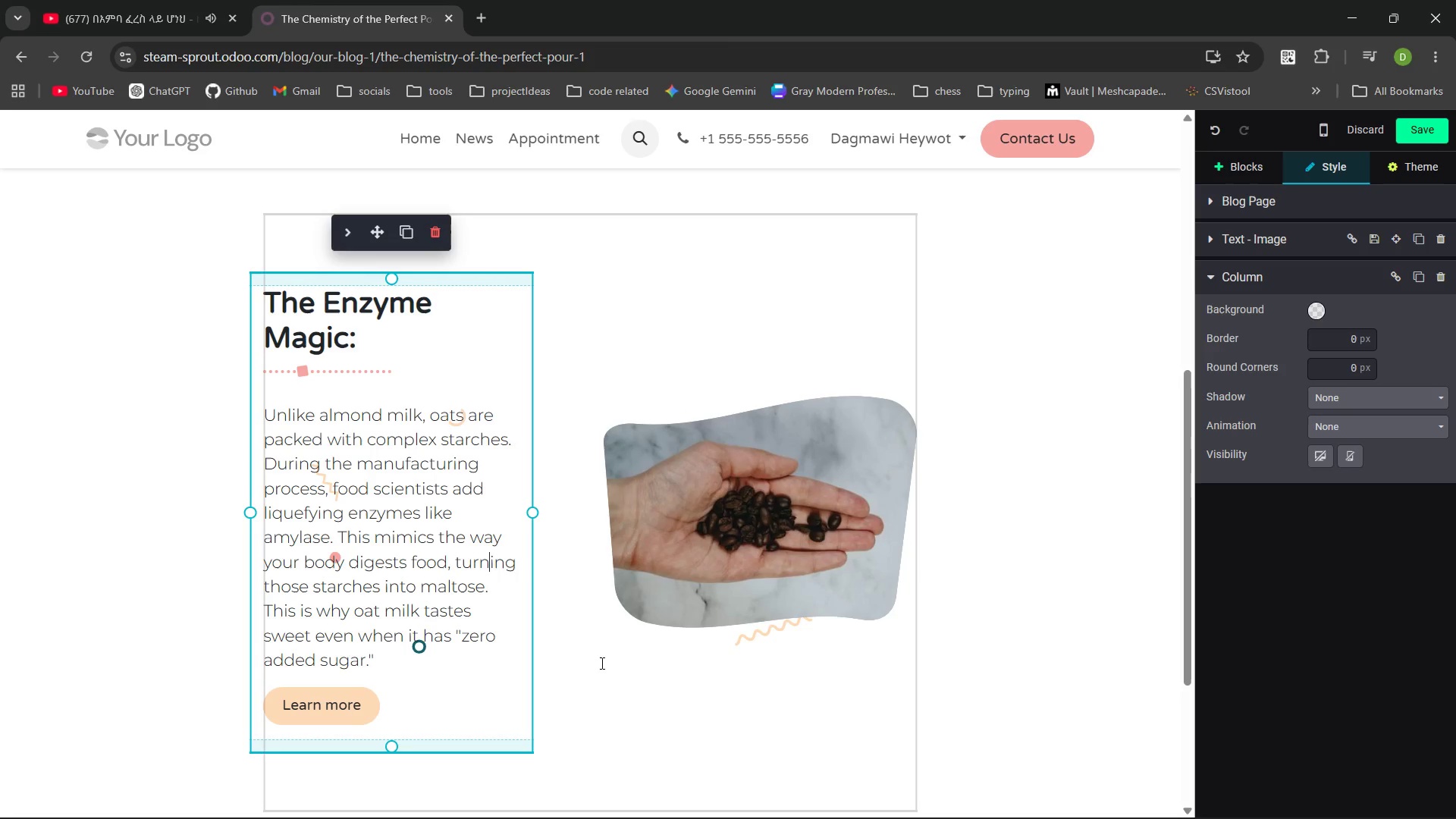 
wait(8.56)
 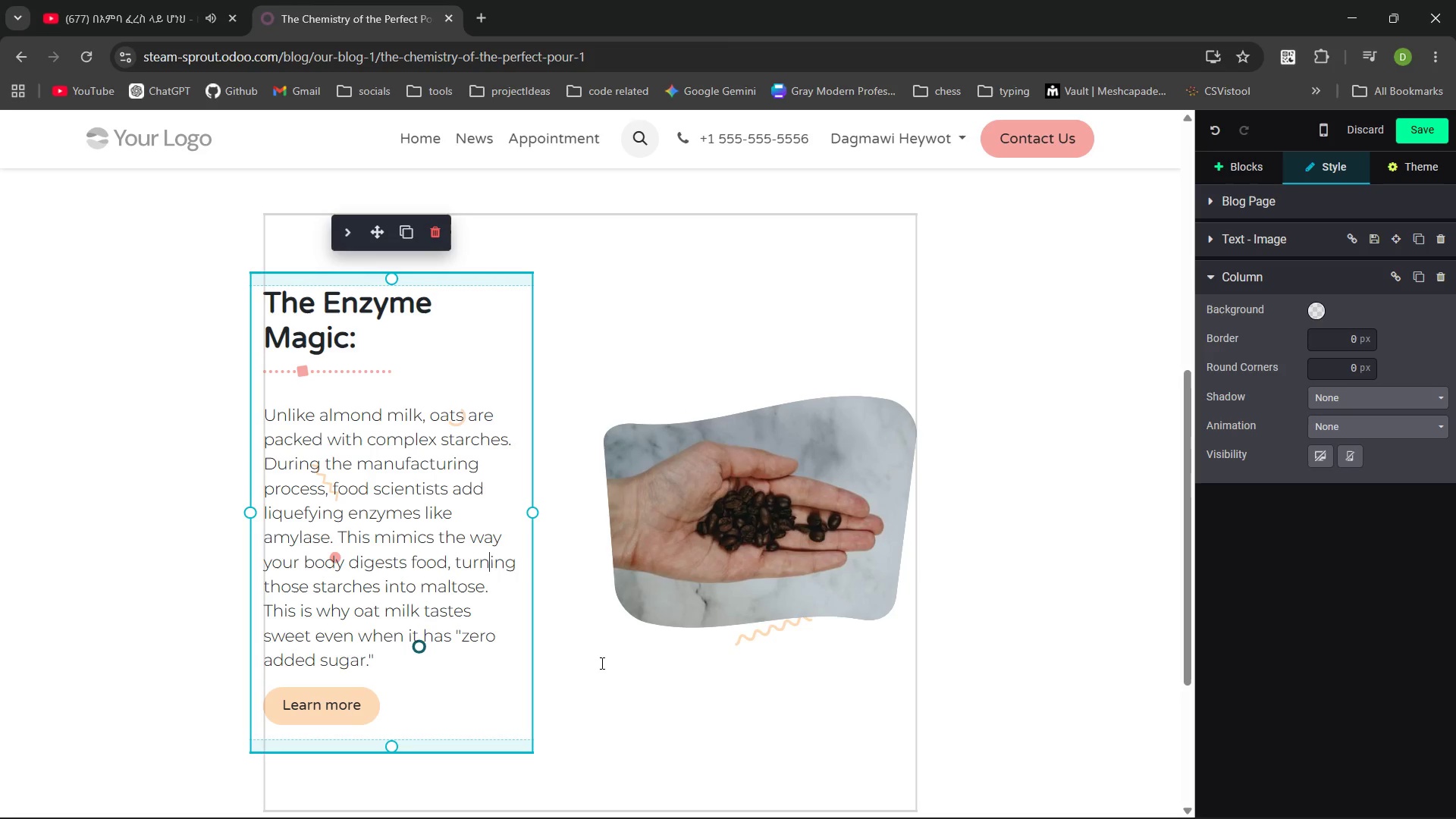 
left_click([343, 702])
 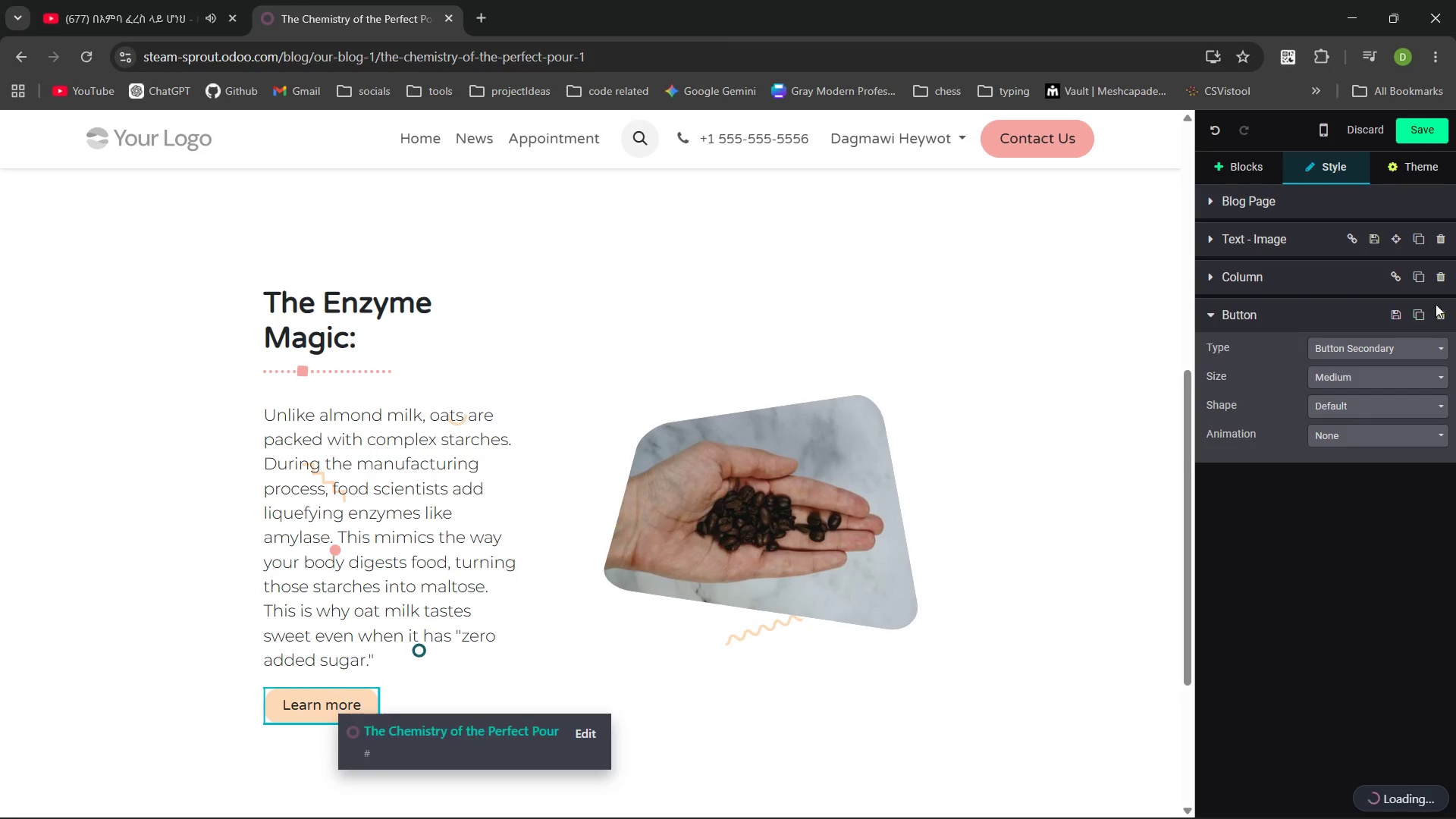 
left_click([1441, 312])
 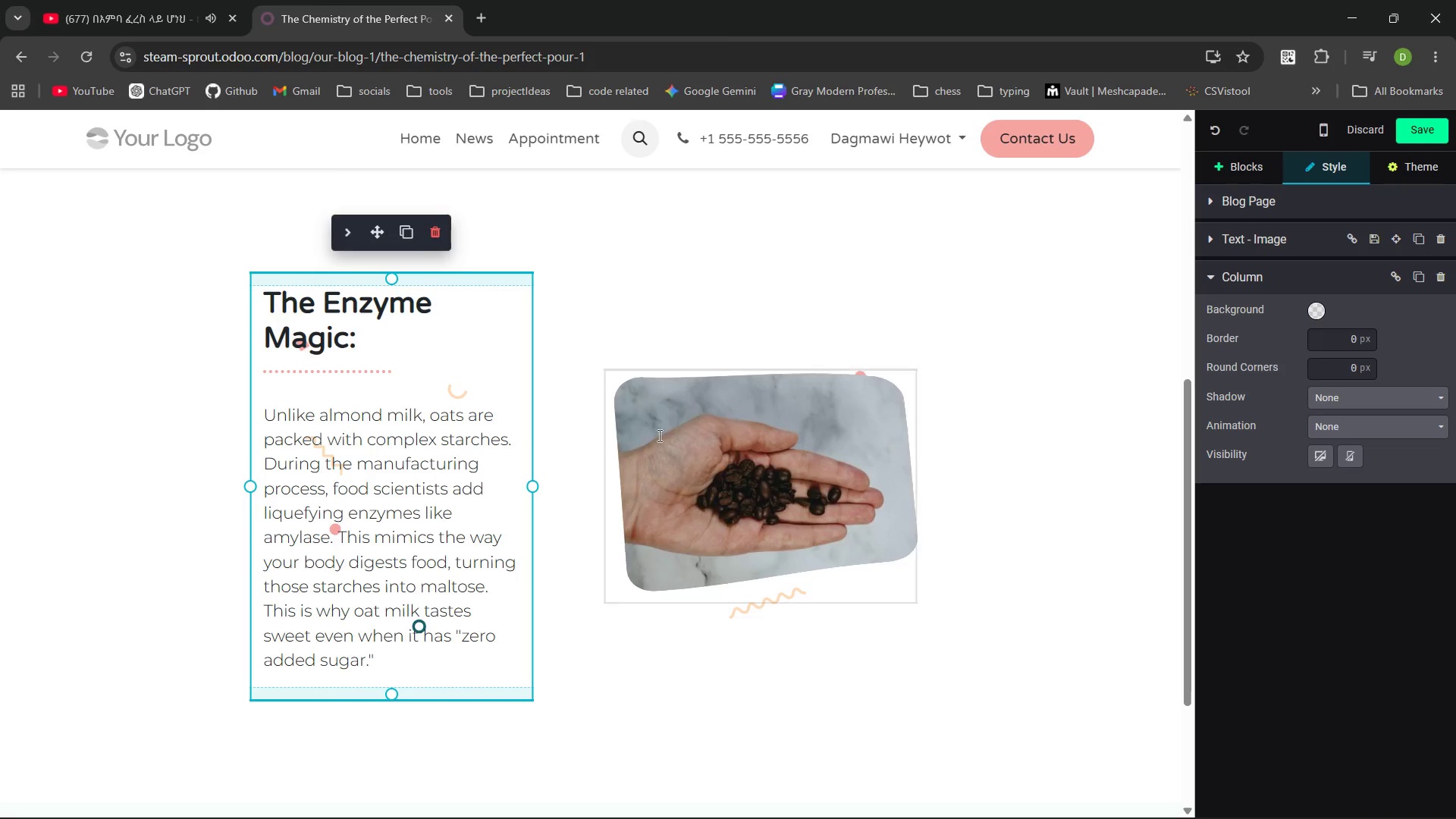 
left_click_drag(start_coordinate=[534, 491], to_coordinate=[560, 489])
 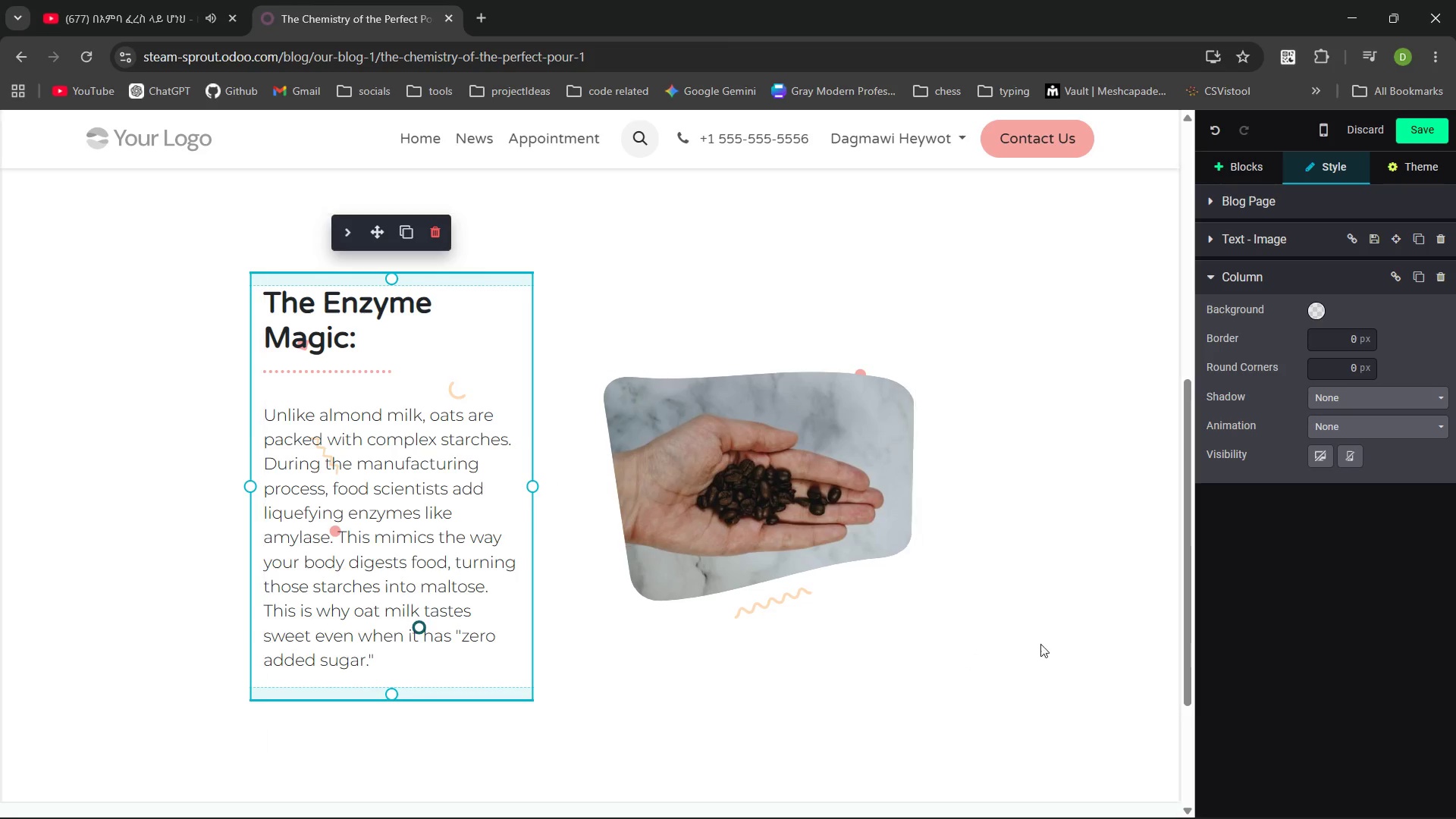 
left_click([993, 654])
 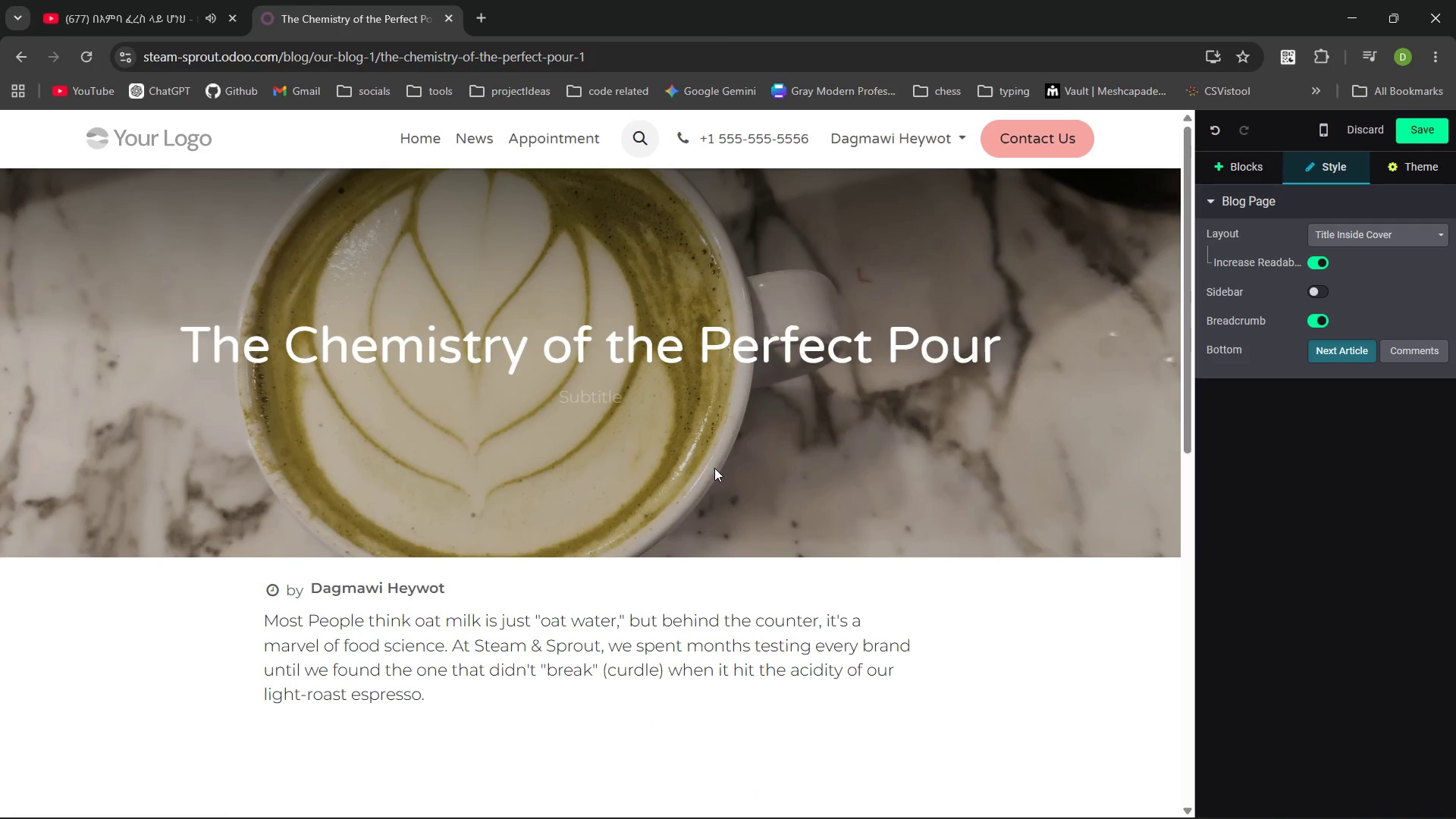 
left_click([358, 720])
 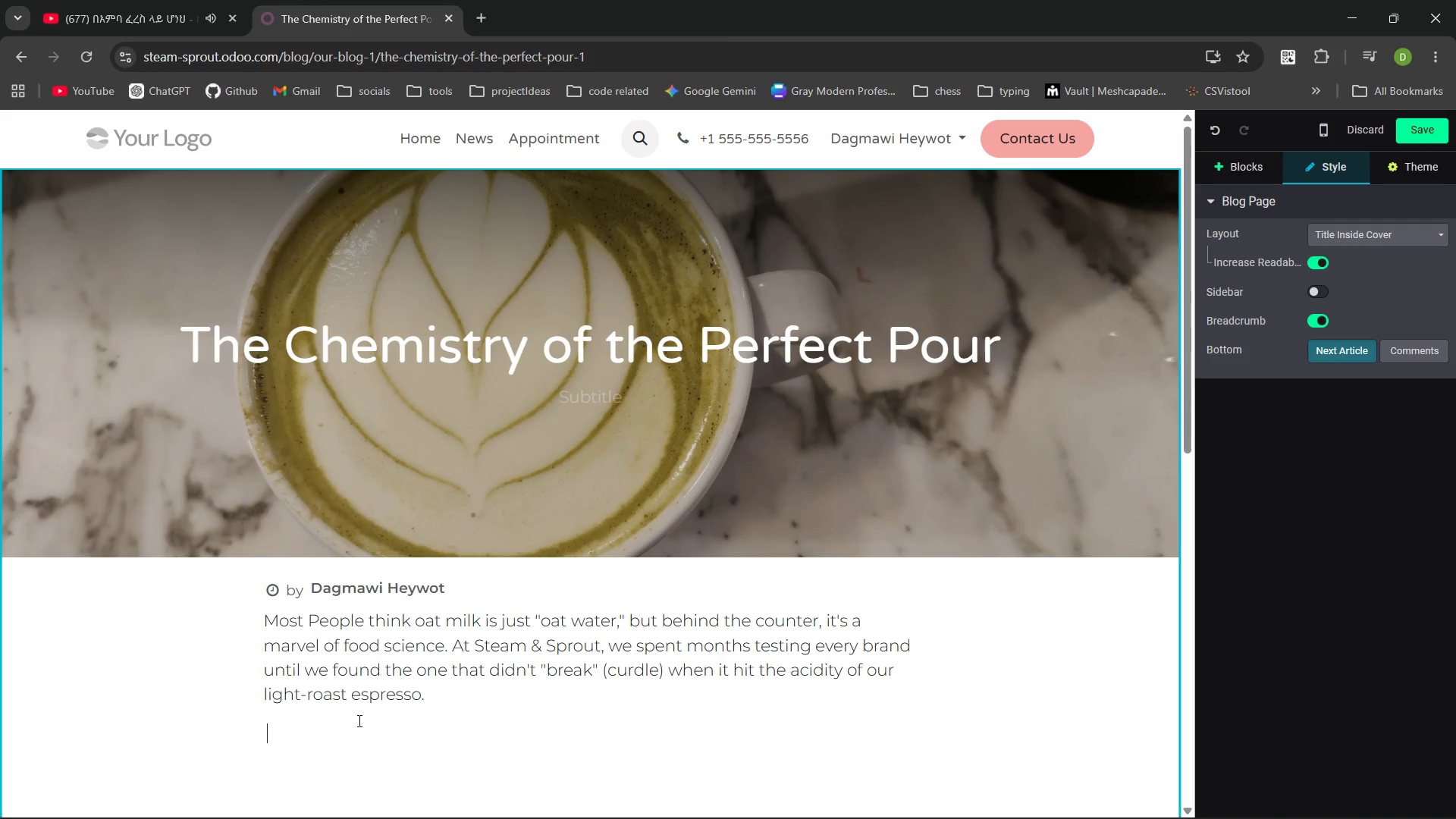 
key(Enter)
 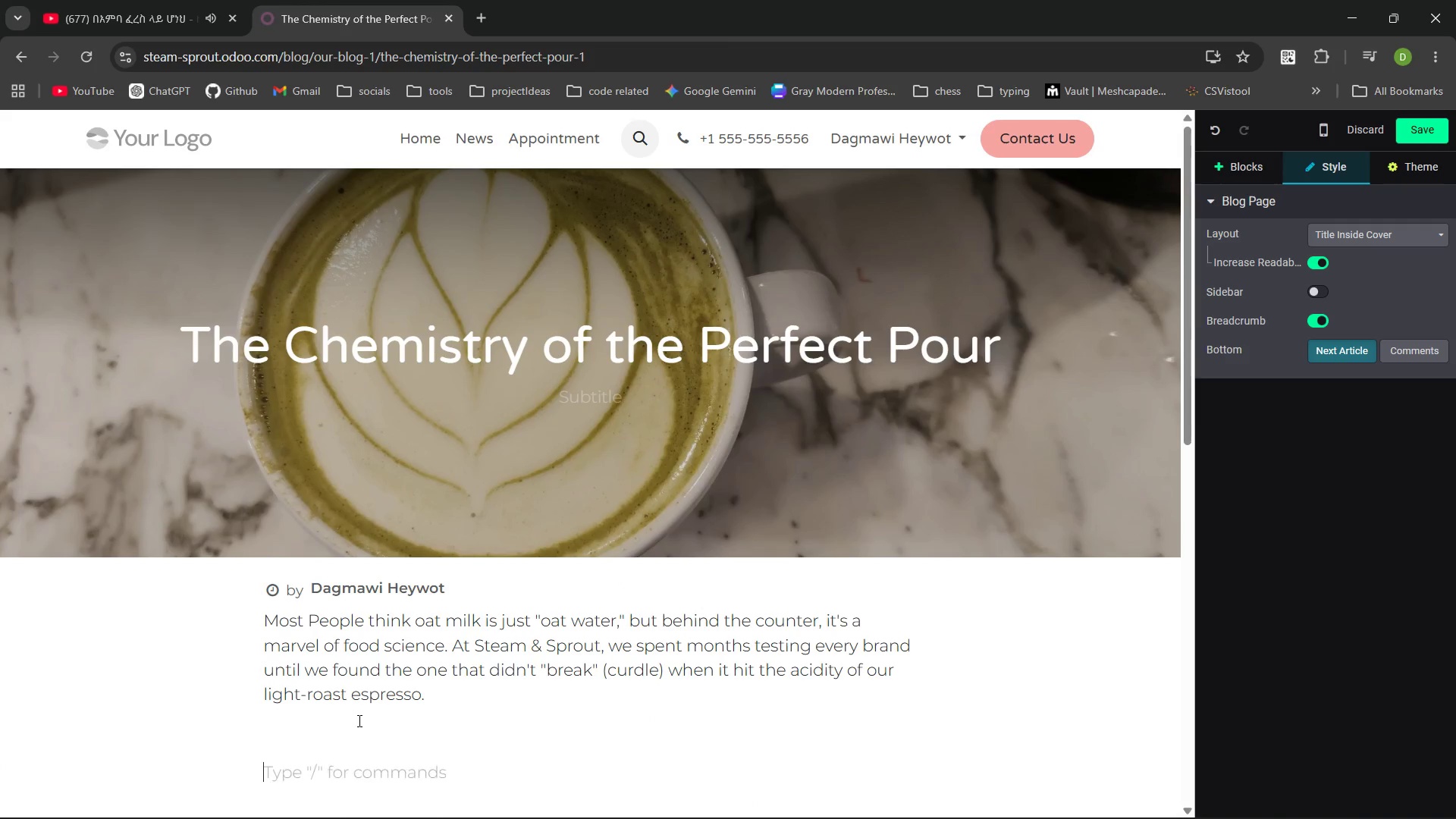 
key(Enter)
 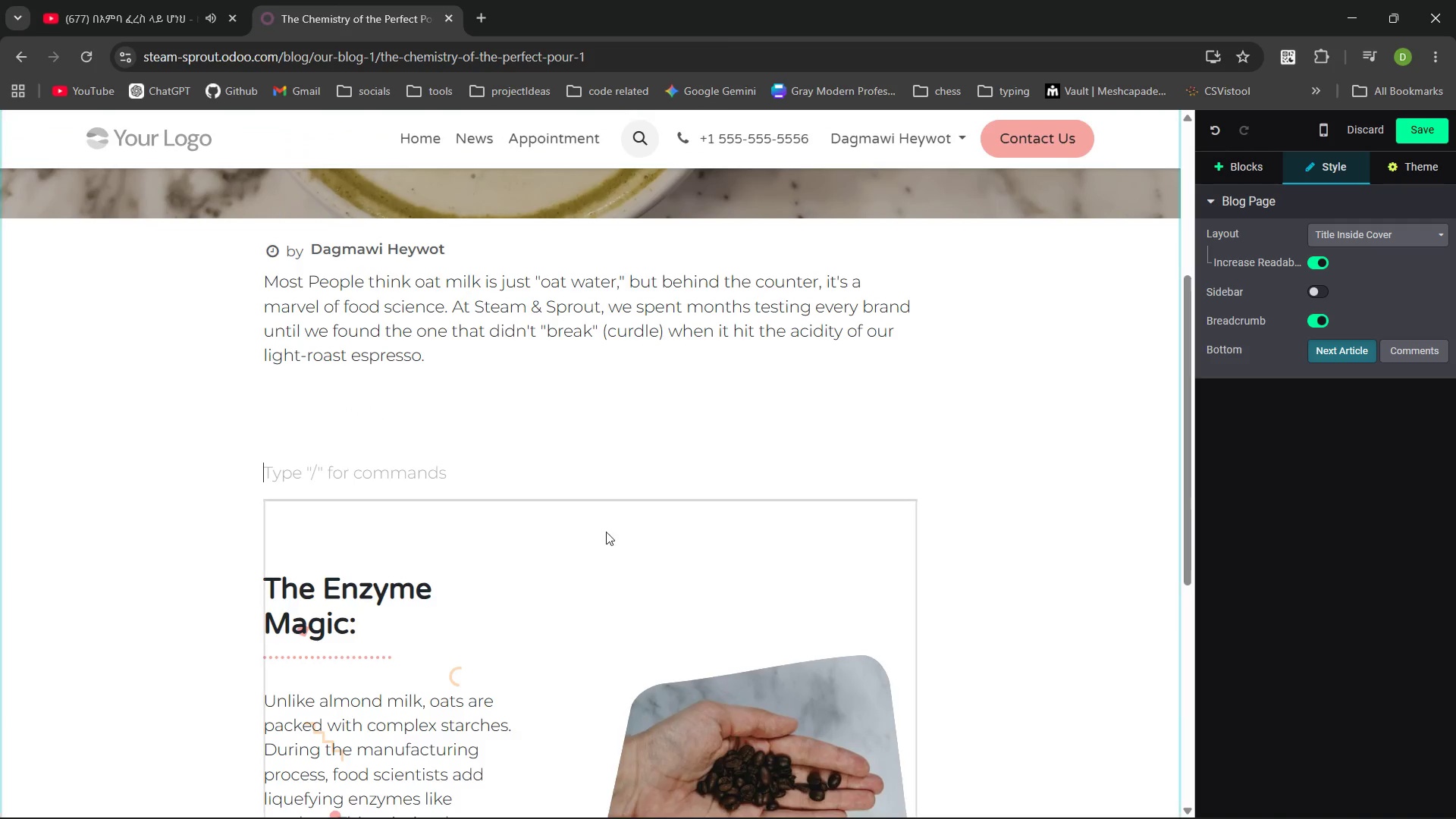 
left_click([623, 585])
 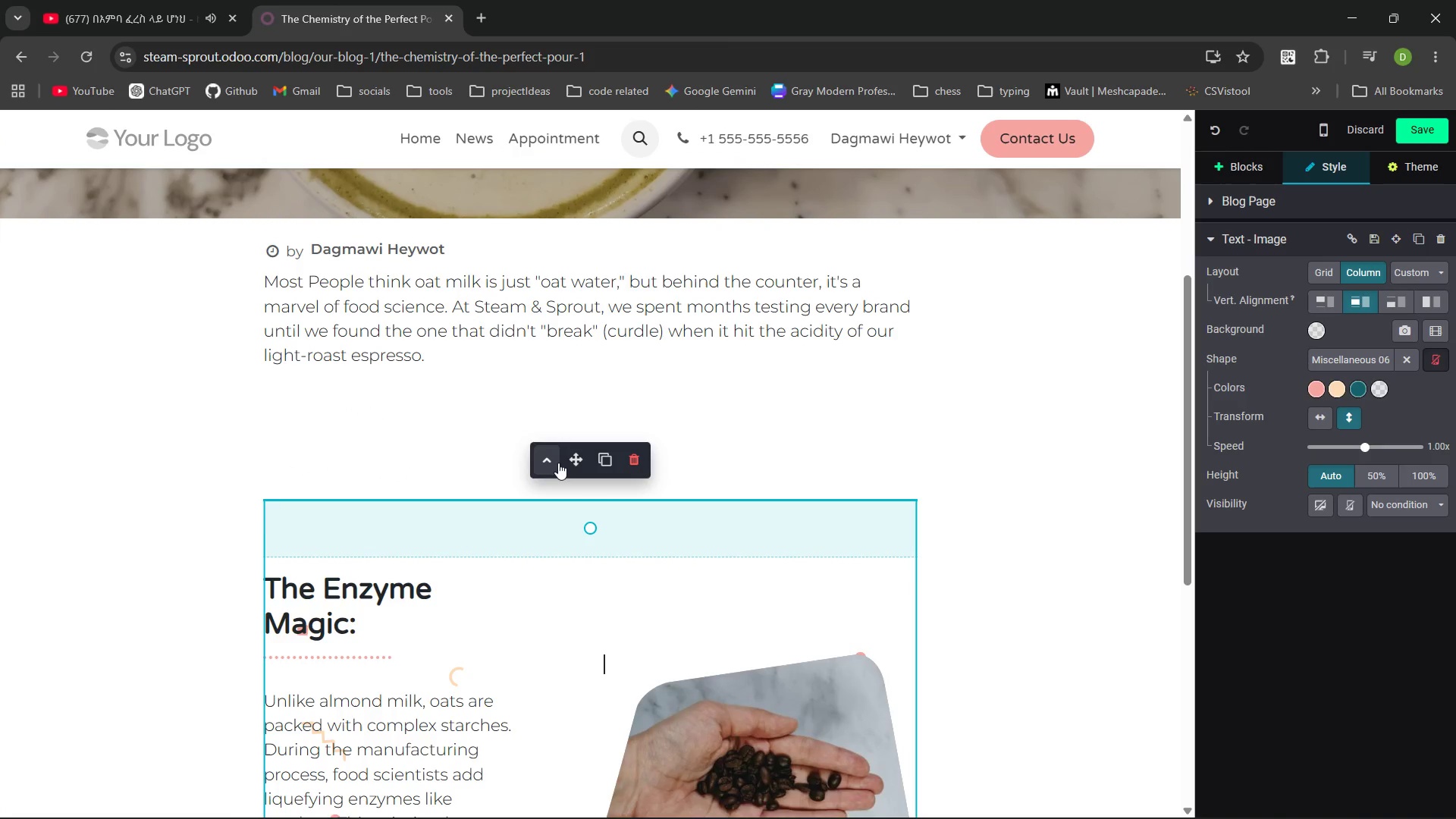 
left_click([554, 463])
 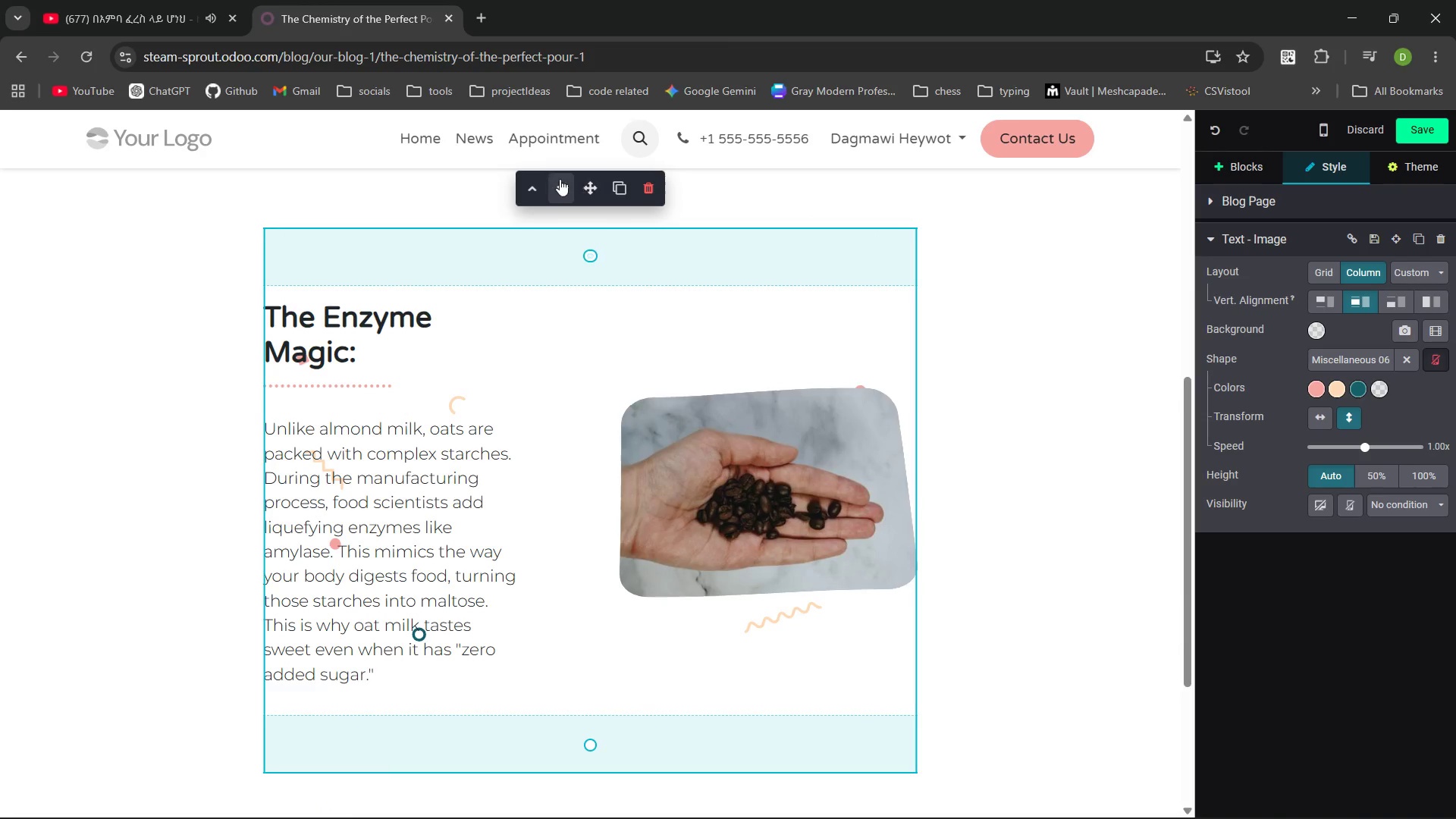 
left_click([532, 190])
 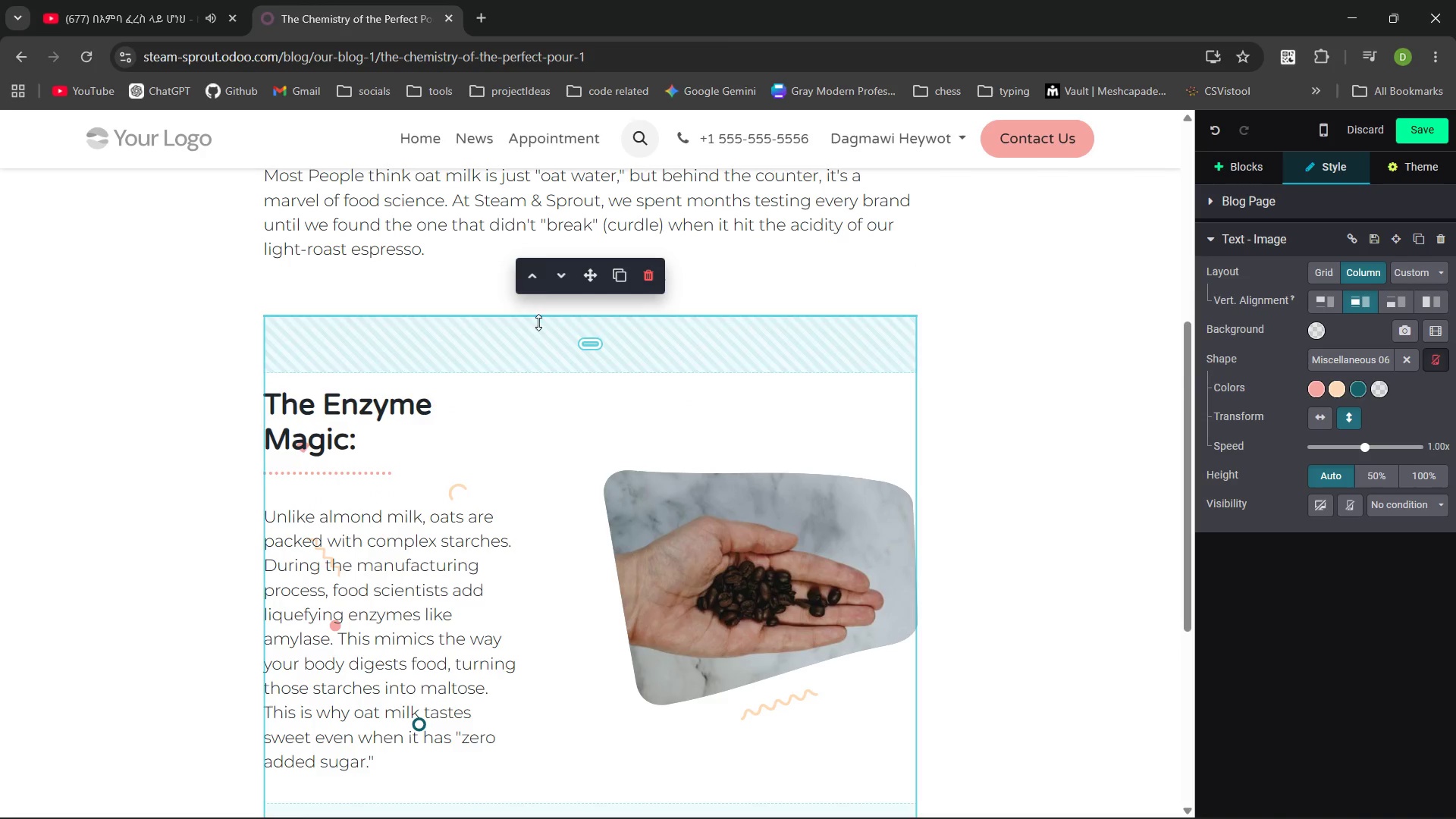 
left_click([534, 267])
 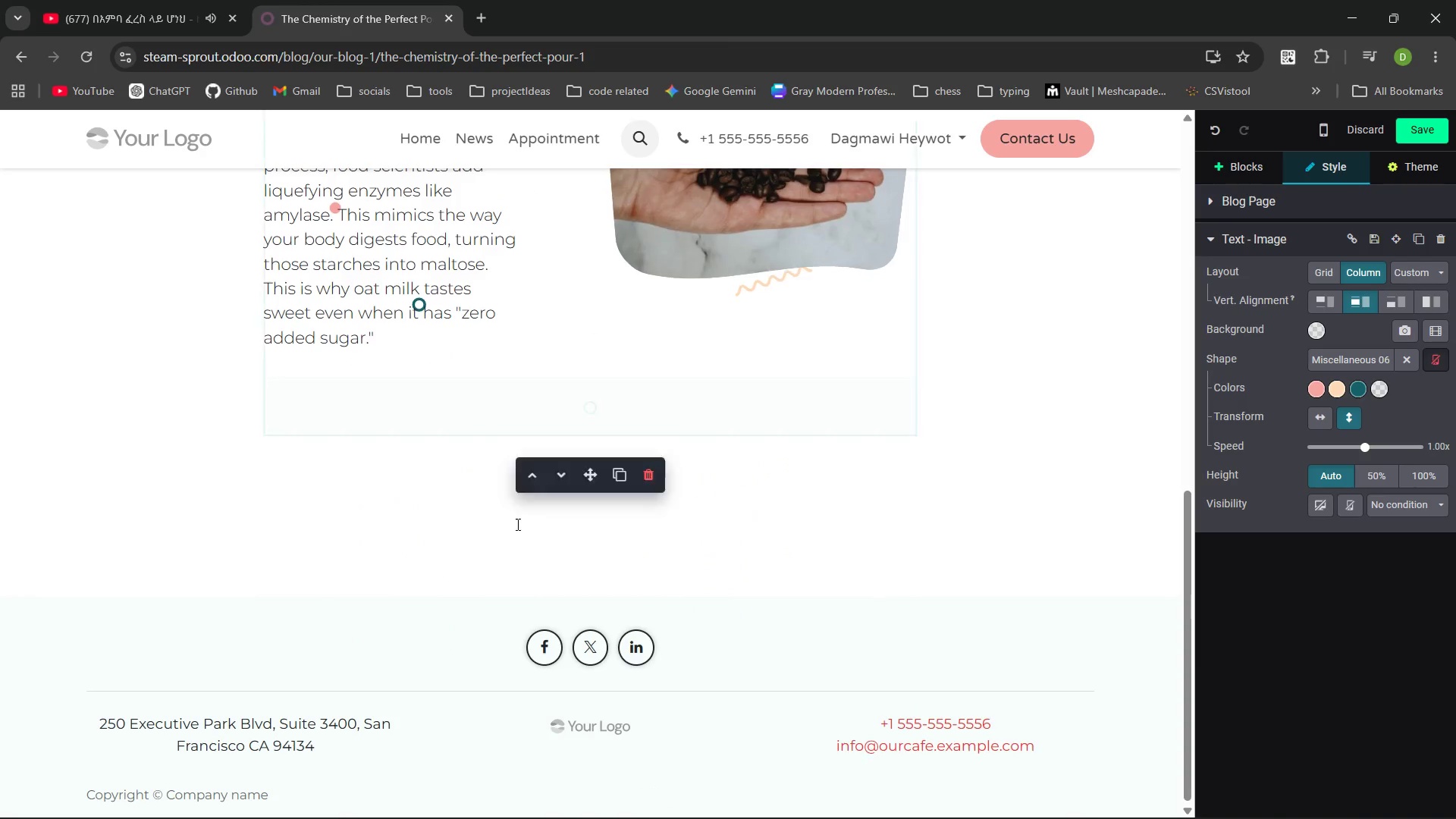 
left_click([324, 463])
 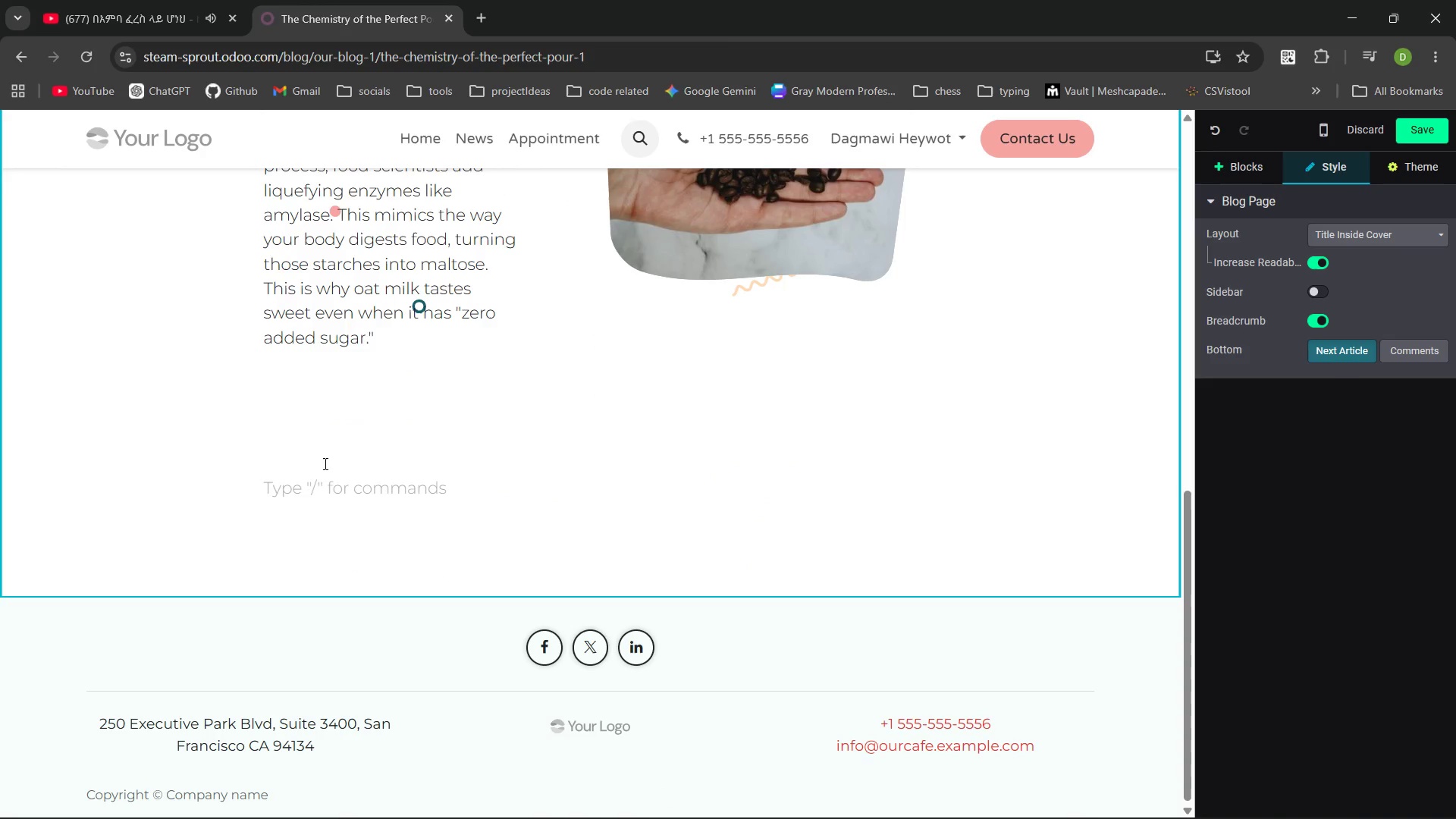 
key(Backspace)
 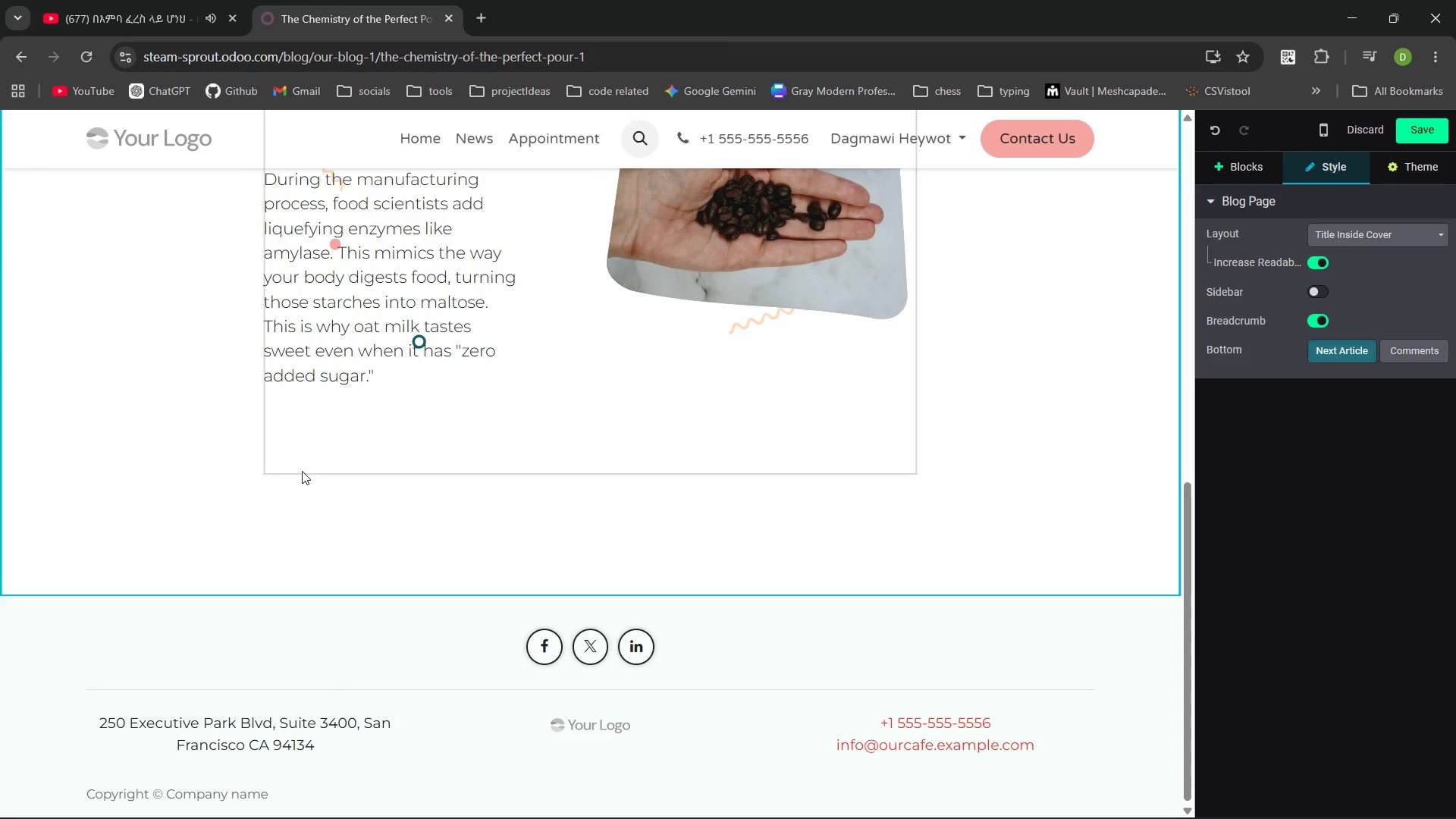 
hold_key(key=ShiftLeft, duration=1.5)
 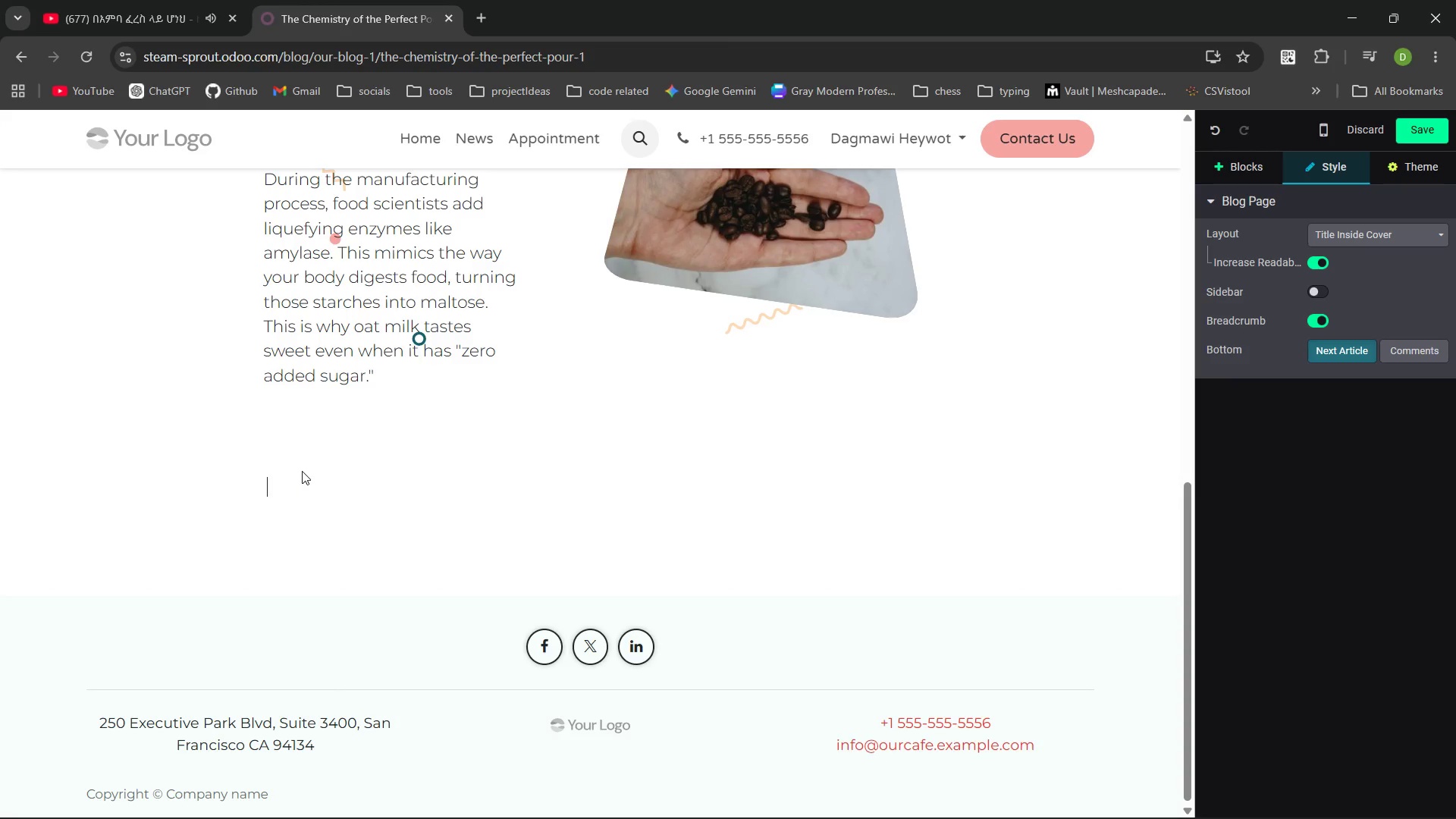 
hold_key(key=ShiftLeft, duration=1.5)
 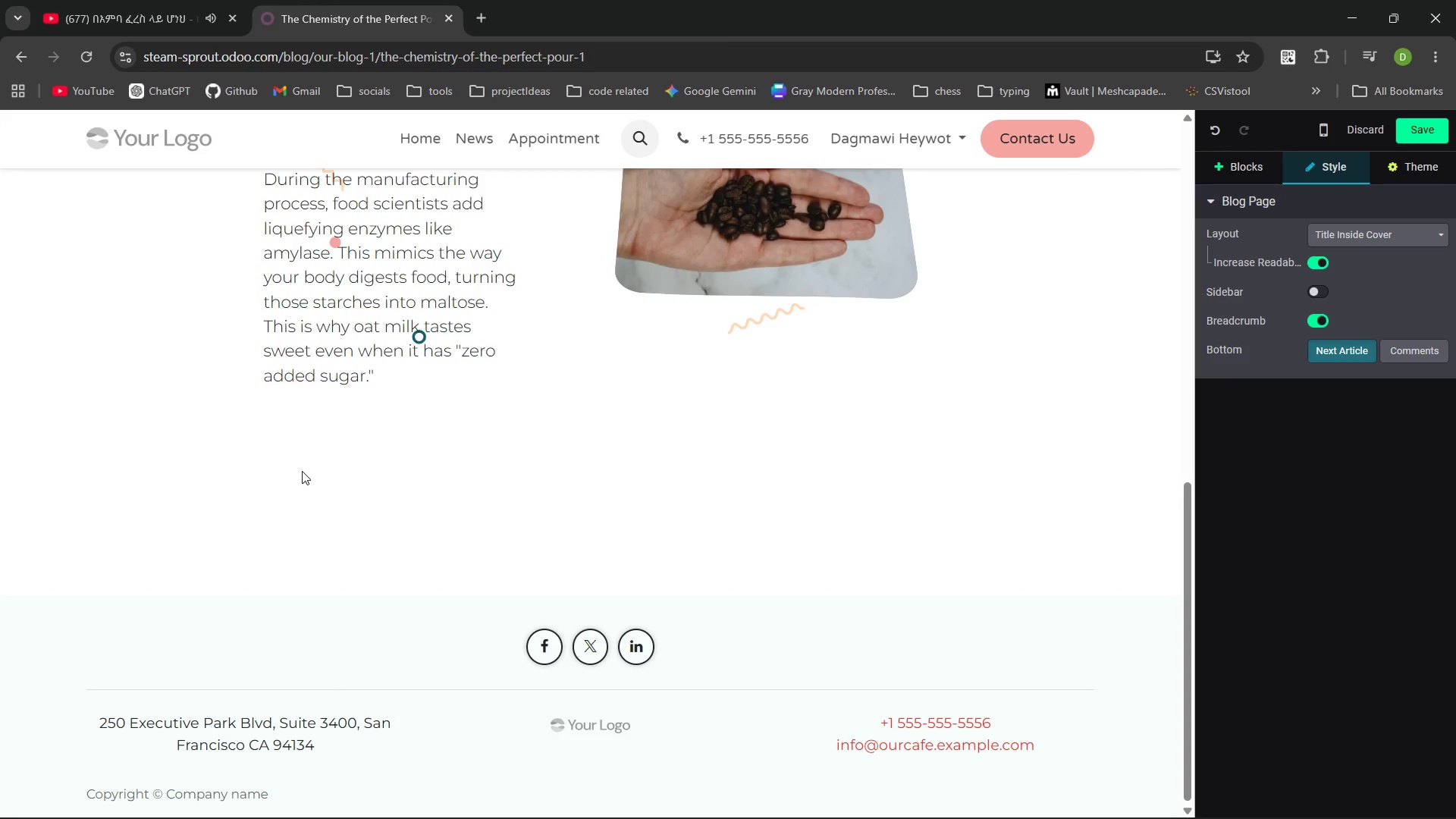 
hold_key(key=ShiftLeft, duration=1.5)
 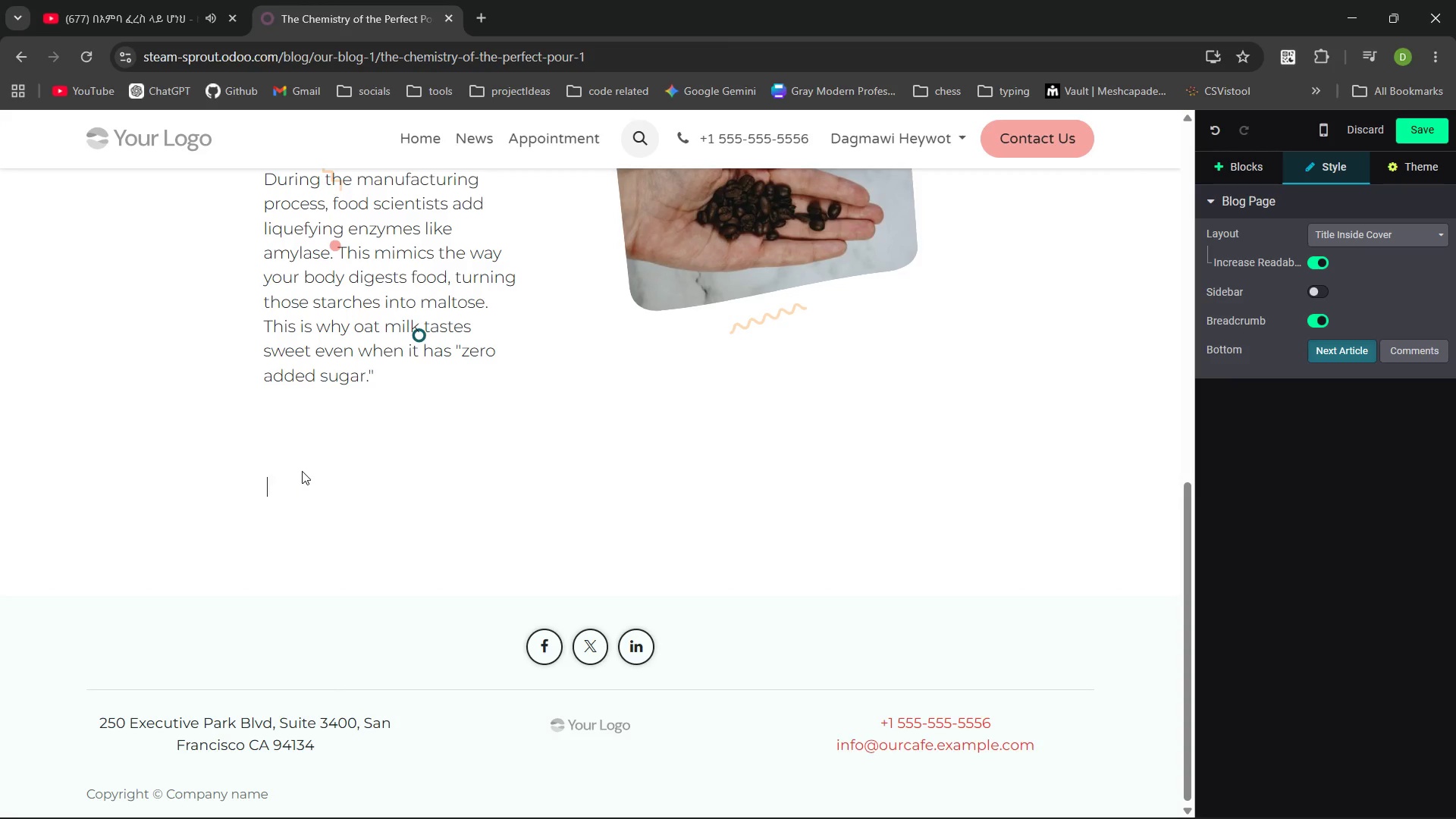 
hold_key(key=ShiftLeft, duration=0.36)
 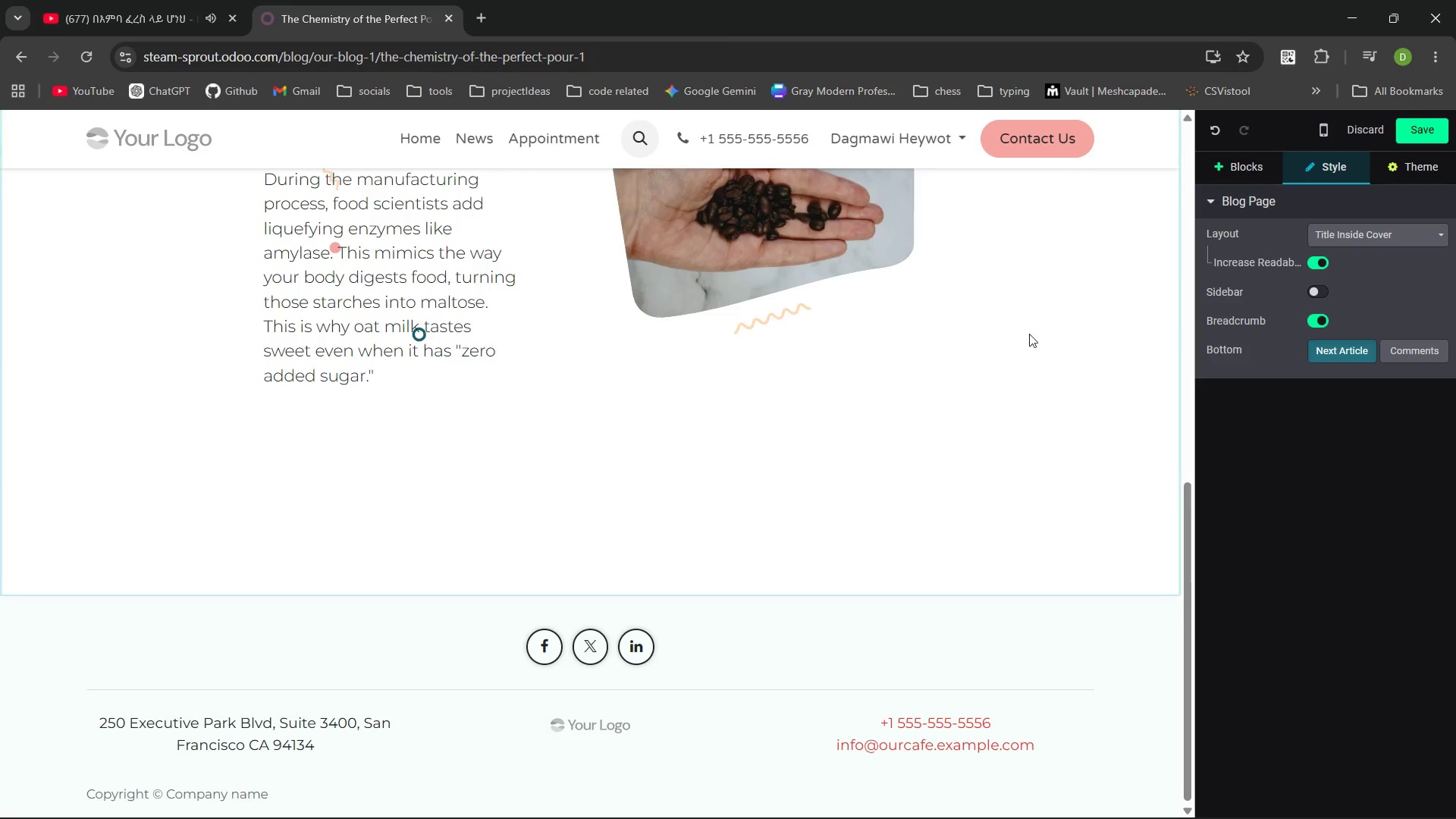 
left_click([1266, 160])
 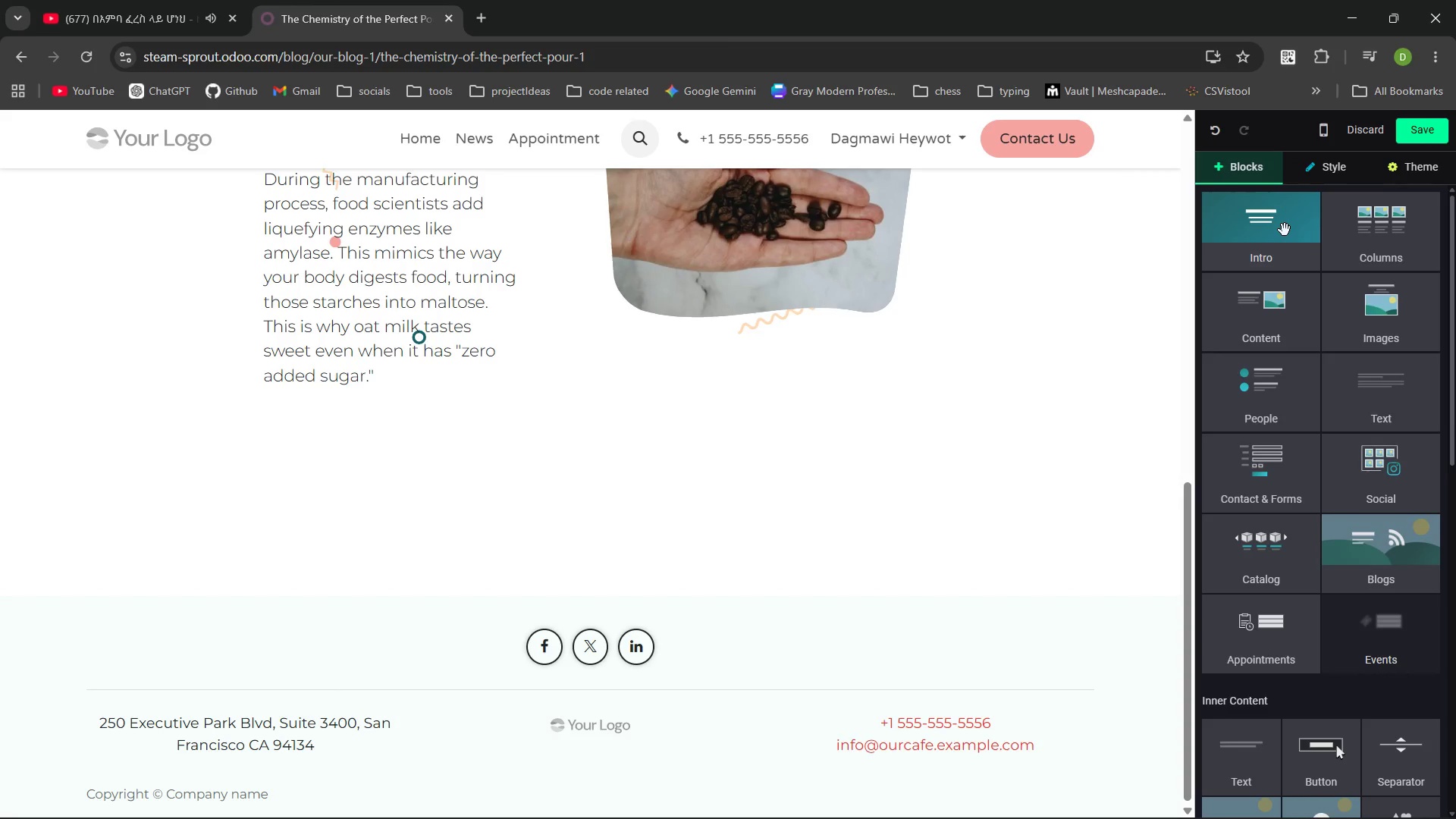 
left_click([1285, 230])
 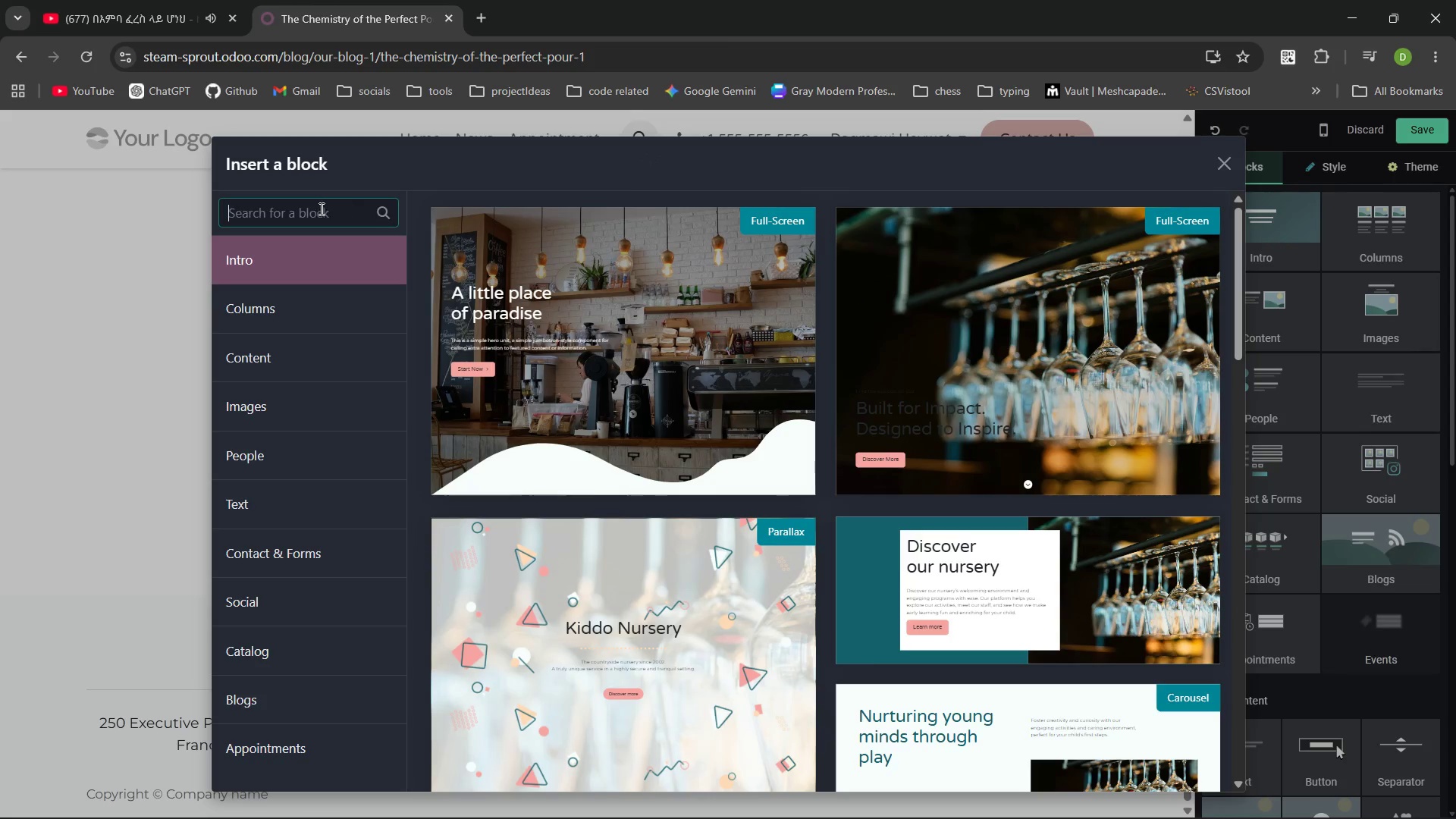 
type(features)
 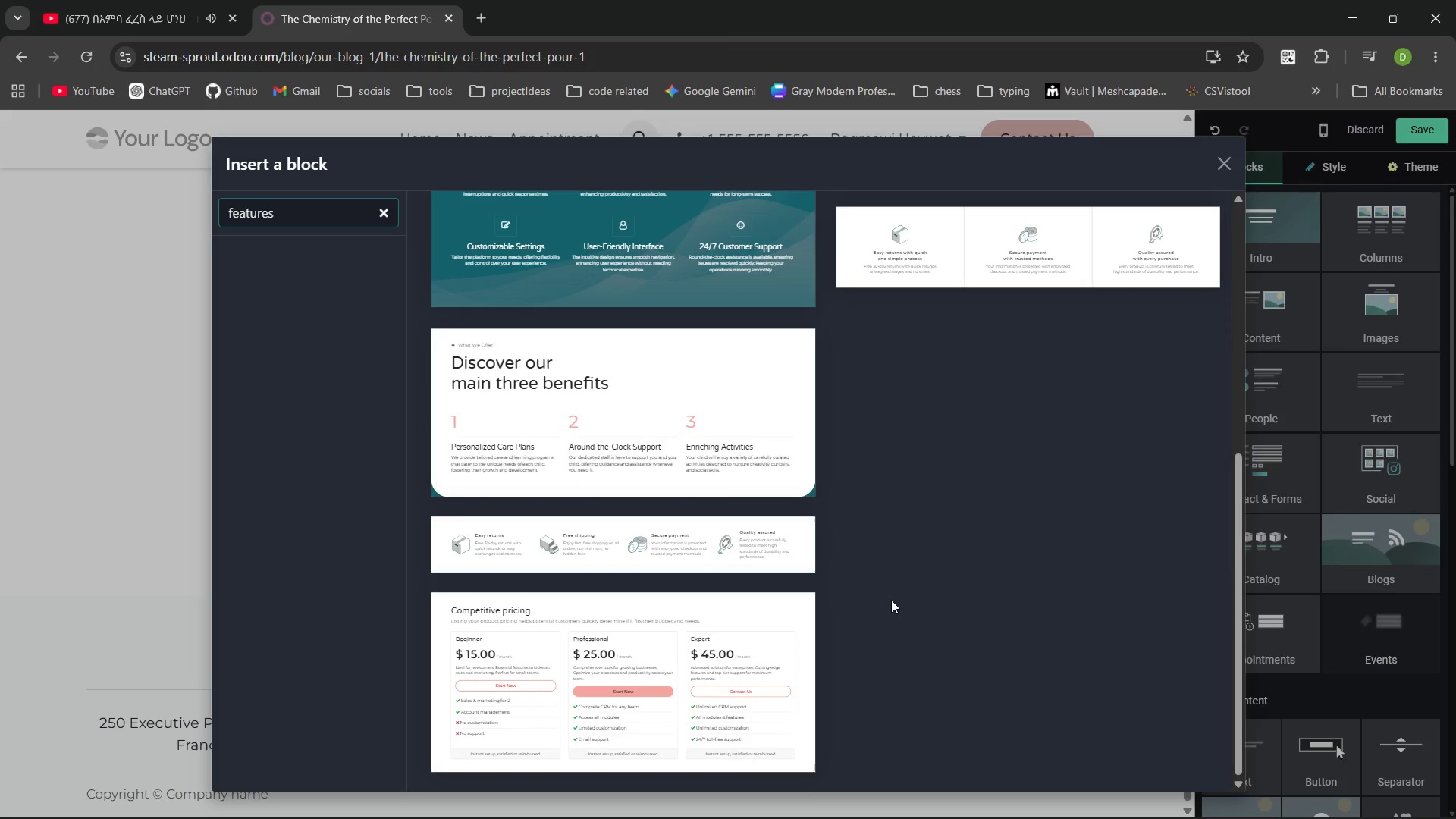 
wait(5.22)
 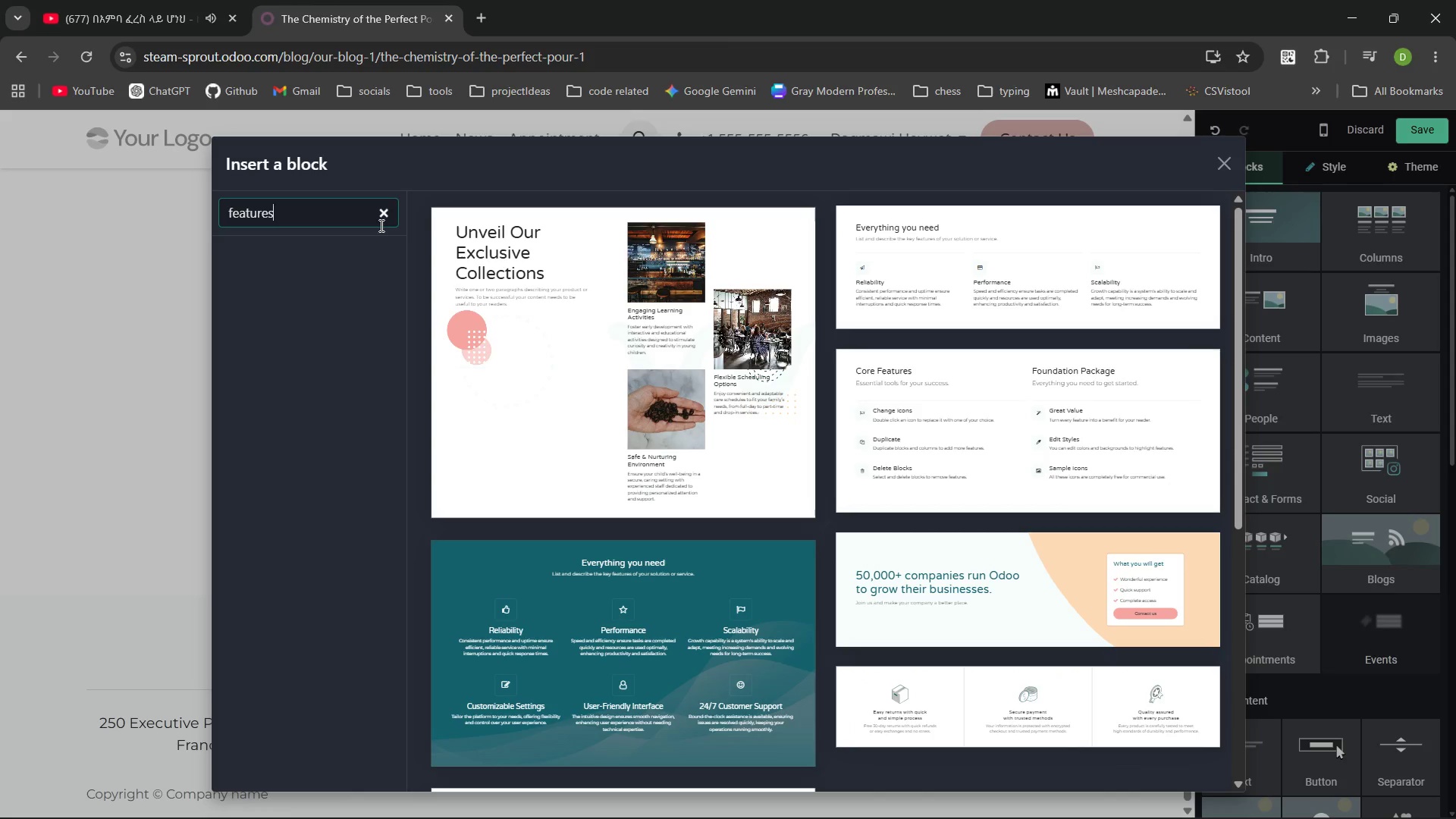 
left_click([1226, 171])
 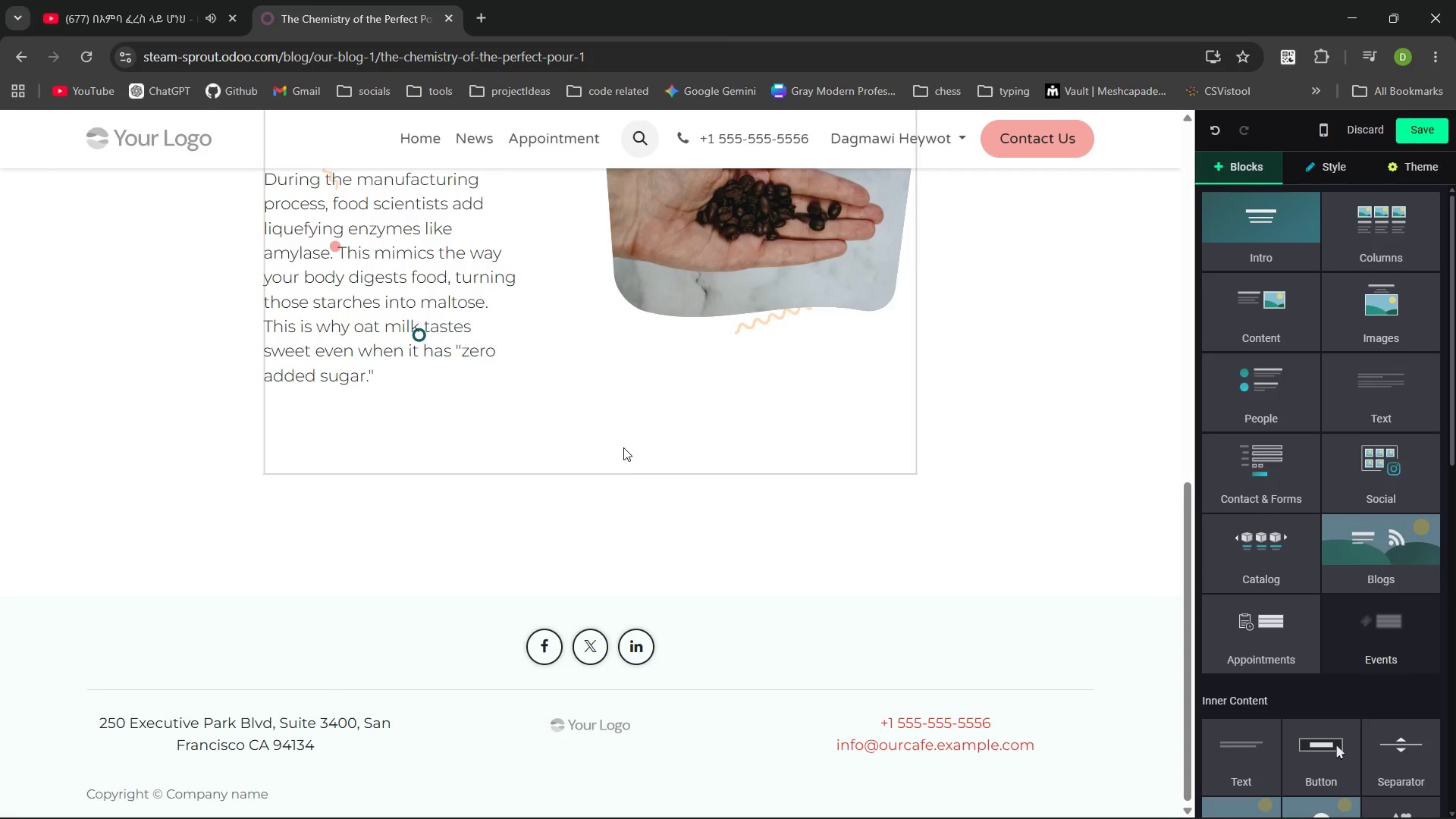 
wait(5.25)
 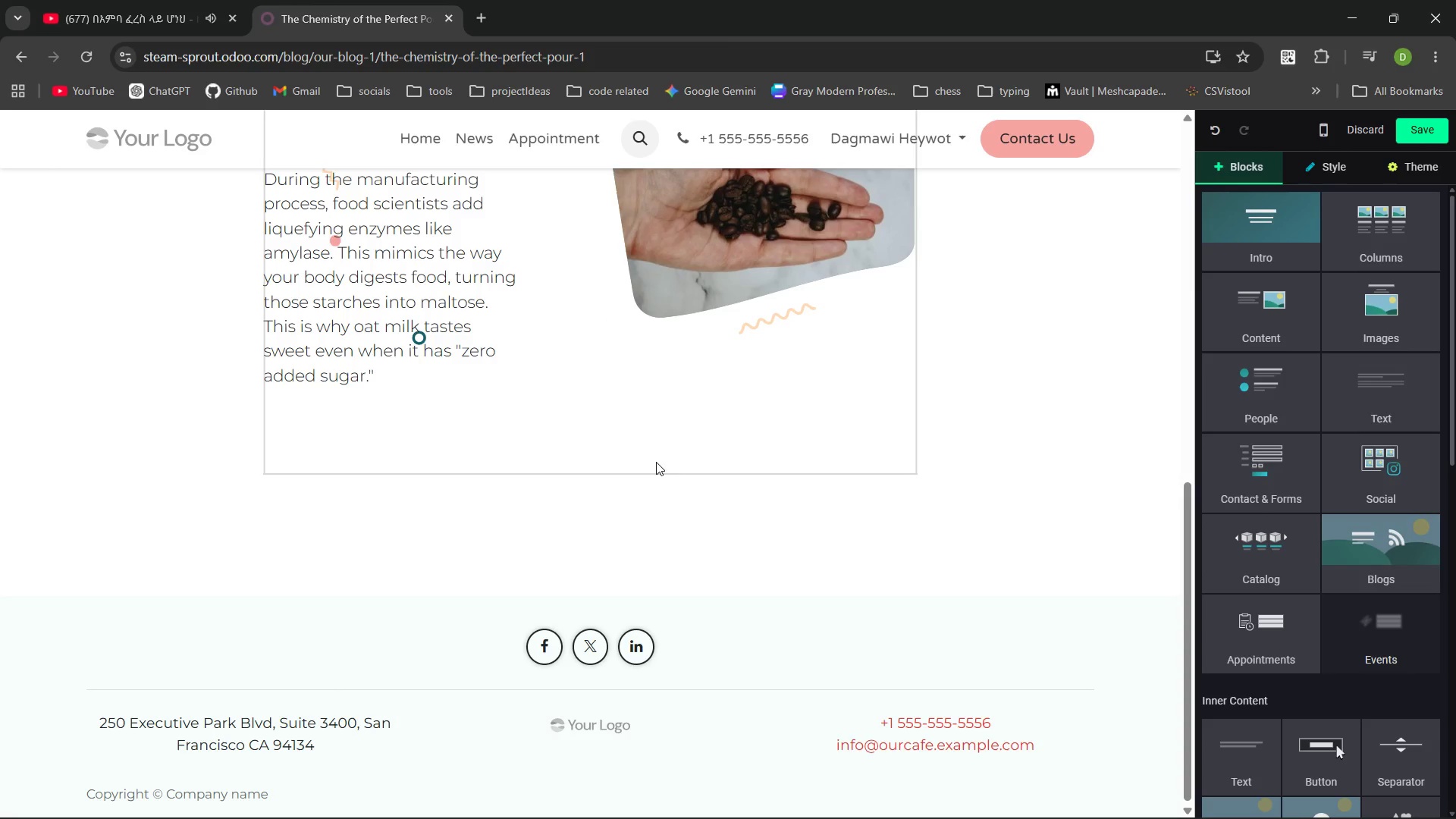 
left_click([504, 497])
 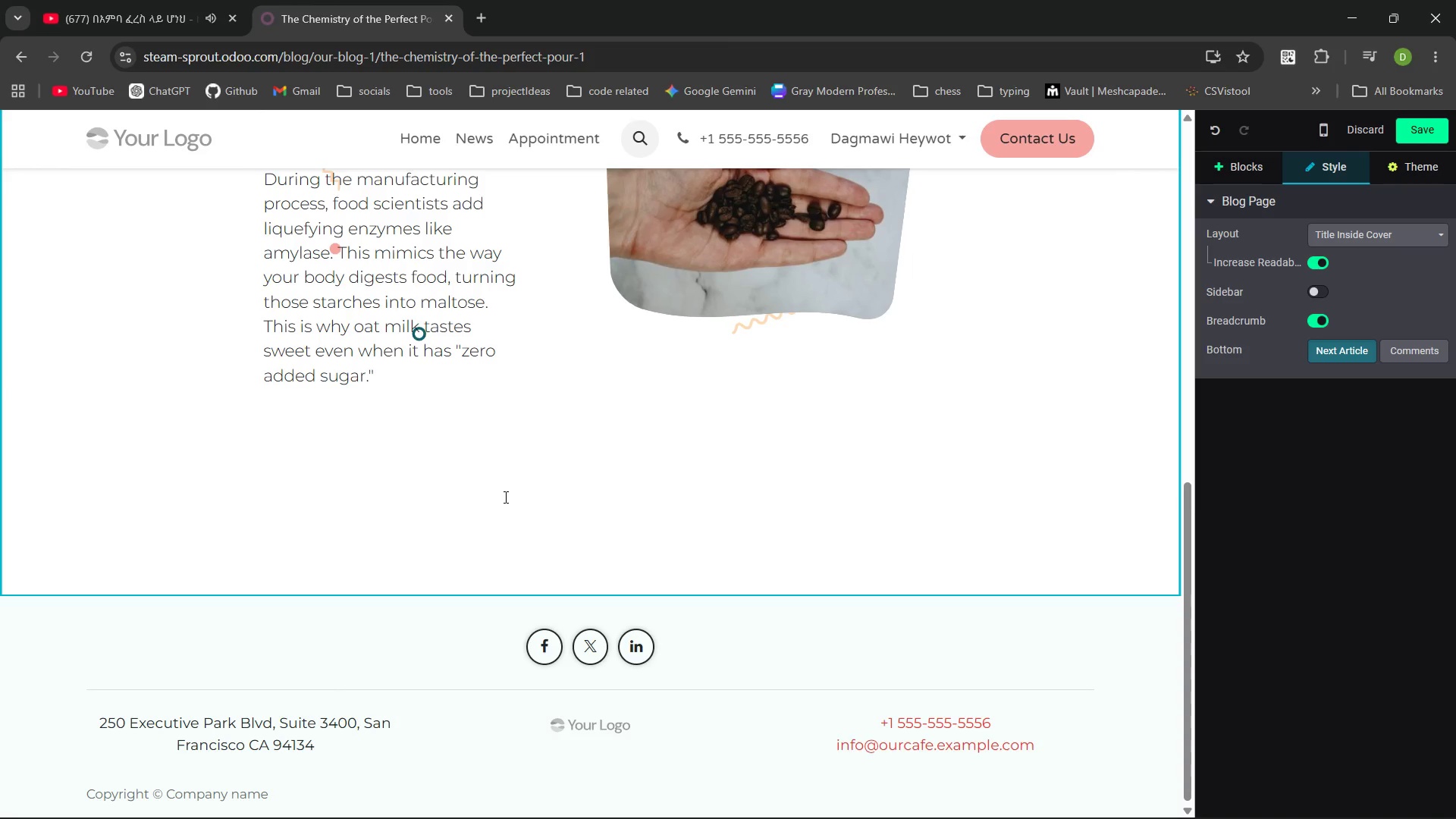 
type(/list)
 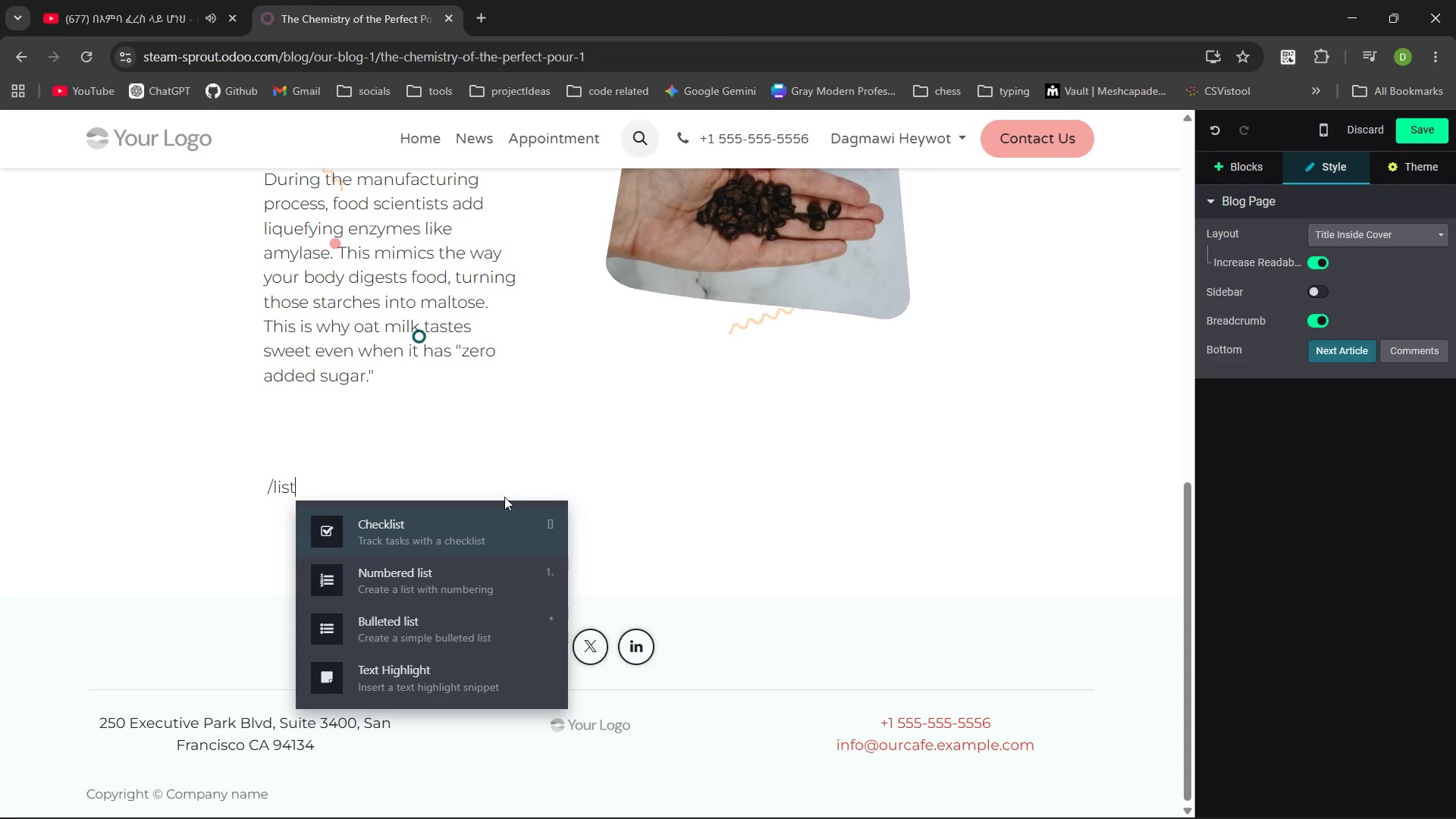 
key(ArrowDown)
 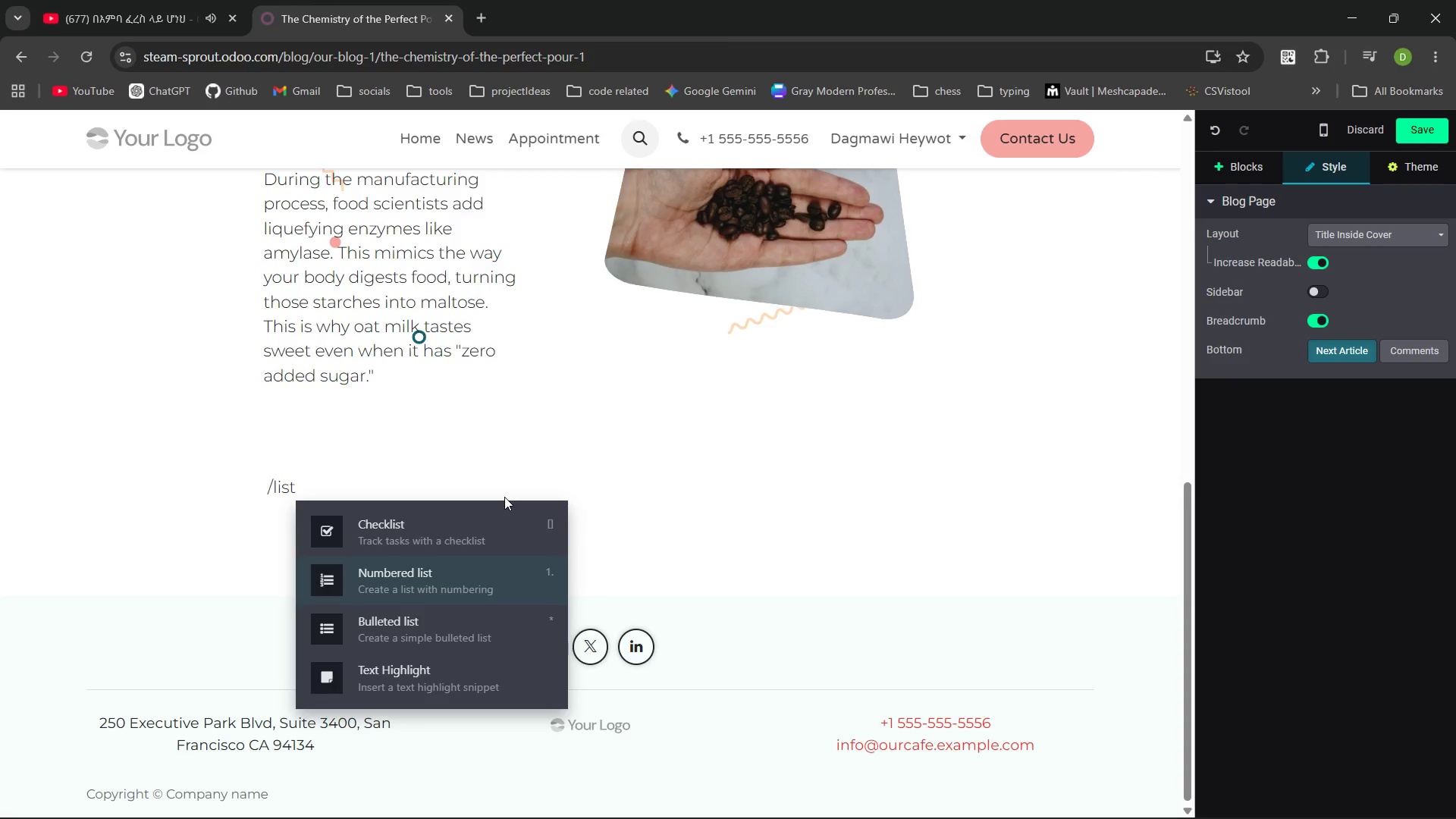 
key(ArrowDown)
 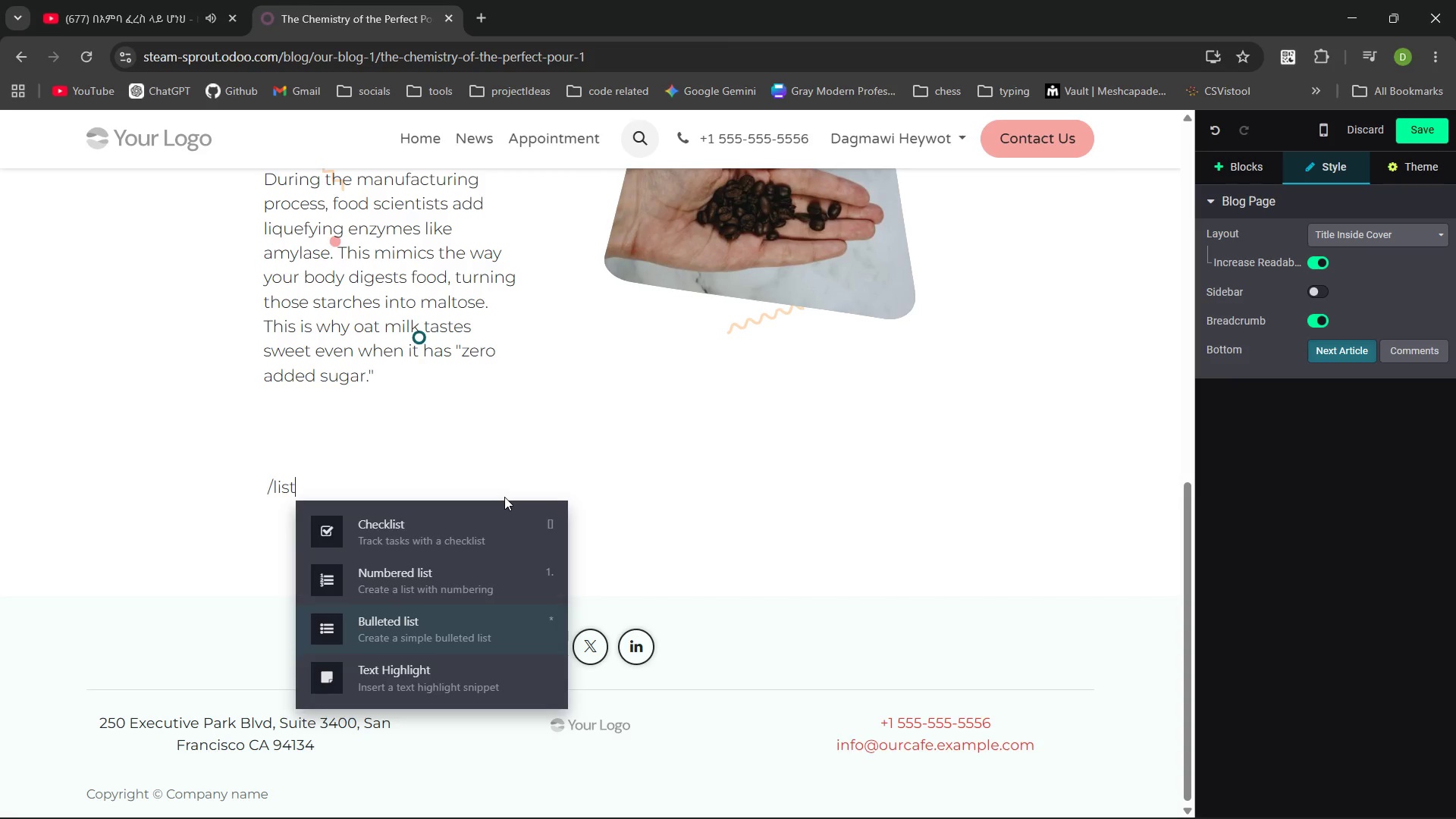 
key(Enter)
 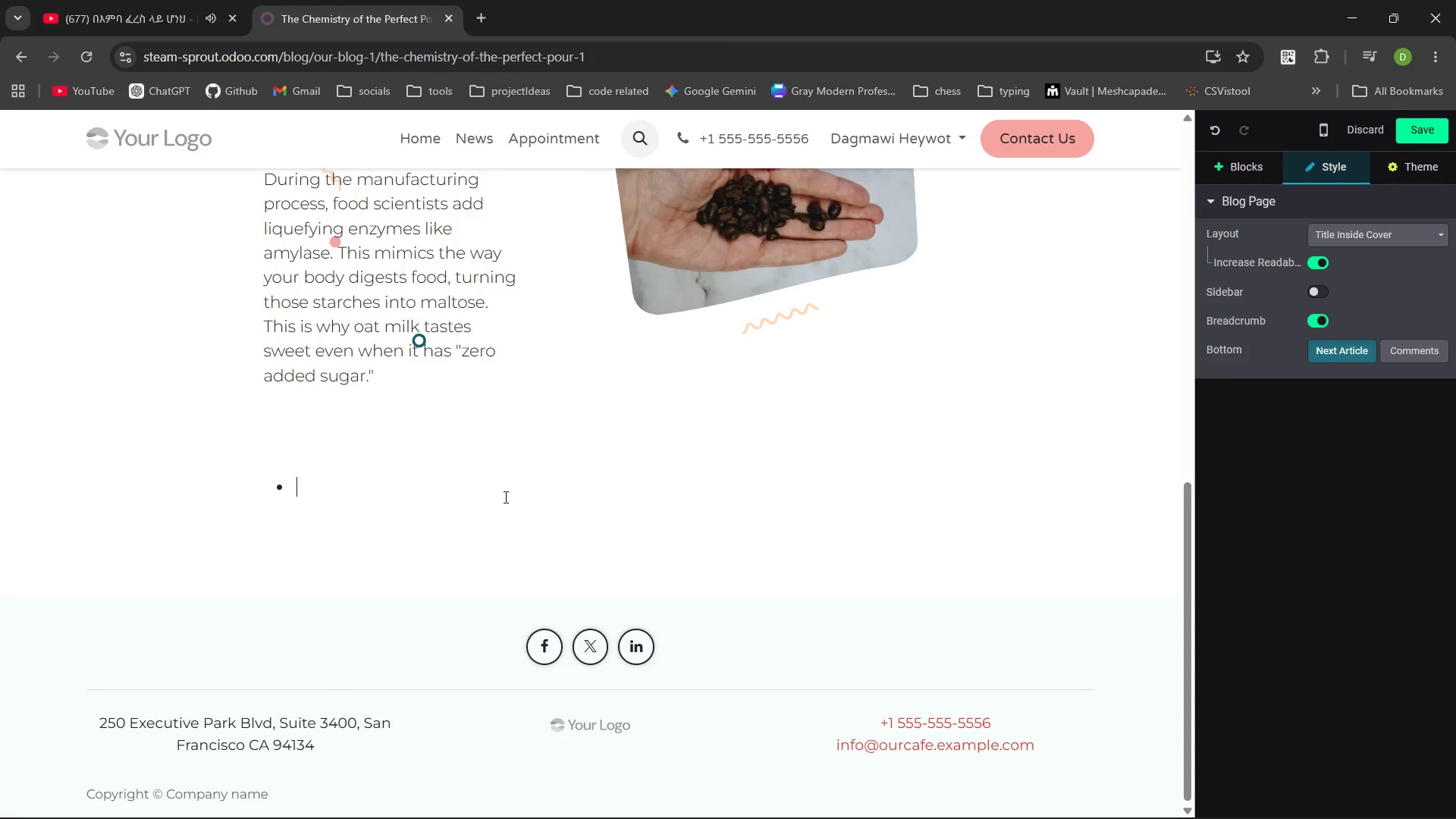 
wait(115.03)
 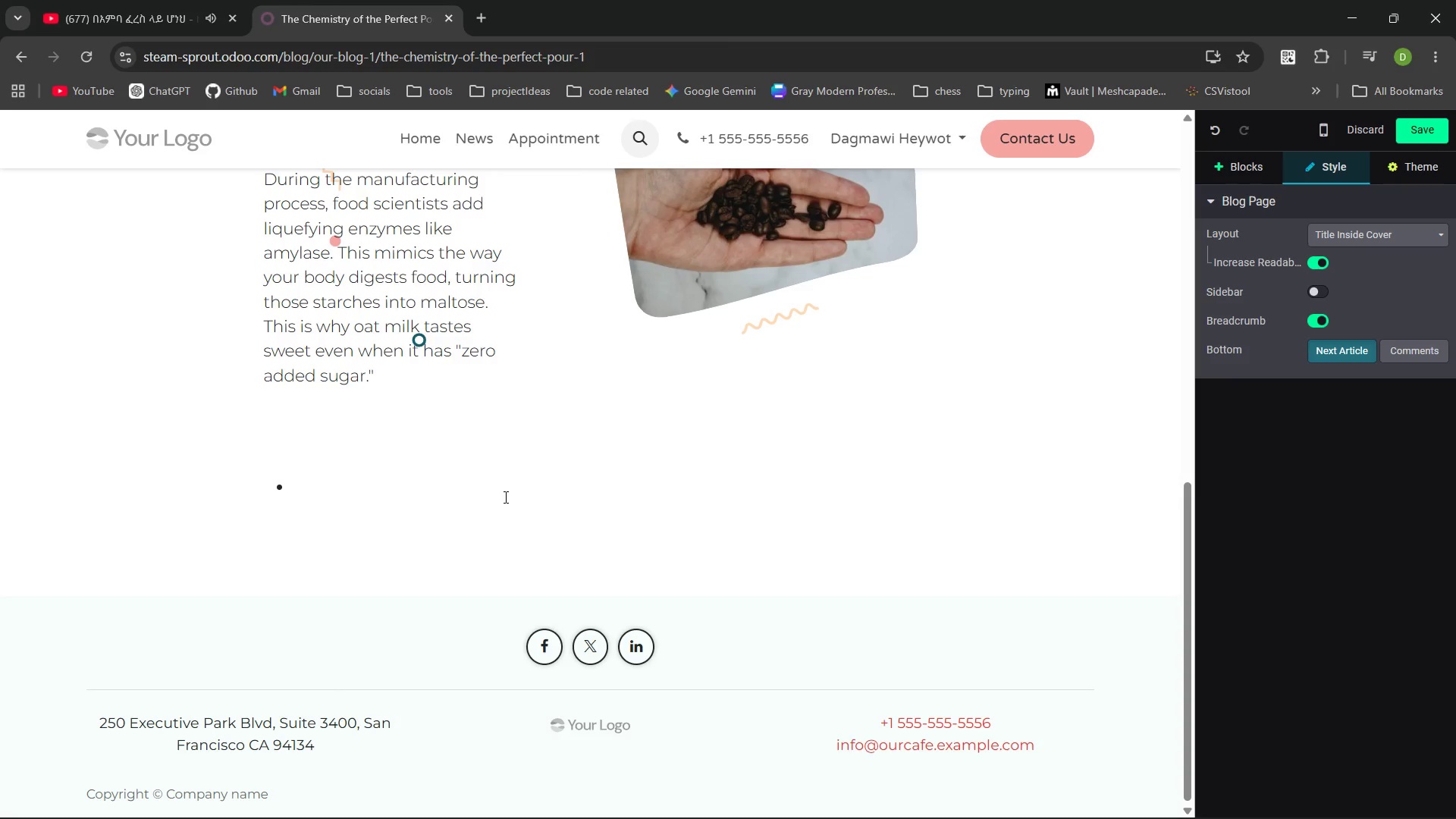 
type(The Stretch: When we steam, we're looking for a specific proti)
key(Backspace)
type(ein )
key(Backspace)
type(-to-fat ratio.)
 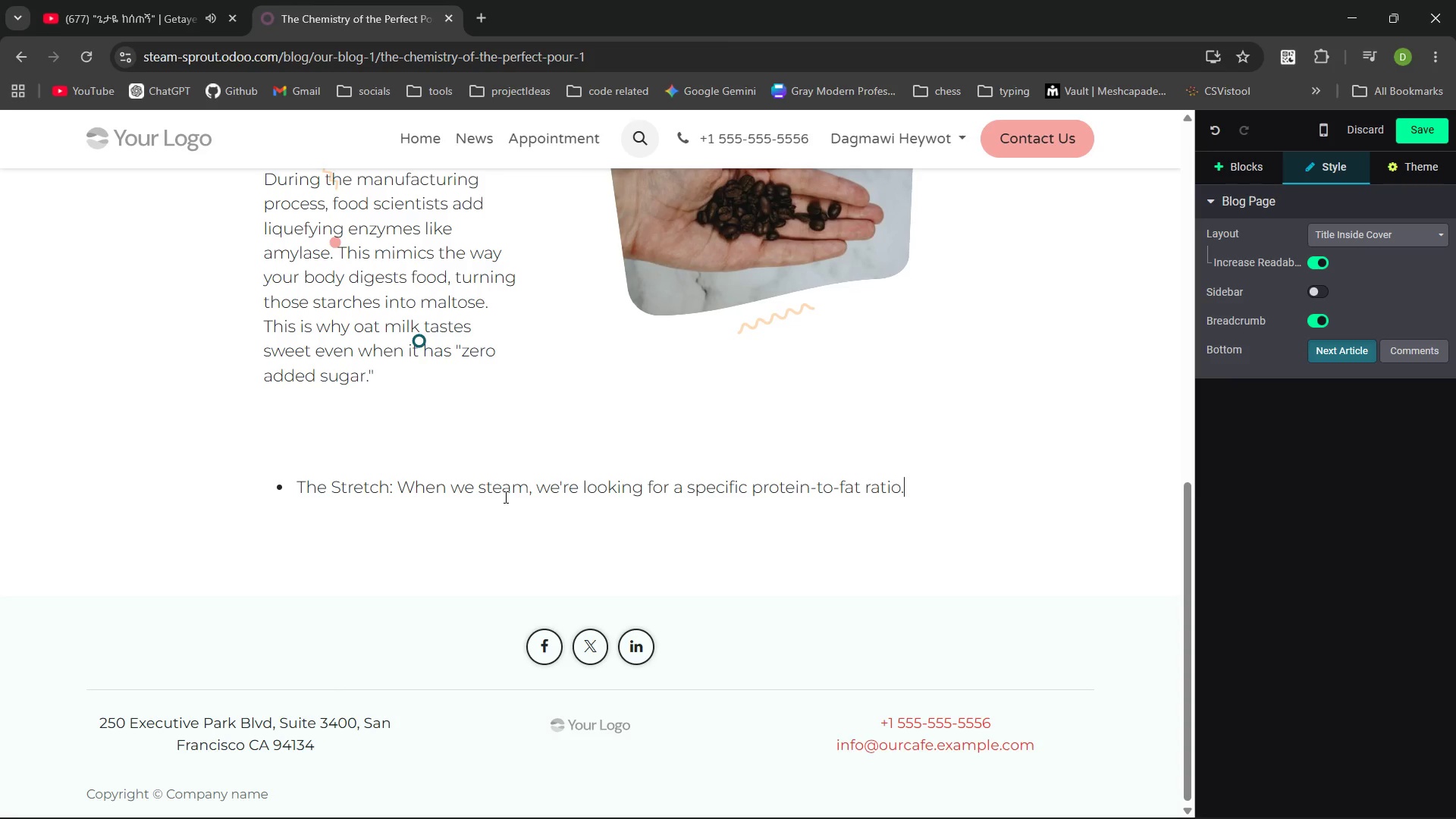 
left_click_drag(start_coordinate=[397, 490], to_coordinate=[300, 485])
 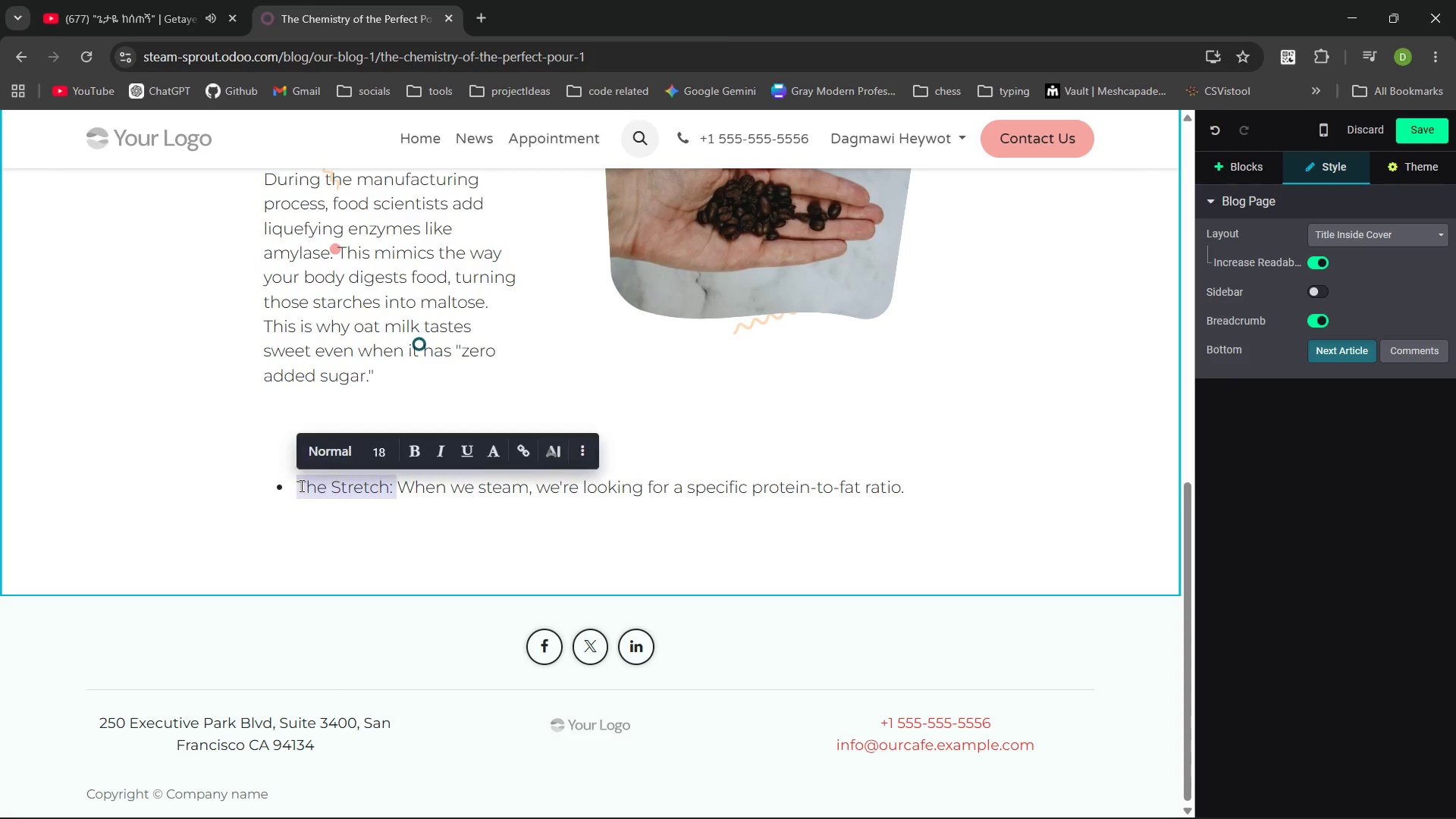 
key(Control+B)
 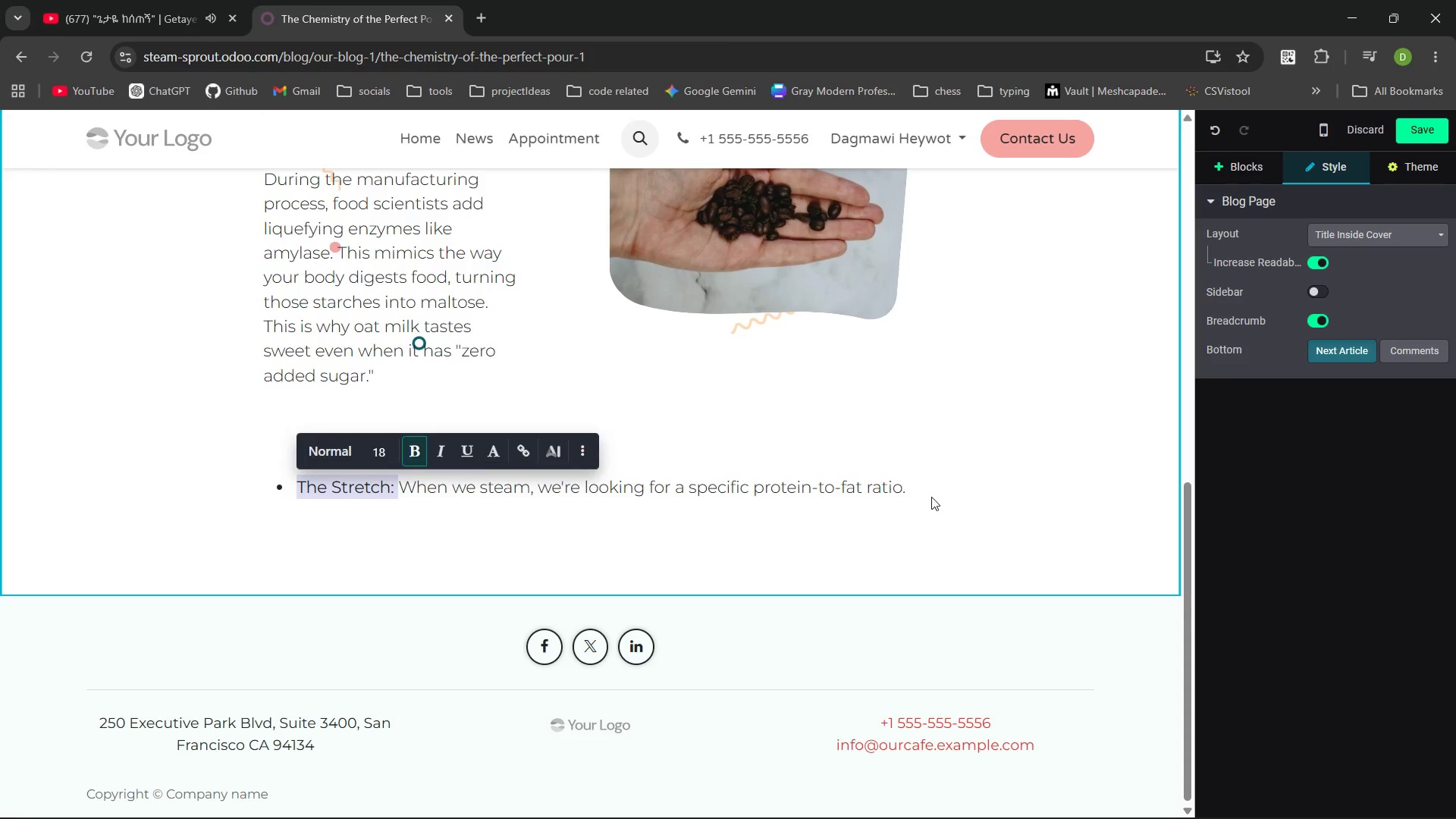 
left_click([912, 490])
 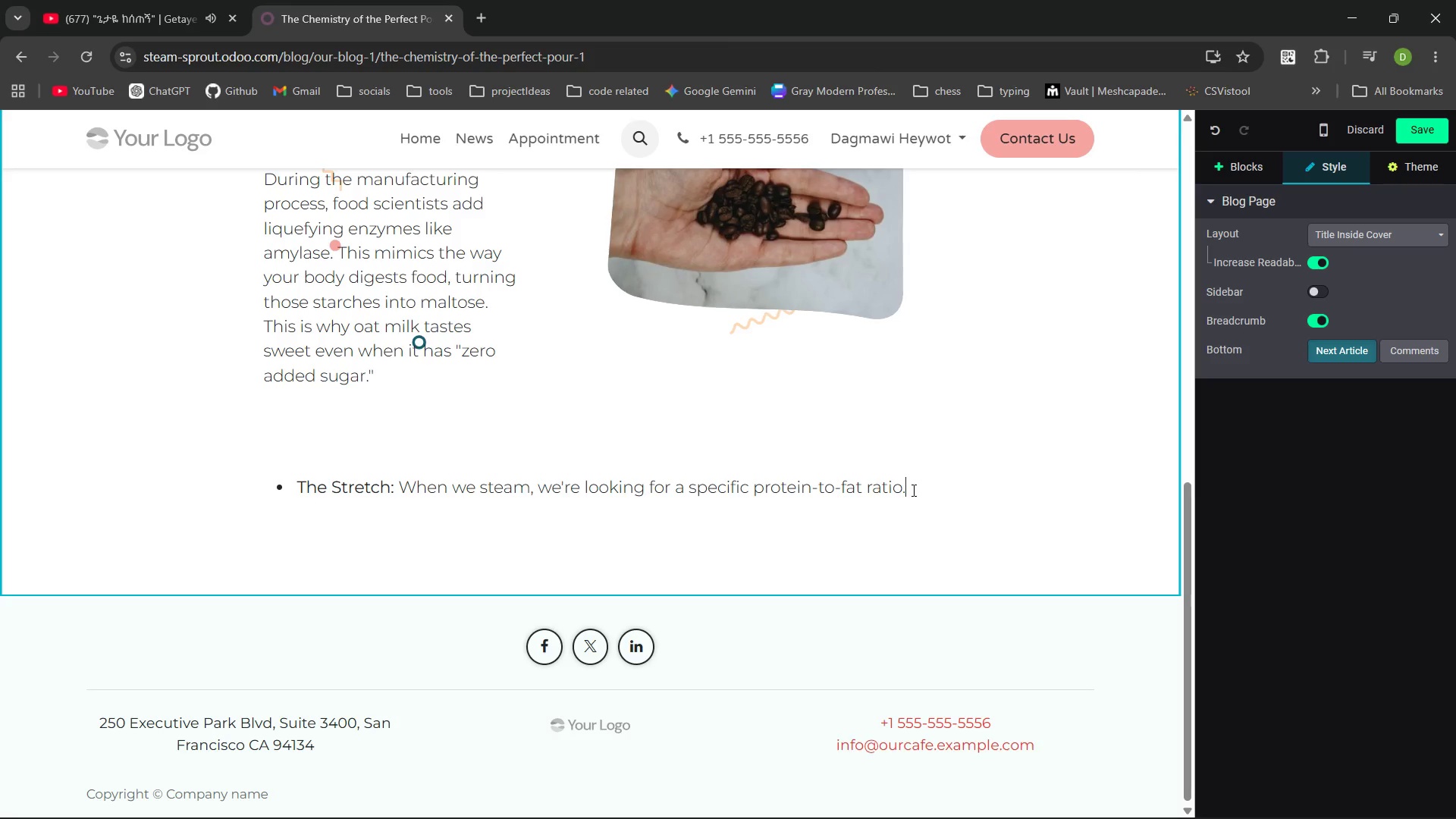 
key(Enter)
 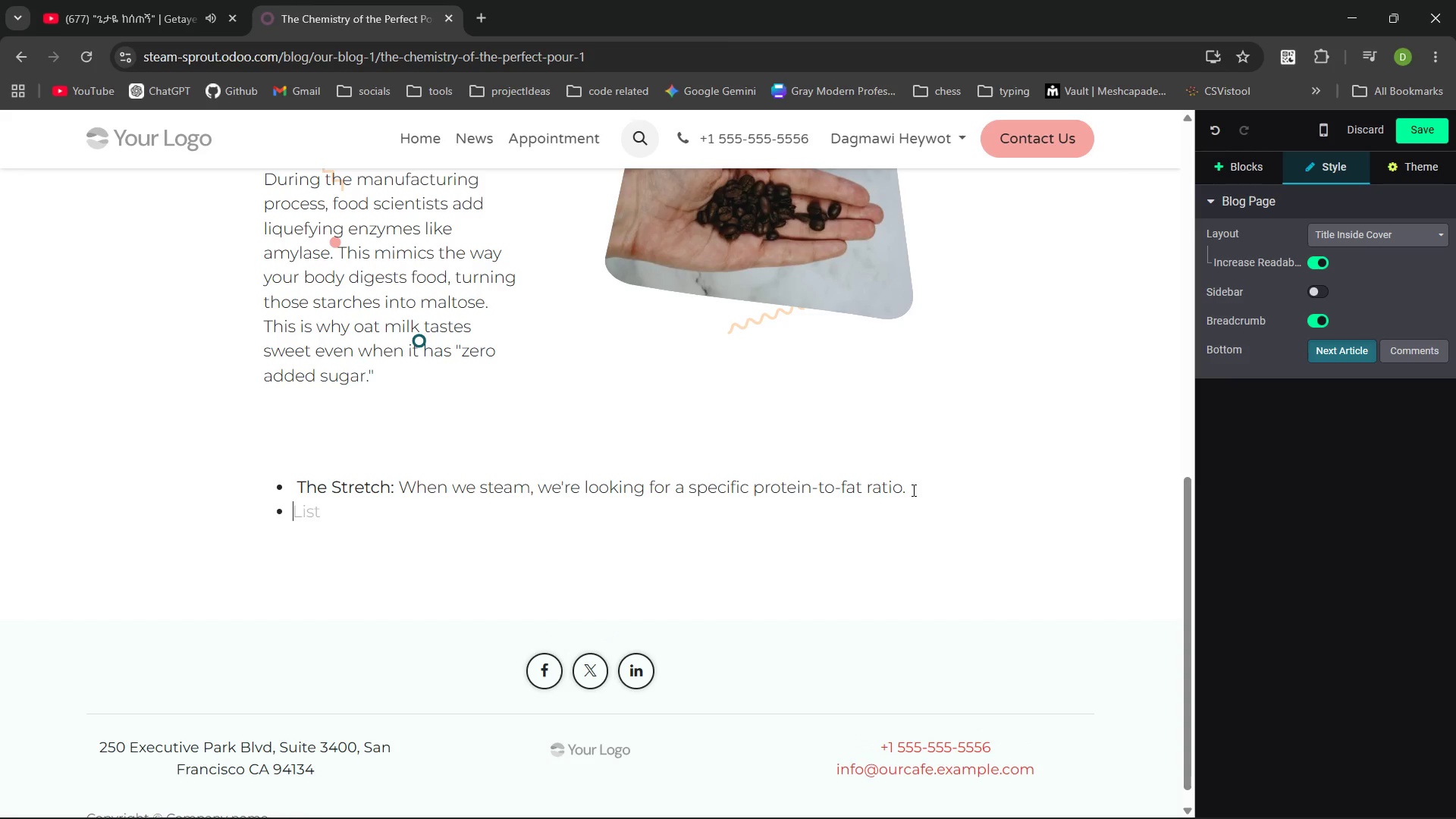 
type(The Temp: Oat milk burn)
 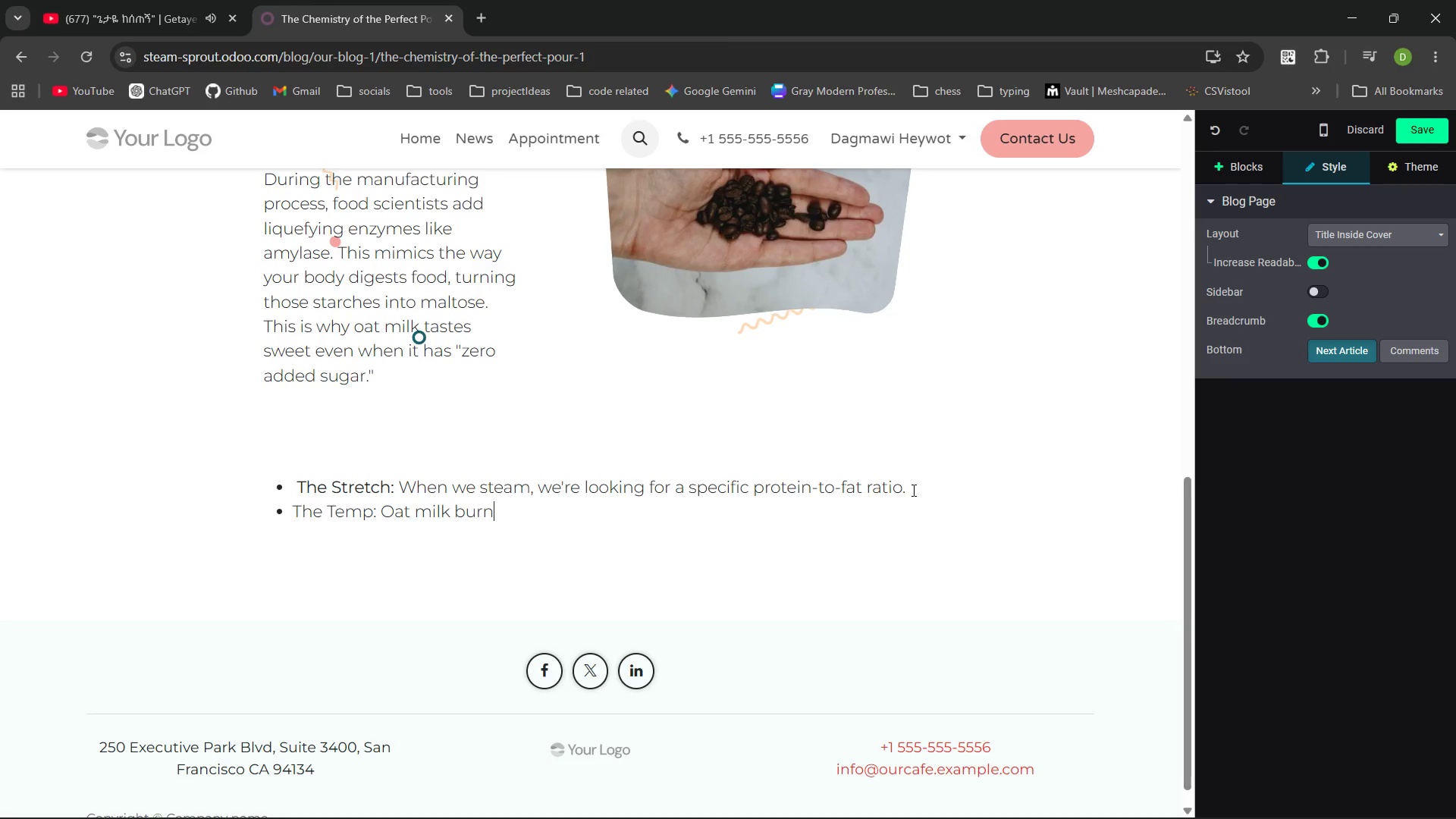 
key(Control+Backspace)
 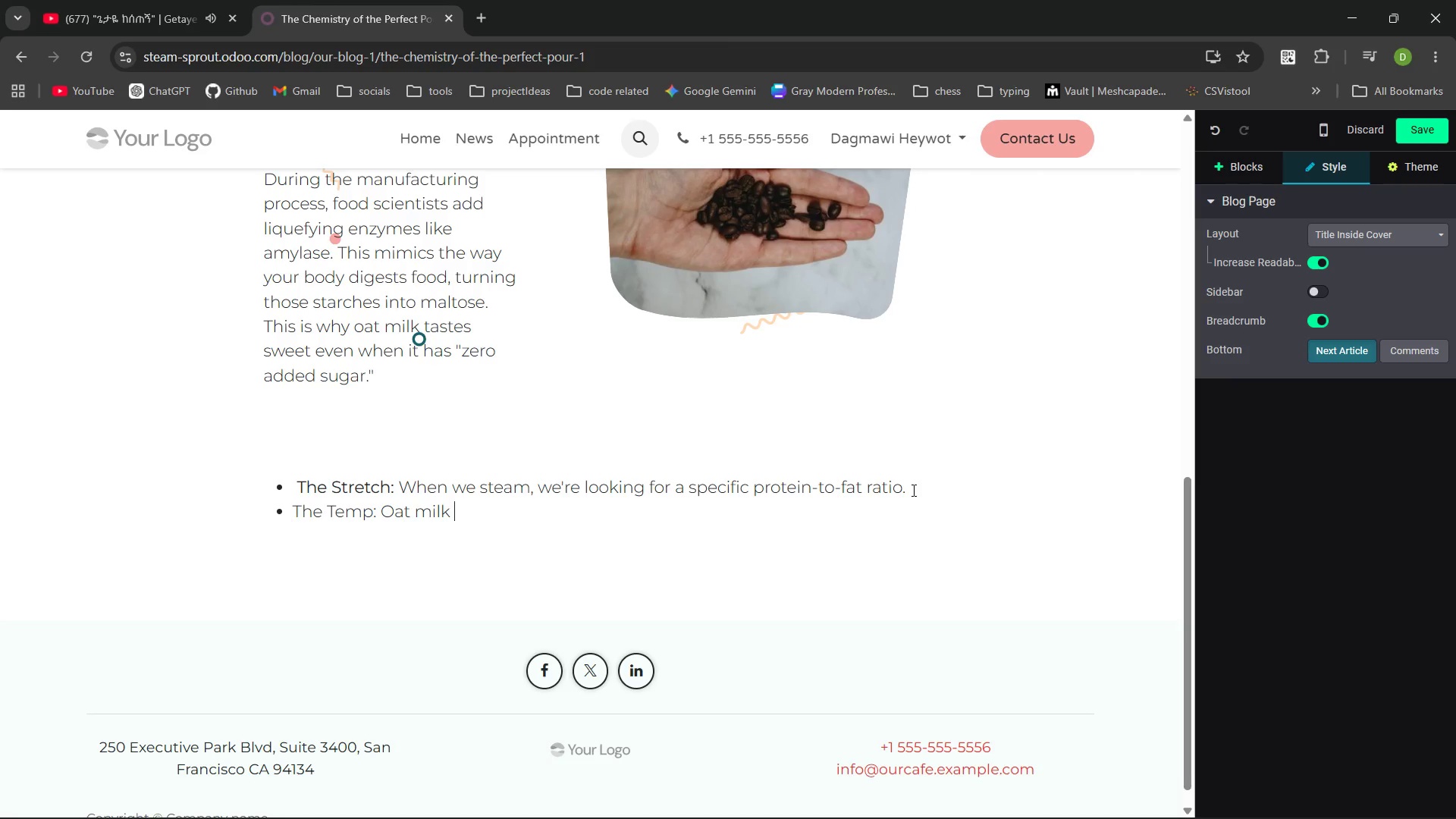 
type("burns" faster than dairy )
key(Backspace)
type(. We stop at 60)
 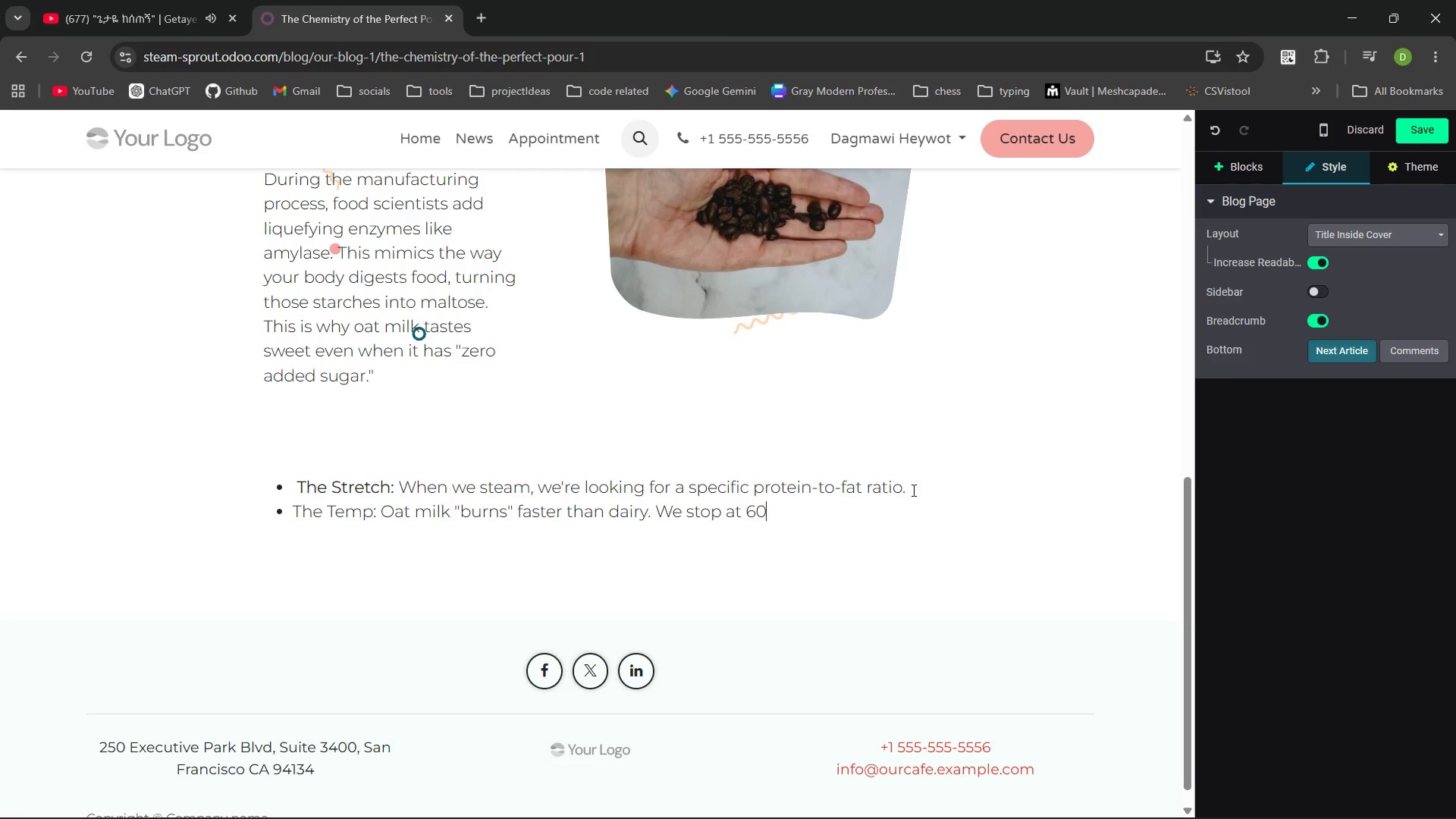 
 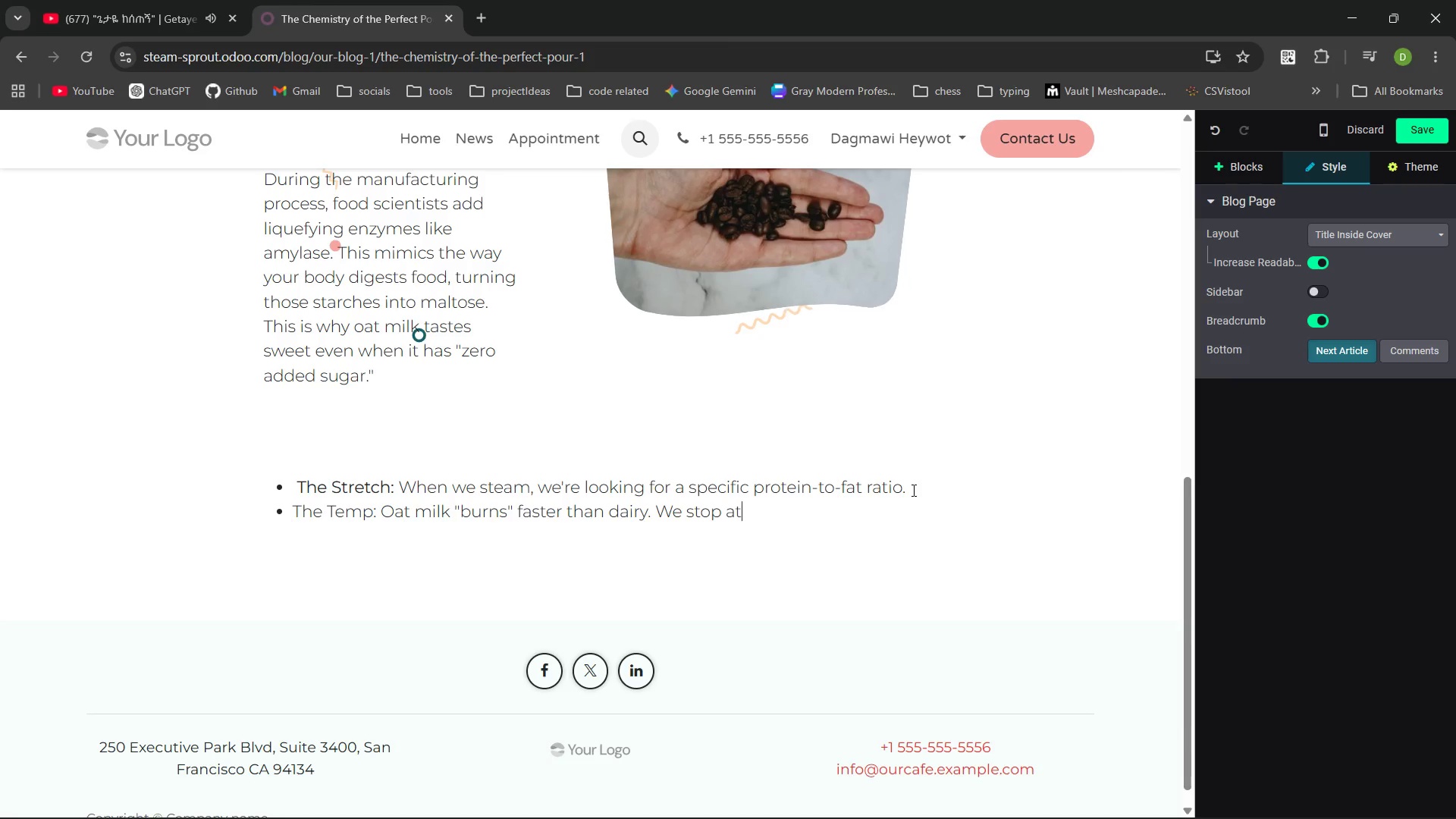 
hold_key(key=ShiftLeft, duration=1.5)
 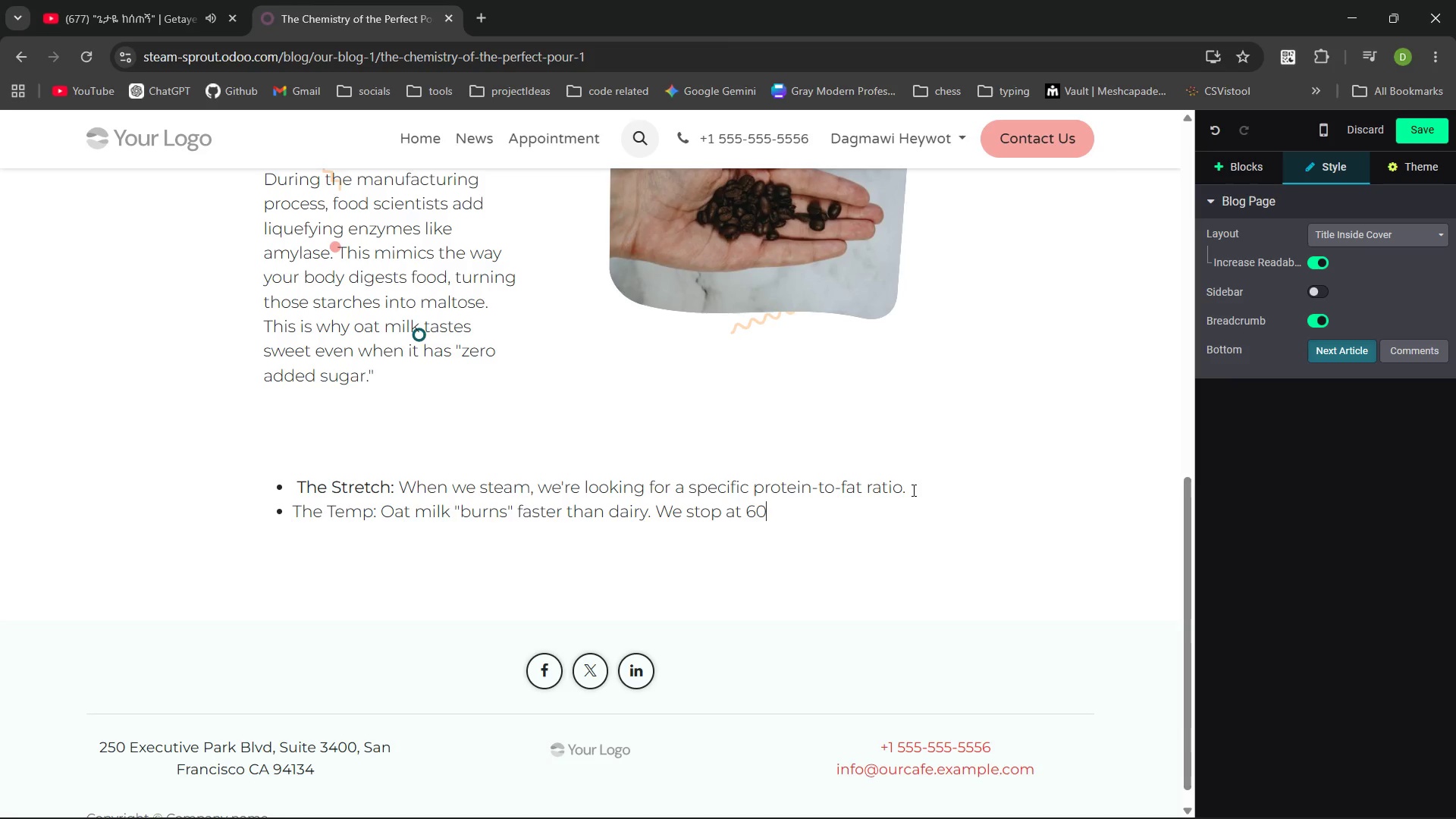 
hold_key(key=ShiftLeft, duration=1.5)
 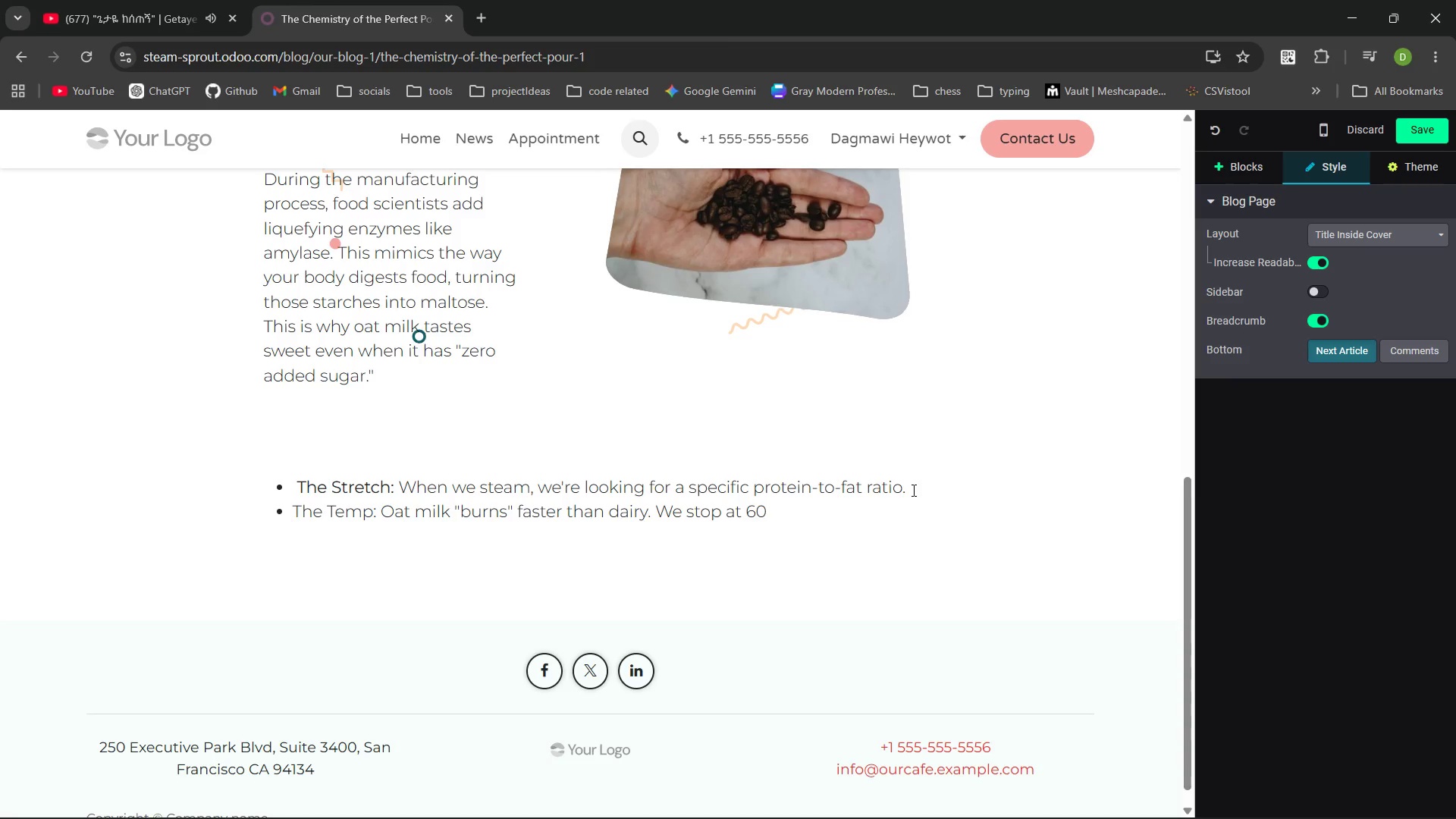 
hold_key(key=ShiftLeft, duration=0.36)
 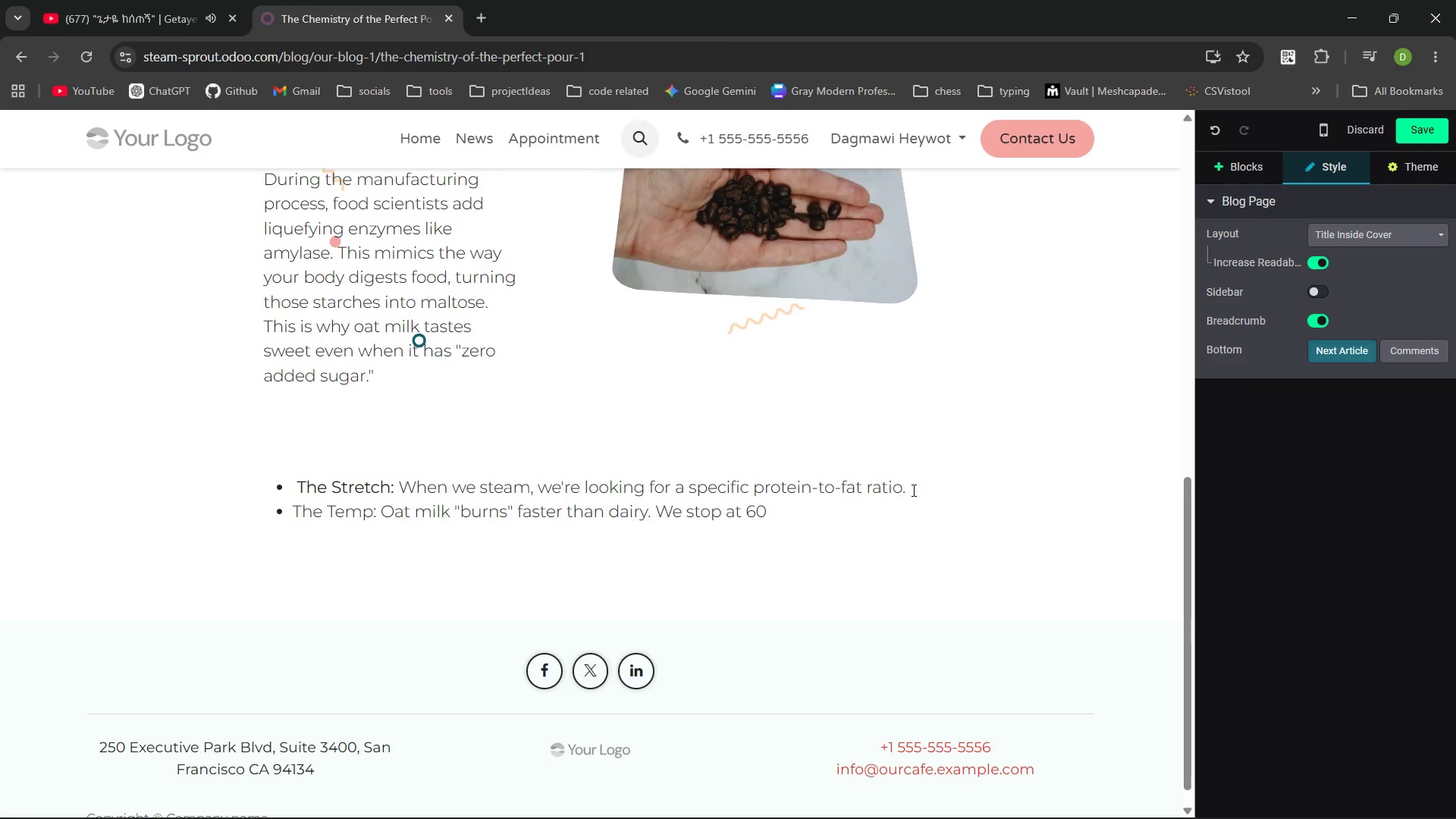 
wait(5.02)
 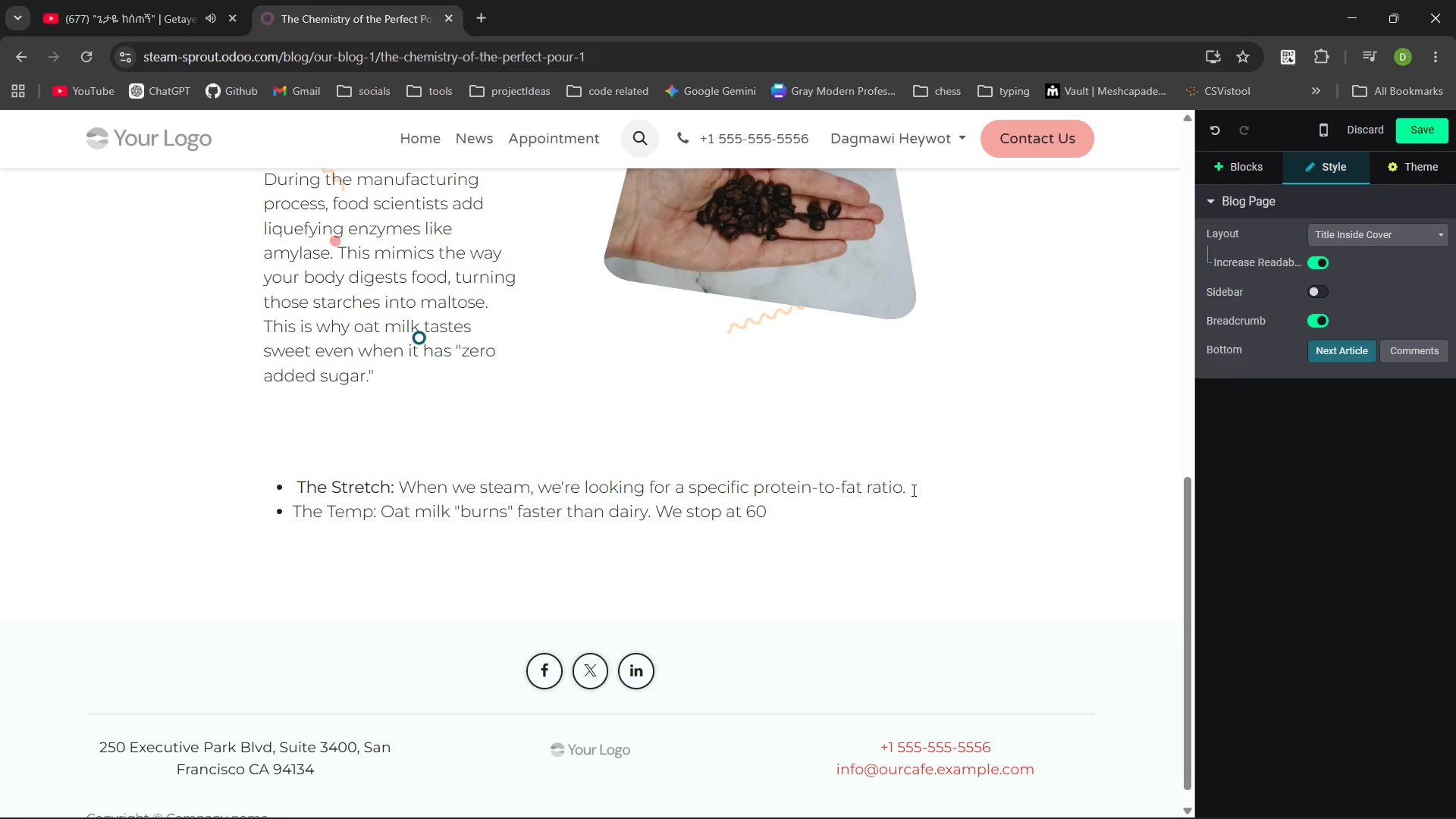 
type( degree celici)
 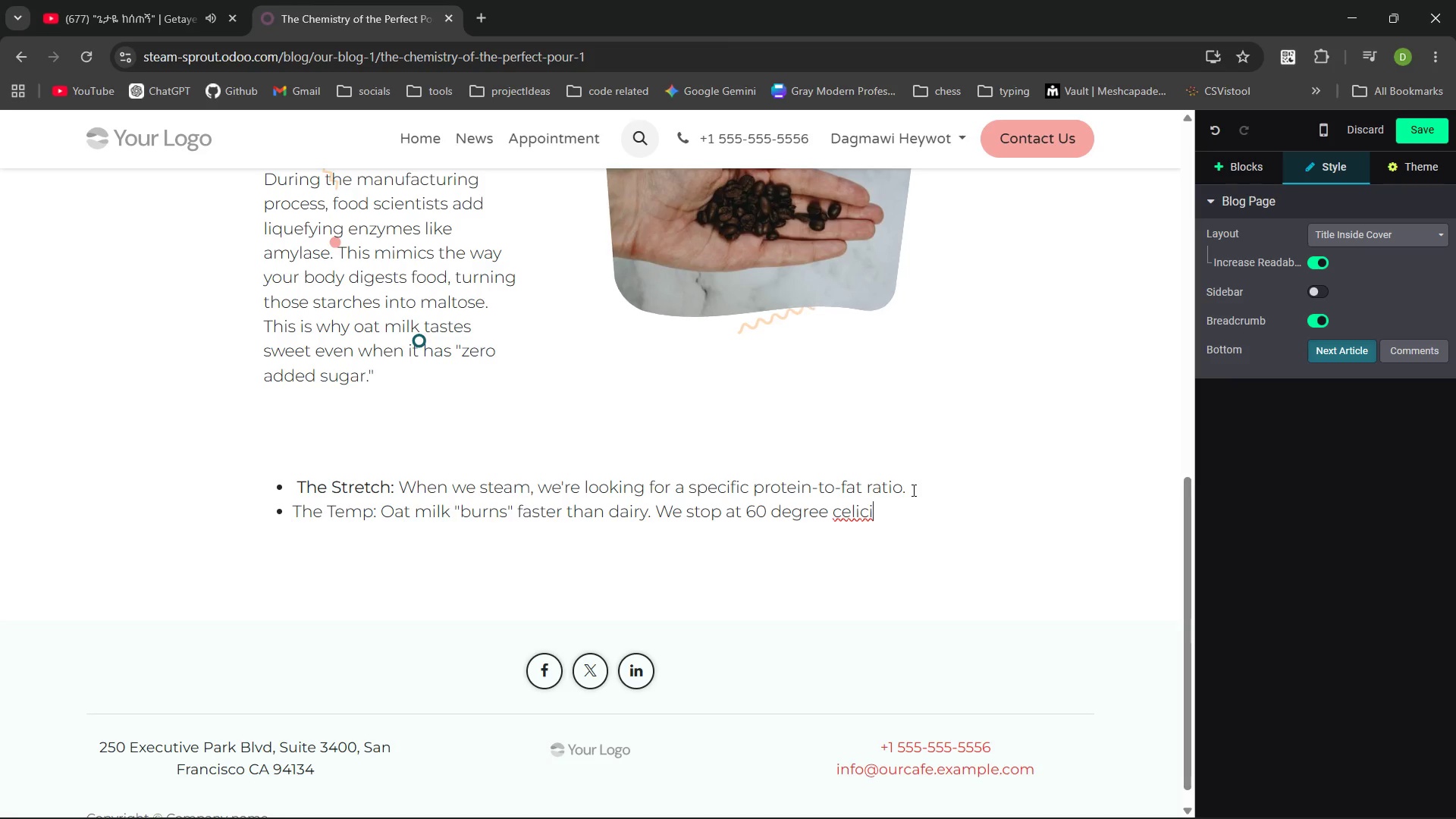 
type(us )
 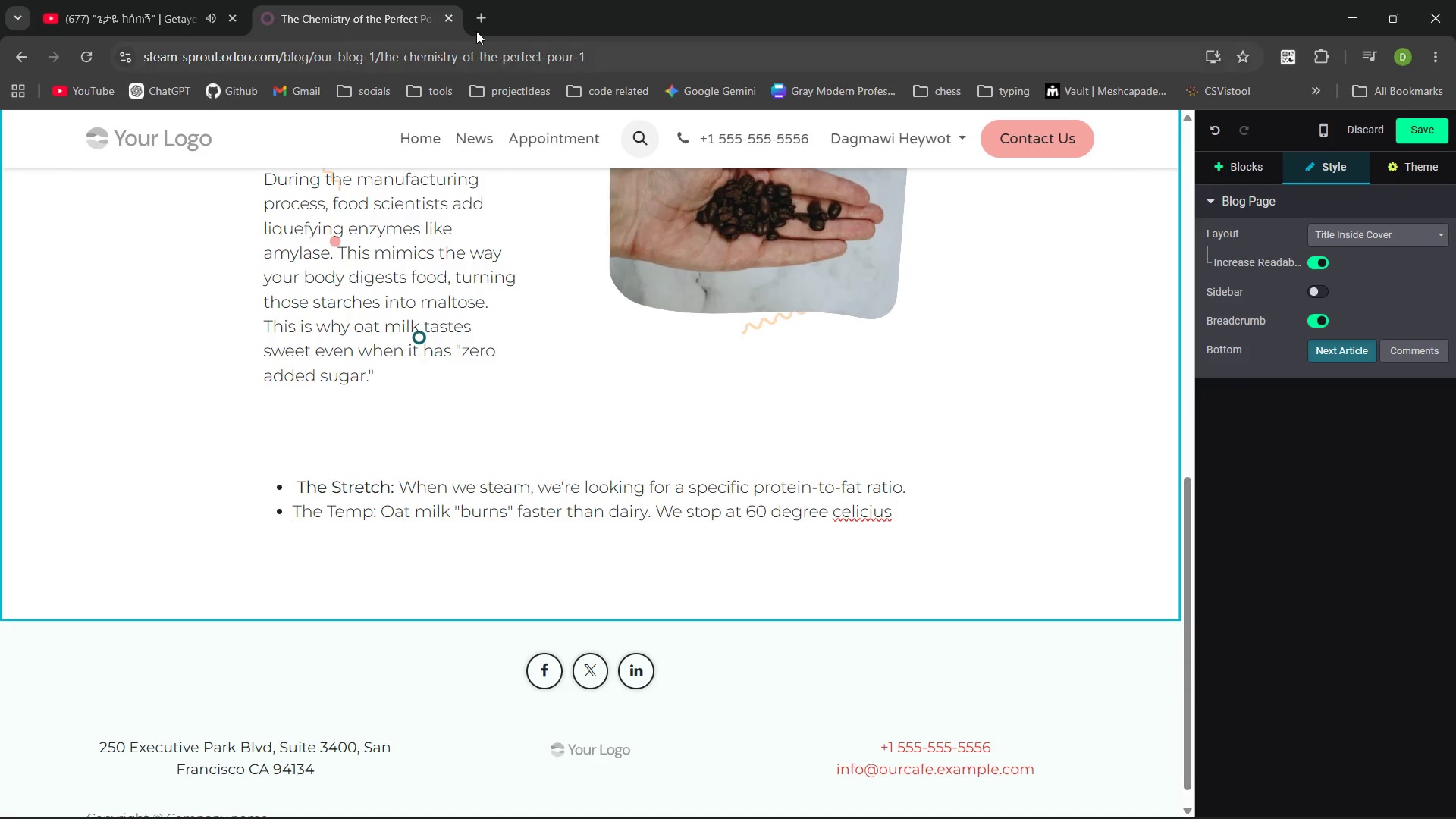 
left_click([476, 17])
 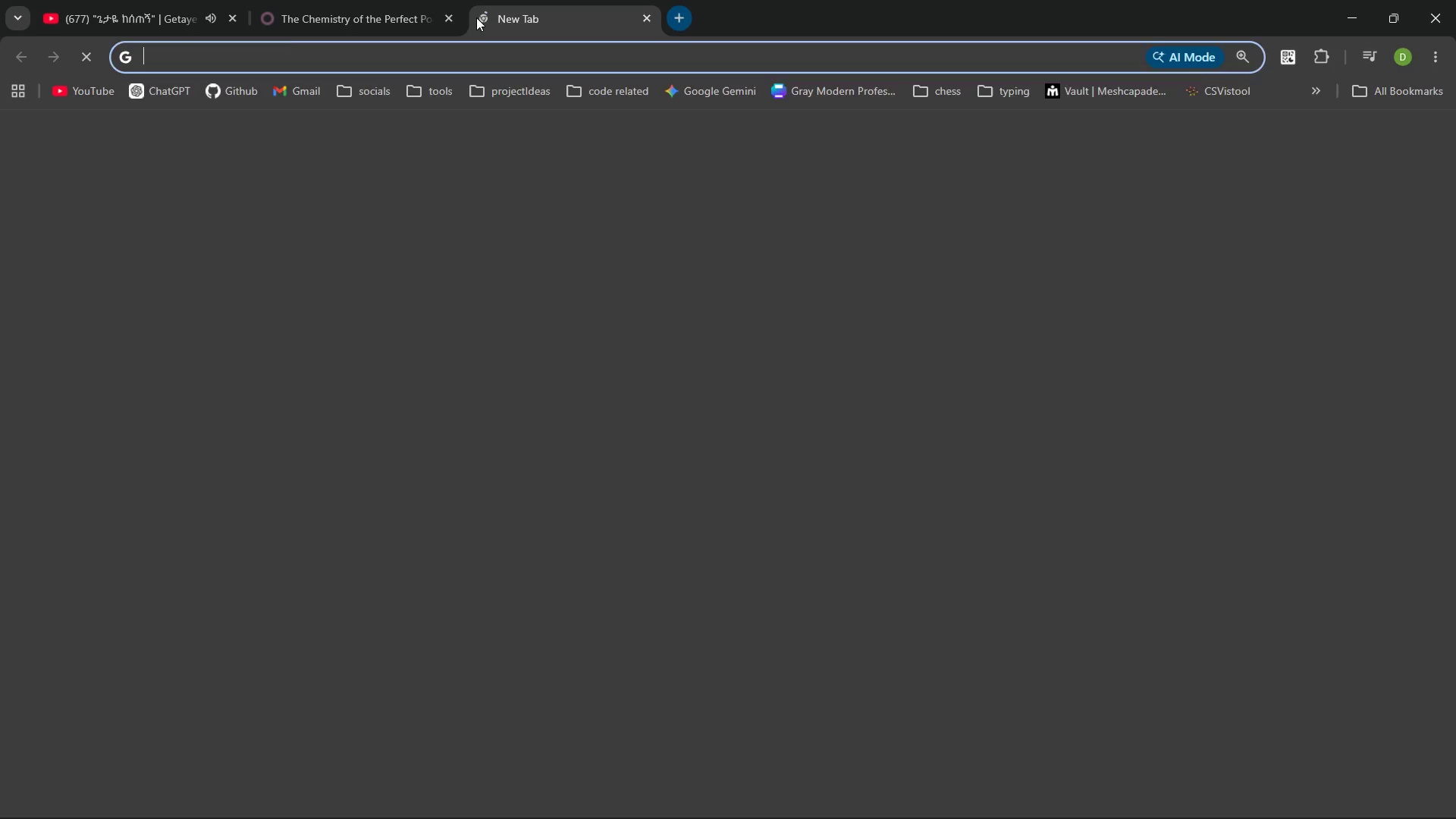 
type(degree )
 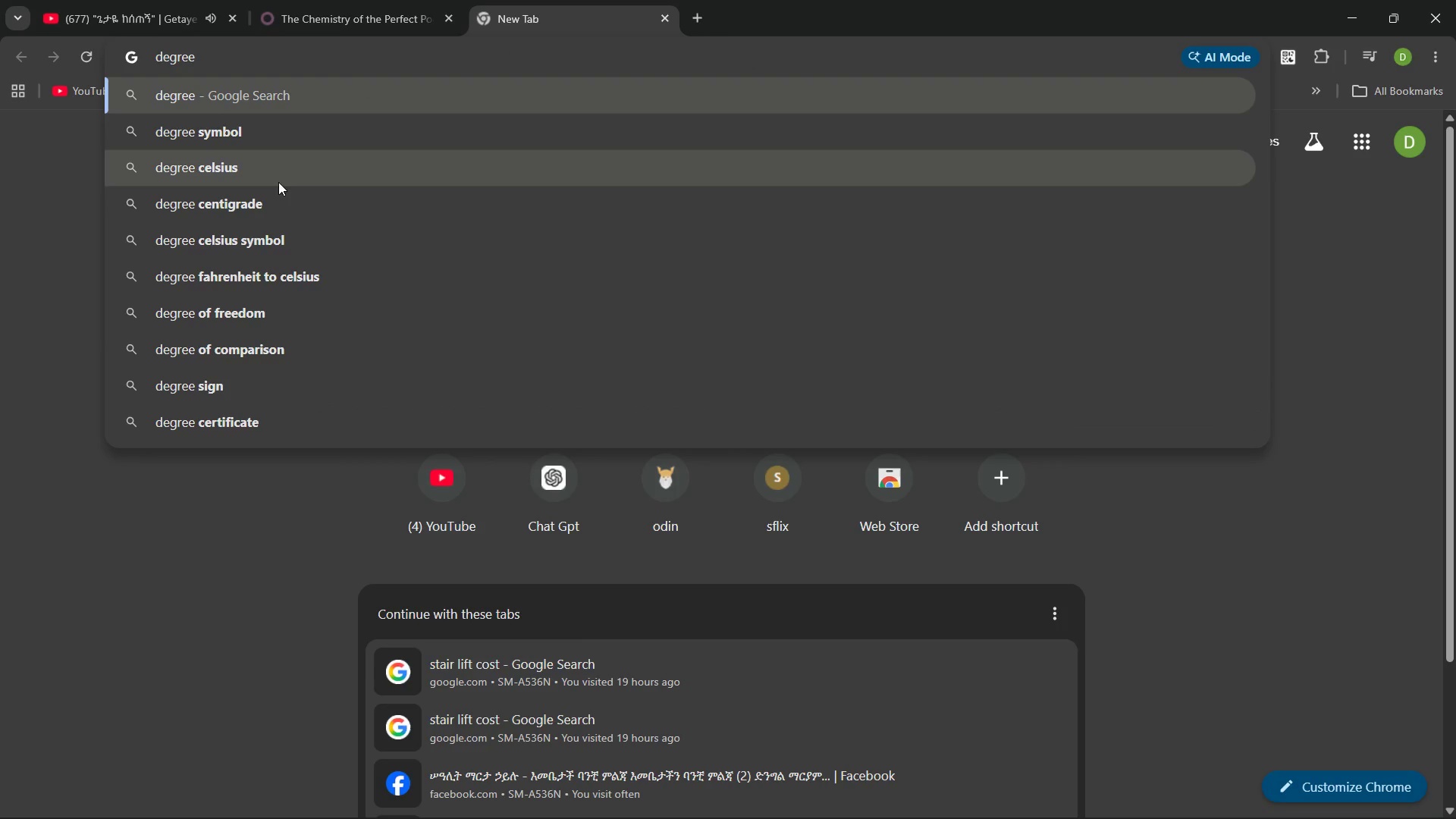 
left_click([256, 164])
 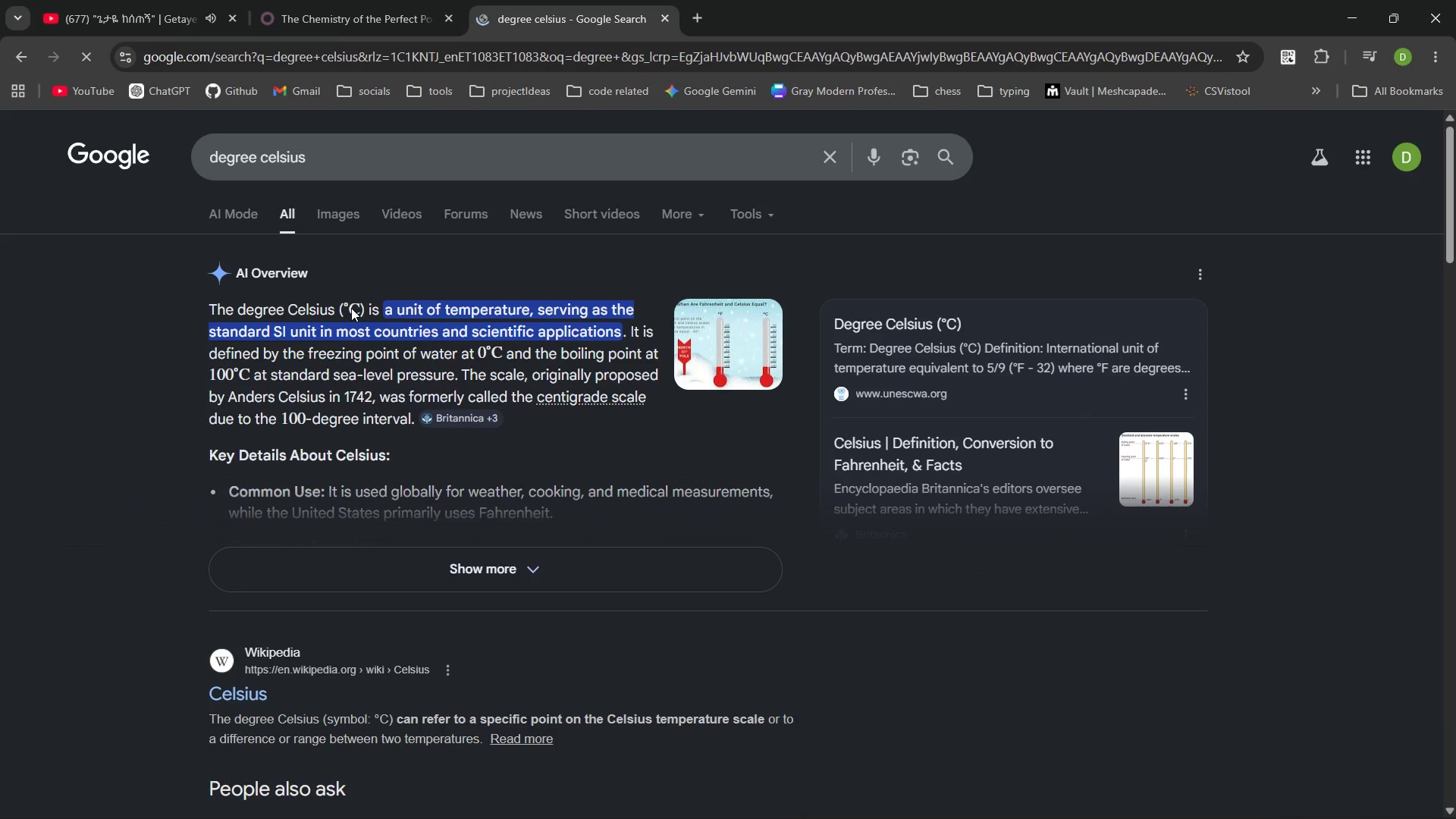 
left_click_drag(start_coordinate=[358, 308], to_coordinate=[347, 308])
 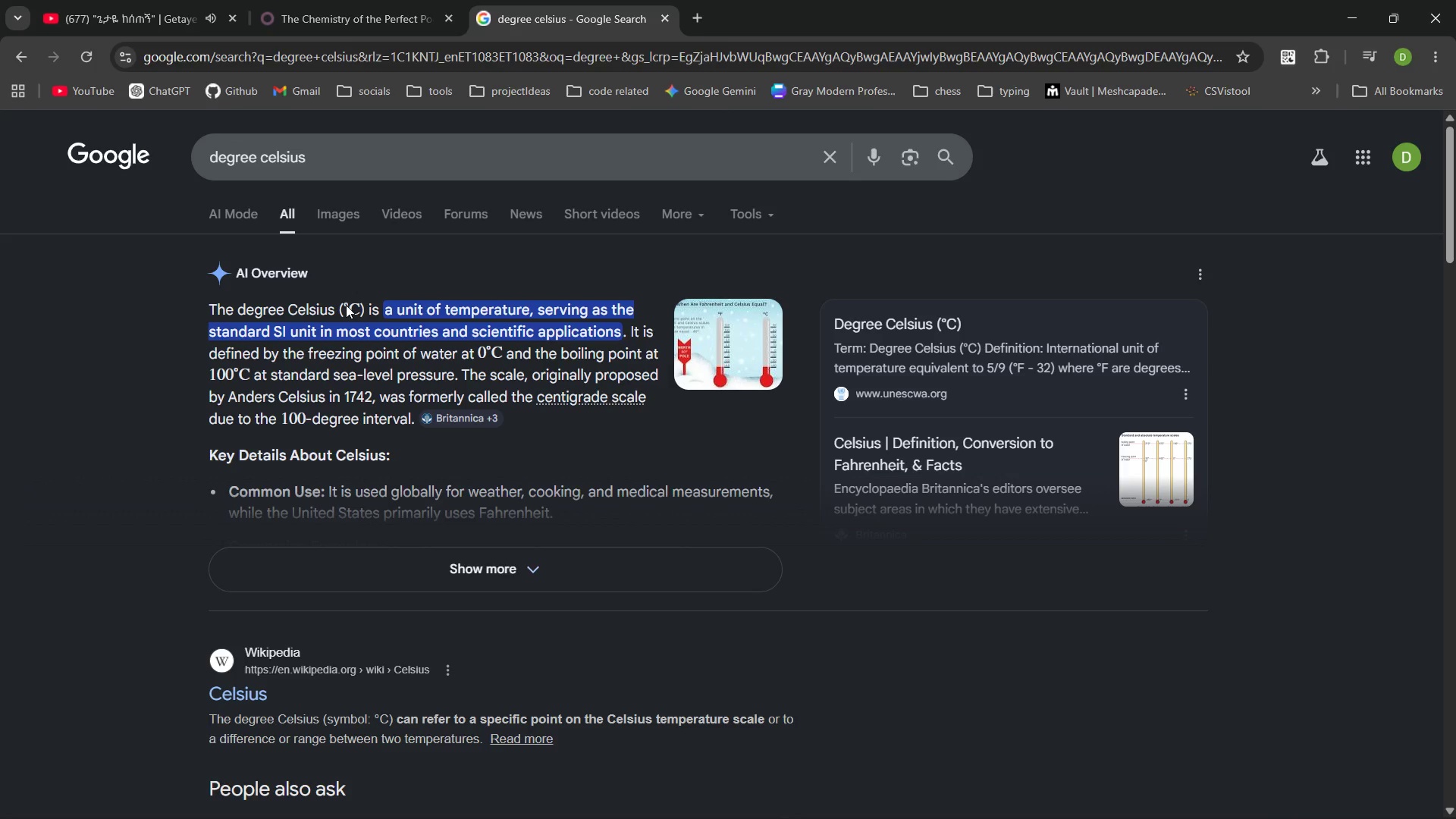 
left_click_drag(start_coordinate=[346, 305], to_coordinate=[372, 305])
 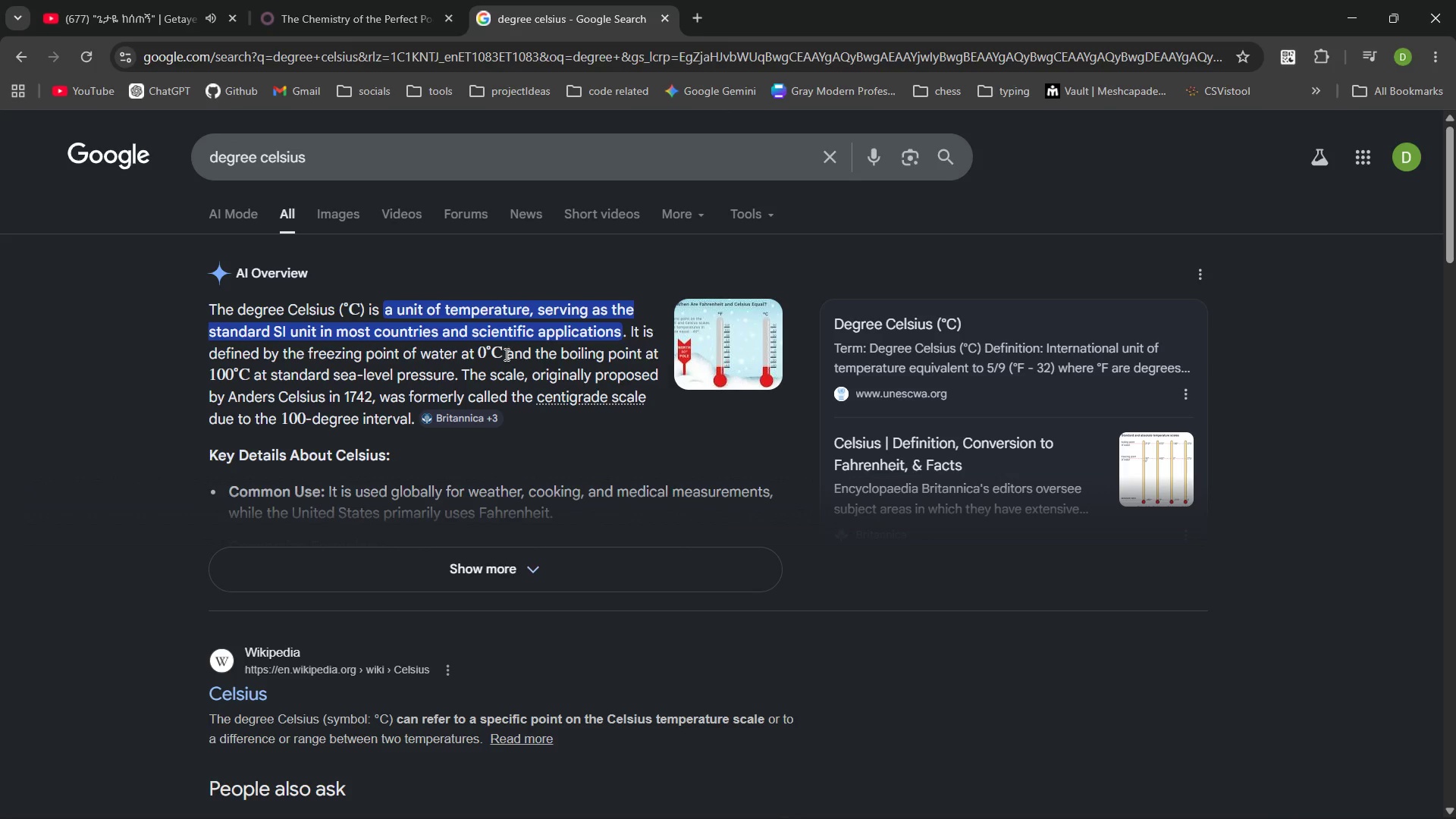 
left_click_drag(start_coordinate=[505, 354], to_coordinate=[487, 343])
 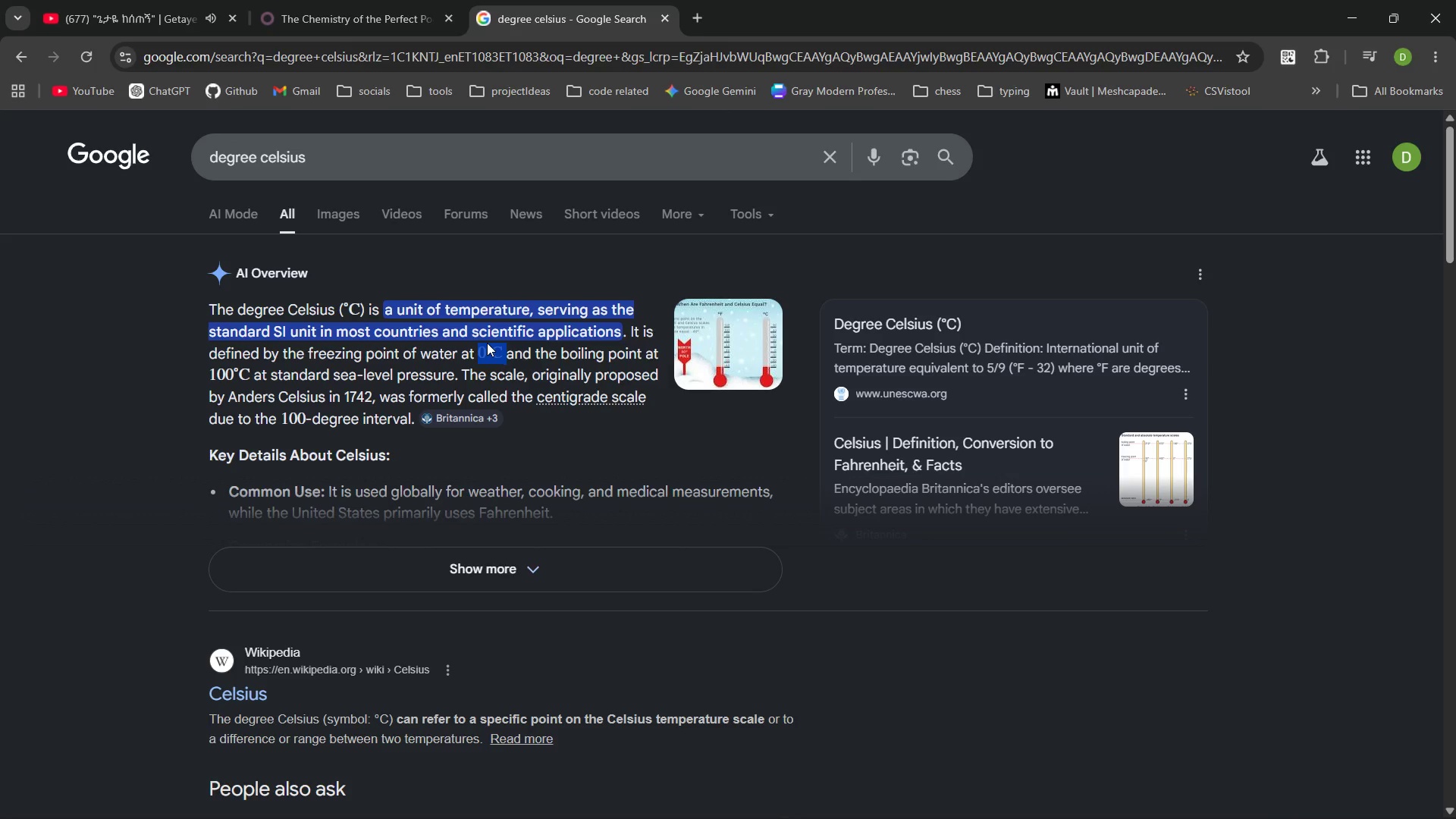 
key(Control+C)
 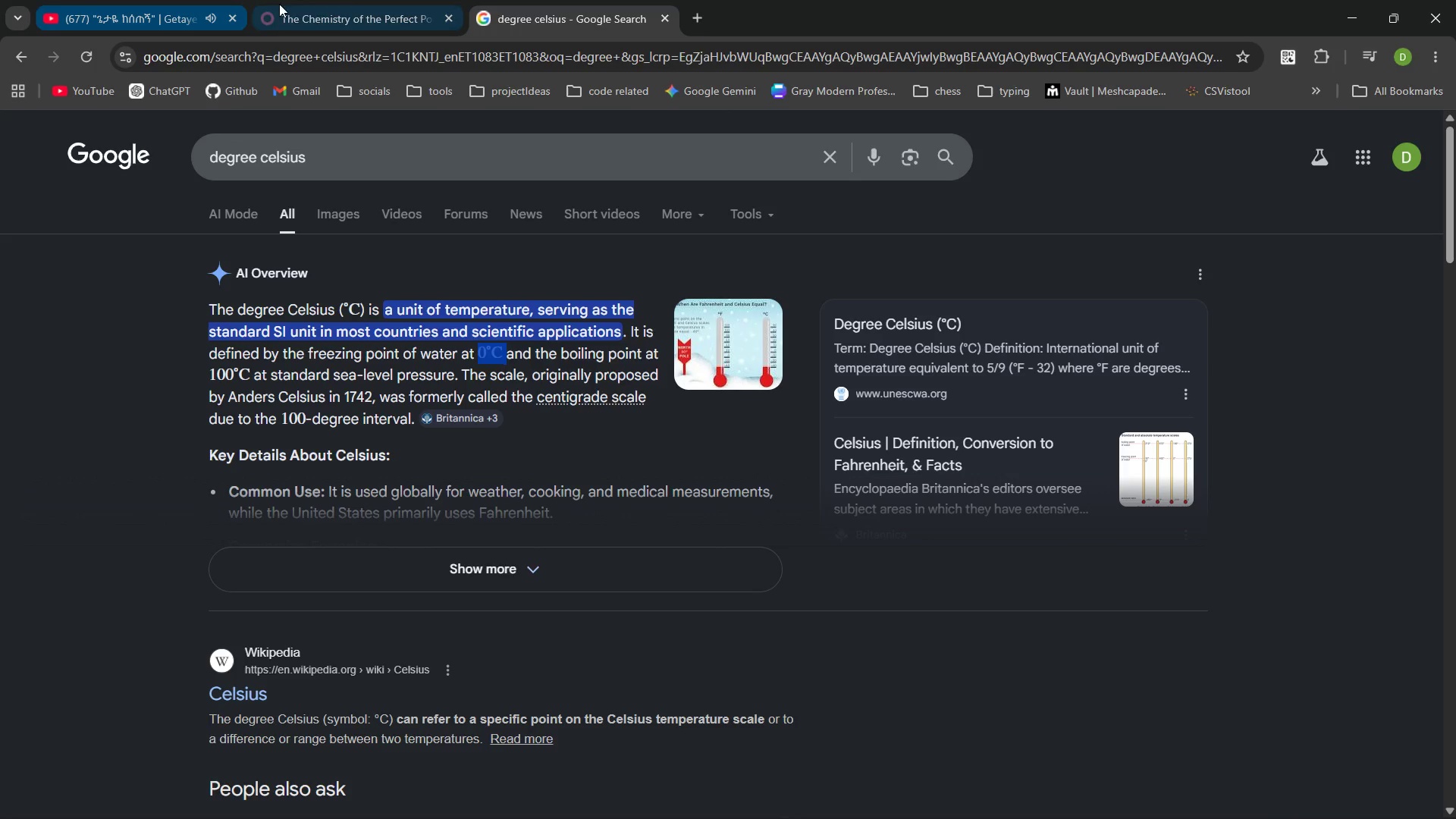 
left_click([316, 2])
 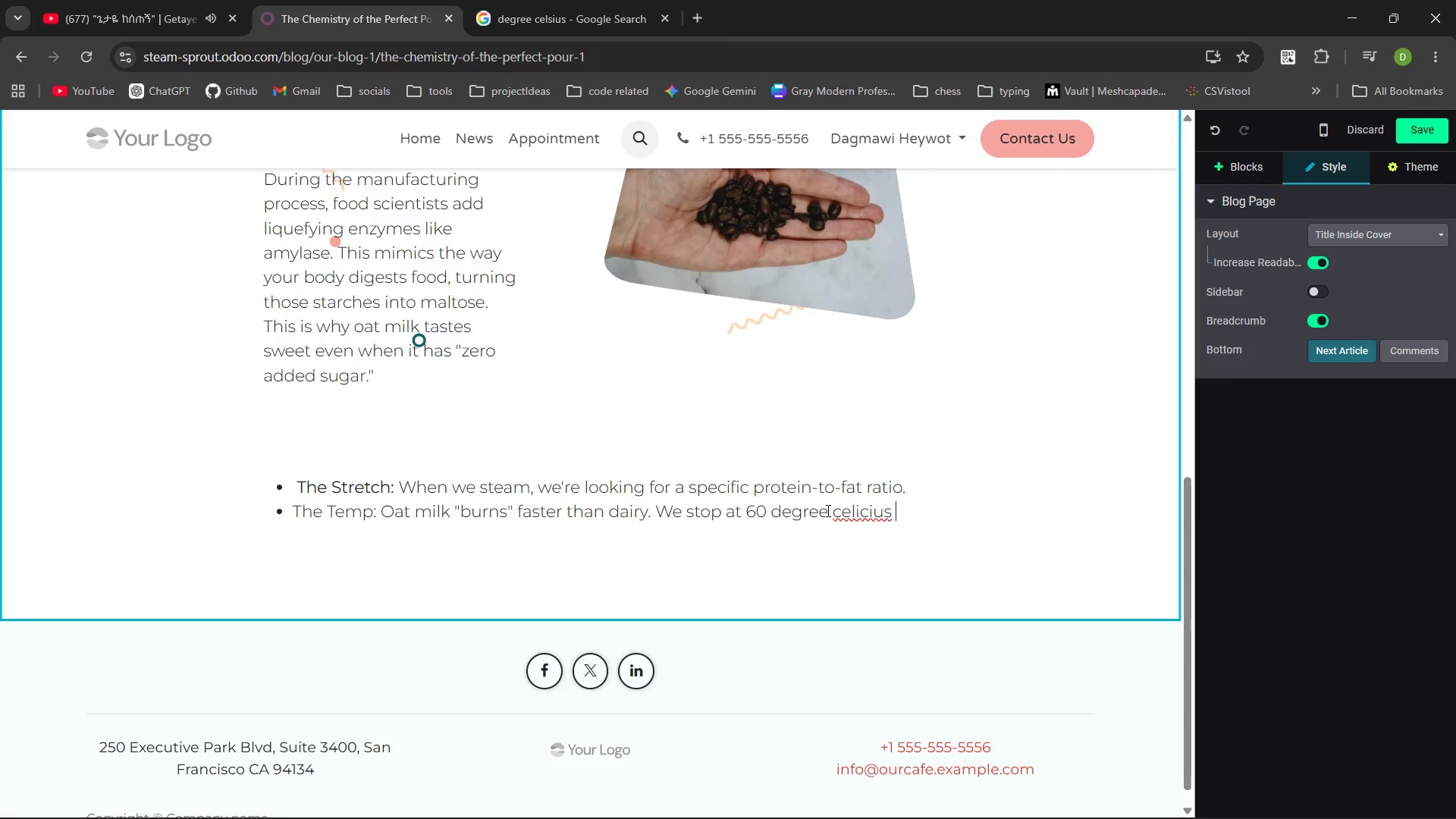 
key(Control+V)
 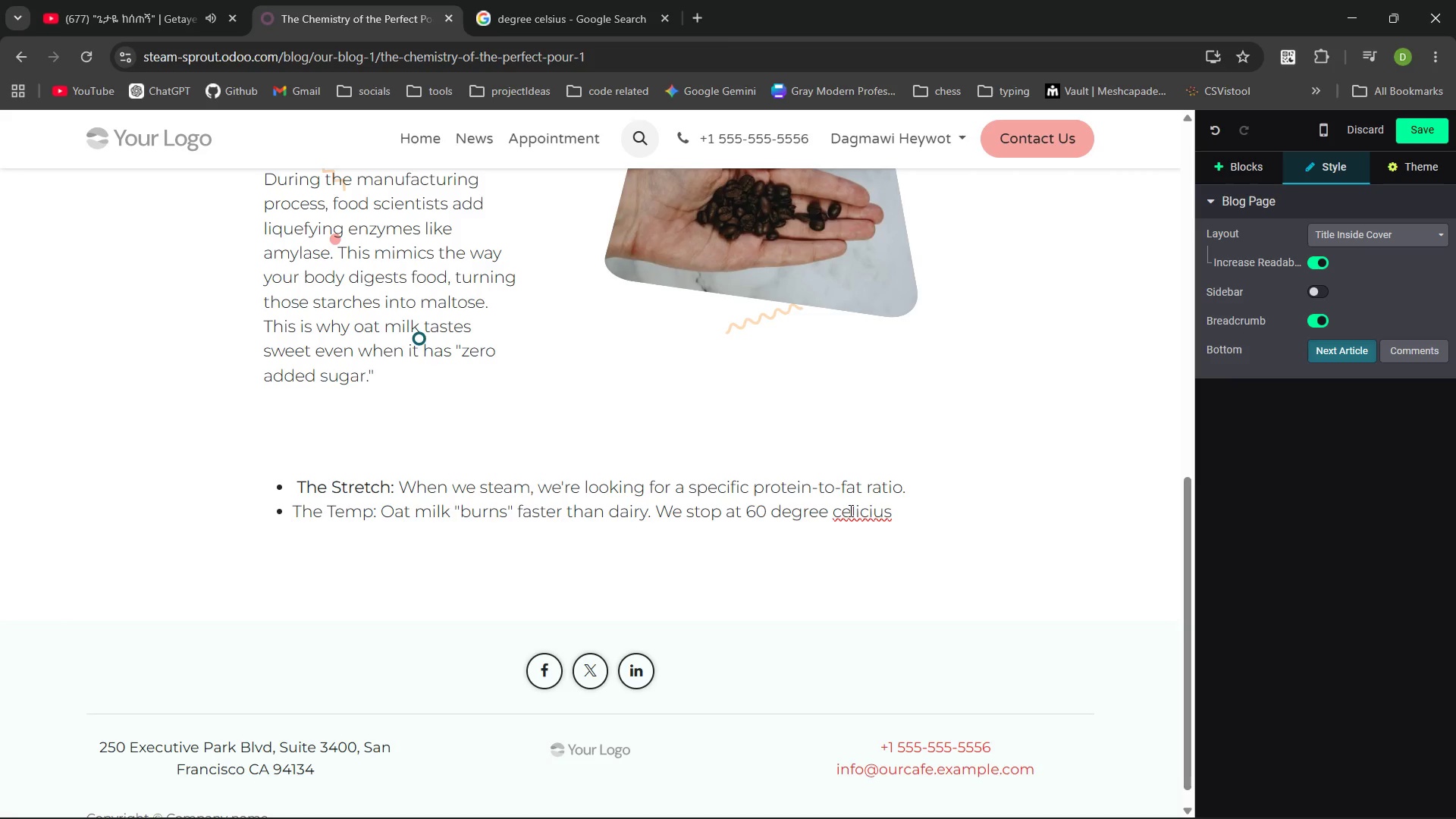 
key(Control+Z)
 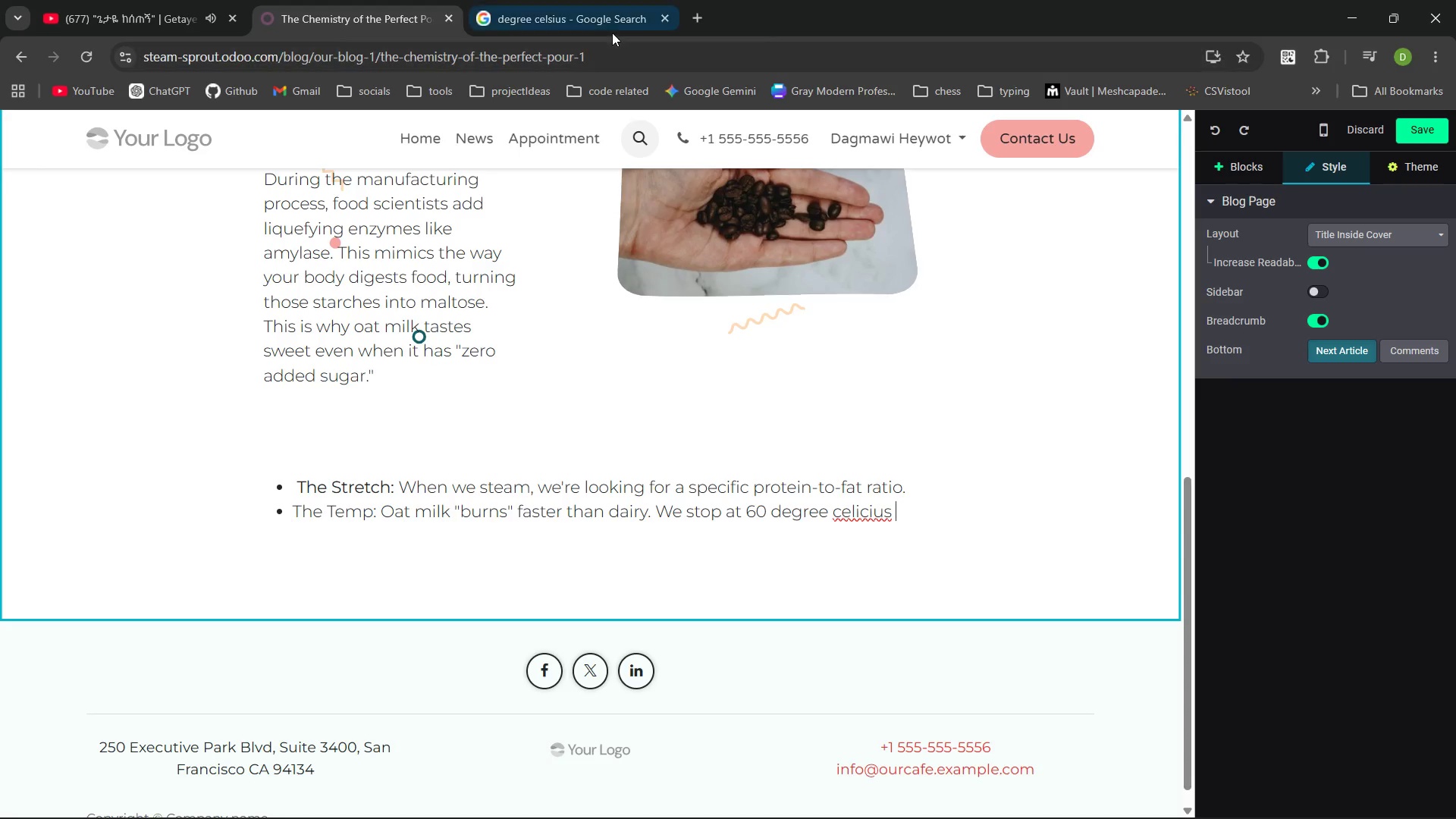 
left_click([603, 27])
 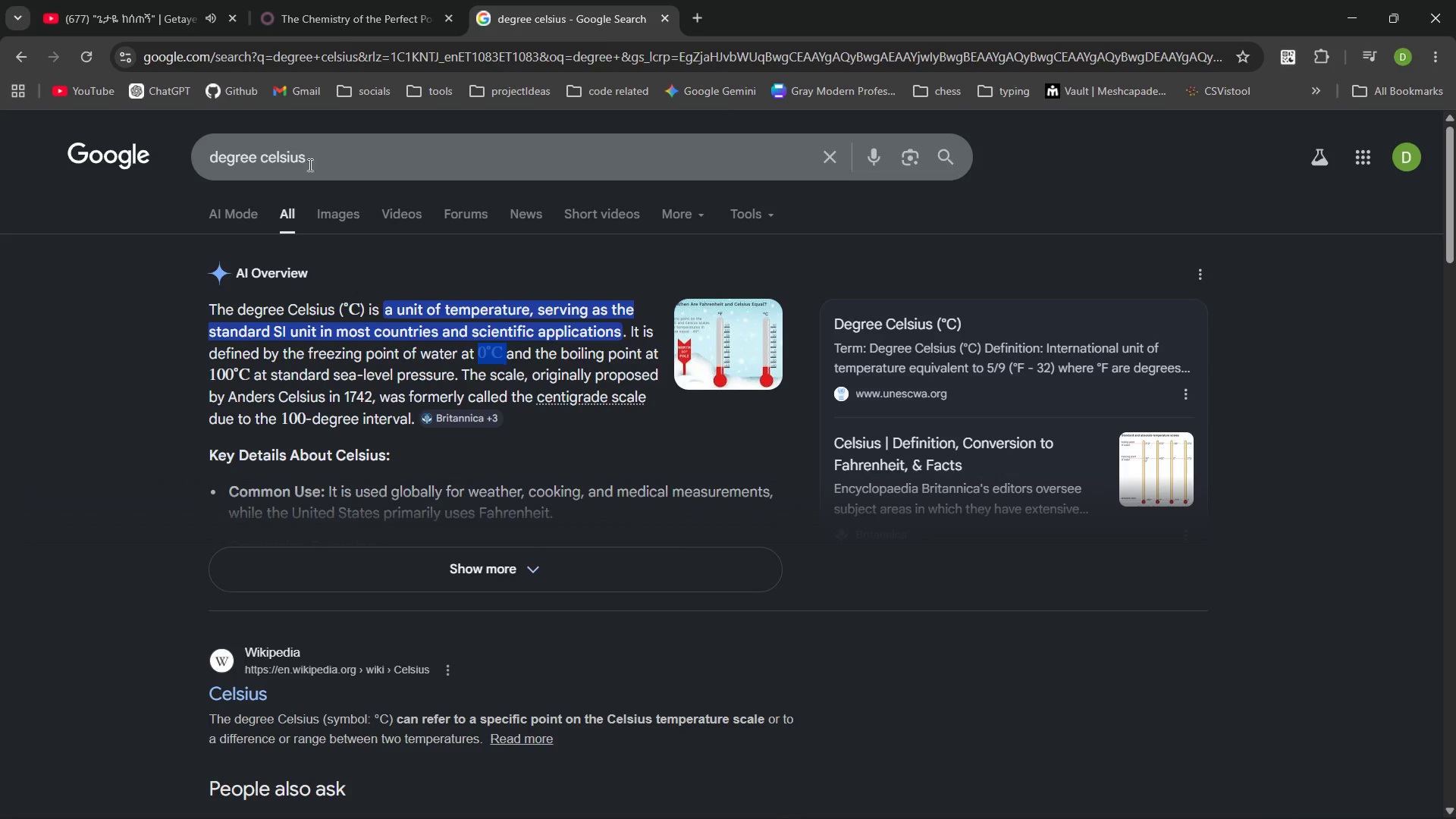 
left_click_drag(start_coordinate=[309, 165], to_coordinate=[259, 165])
 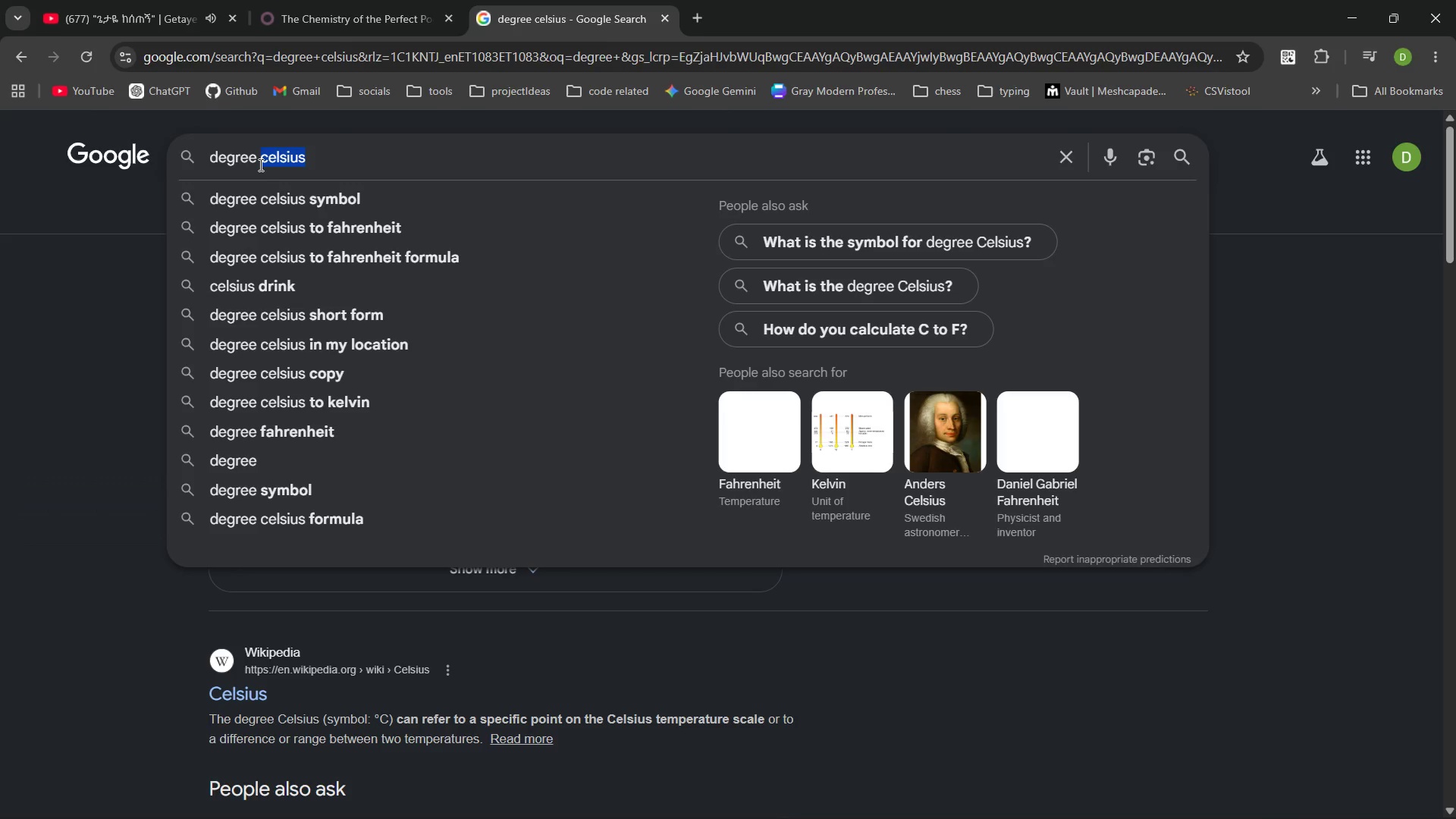 
key(Control+C)
 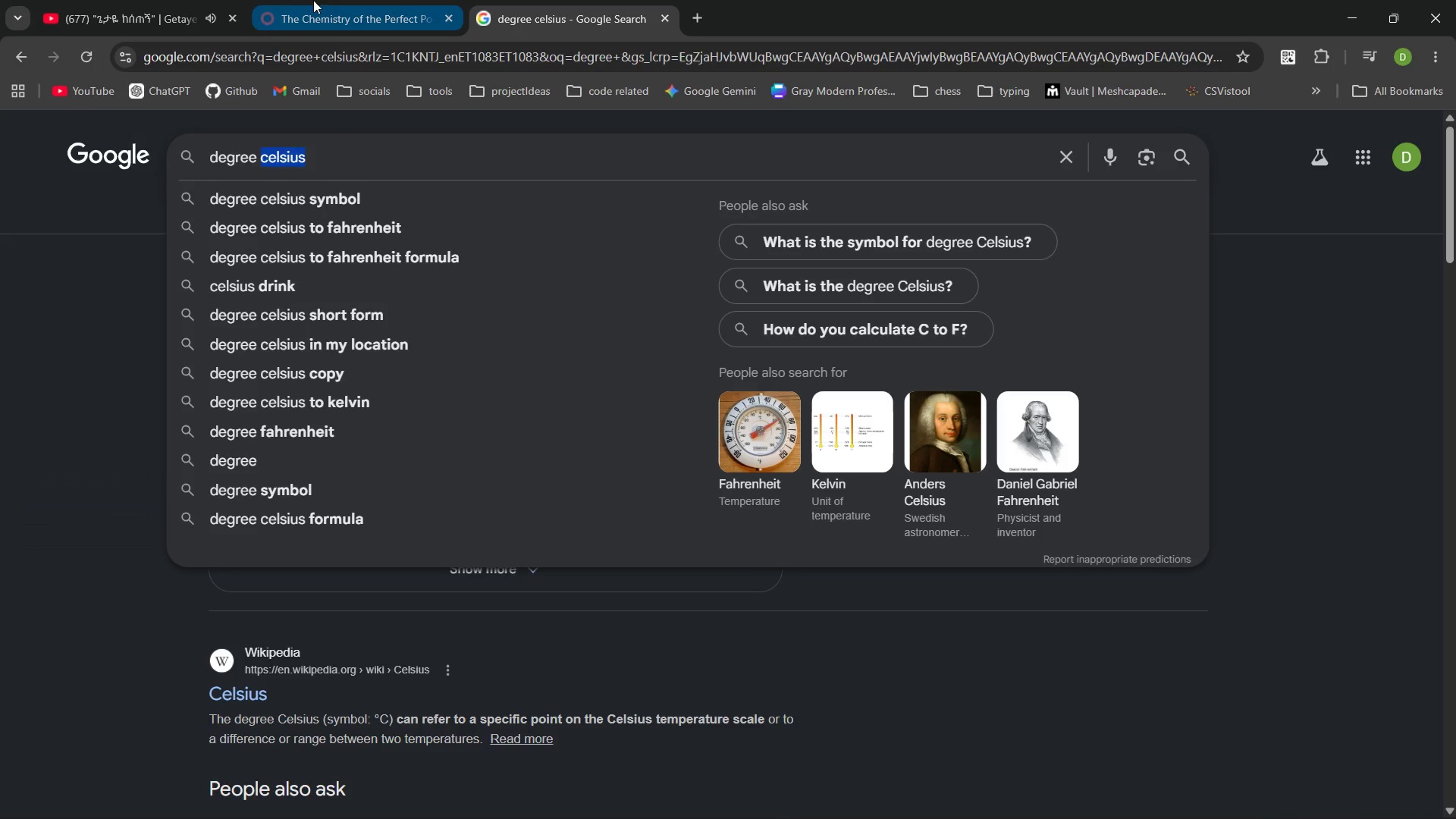 
left_click([314, 0])
 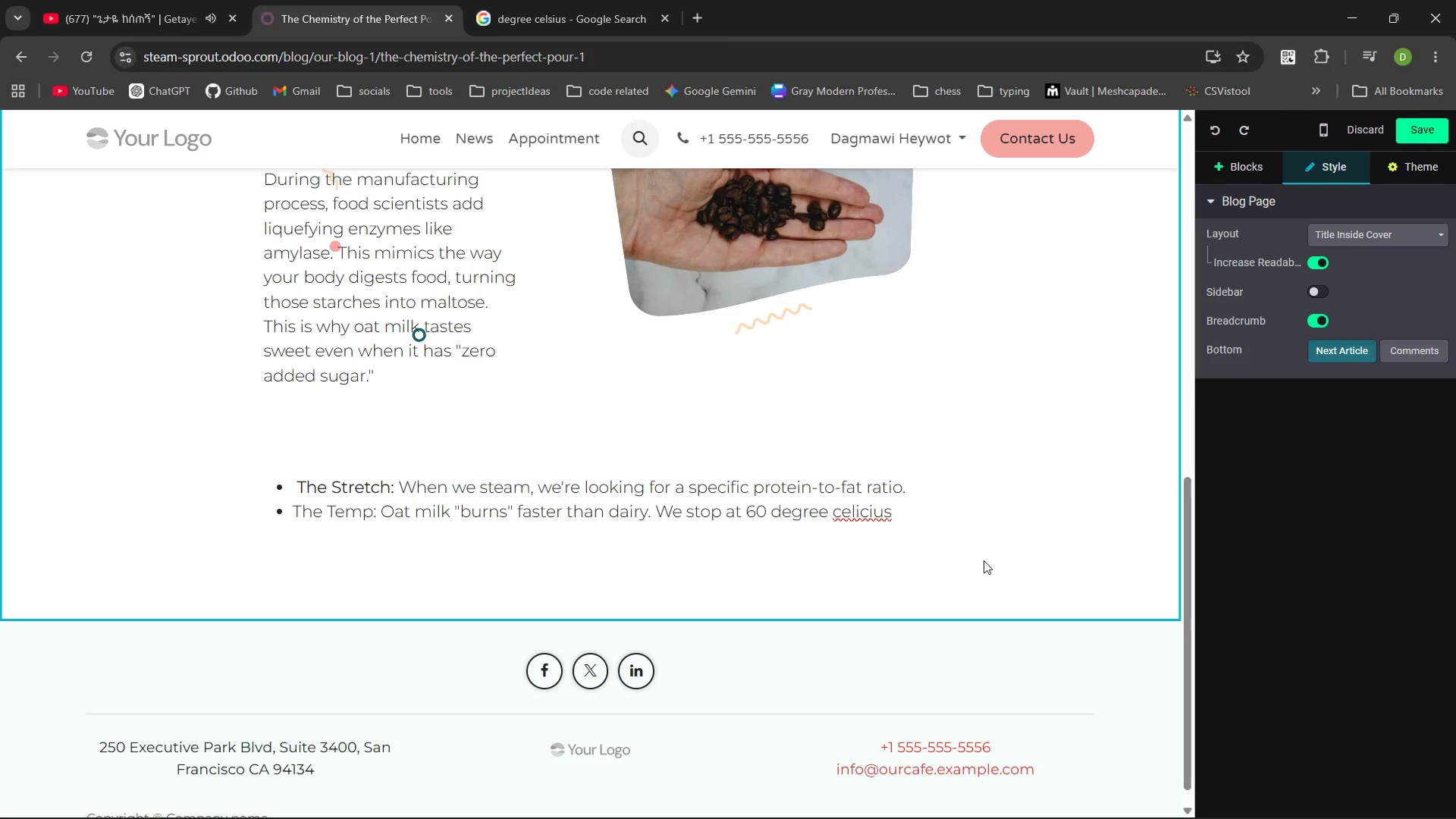 
key(Control+Backspace)
 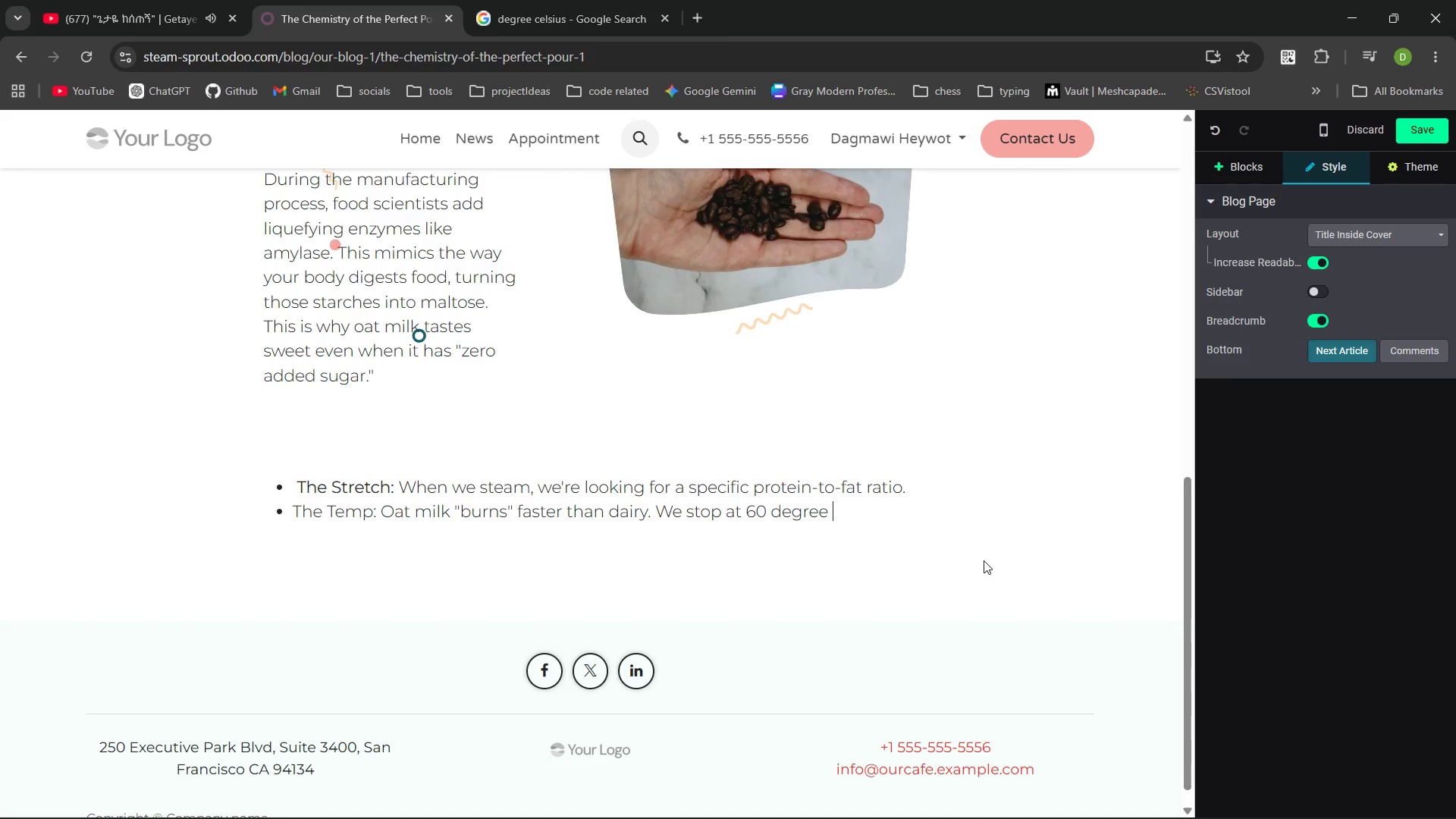 
key(Control+V)
 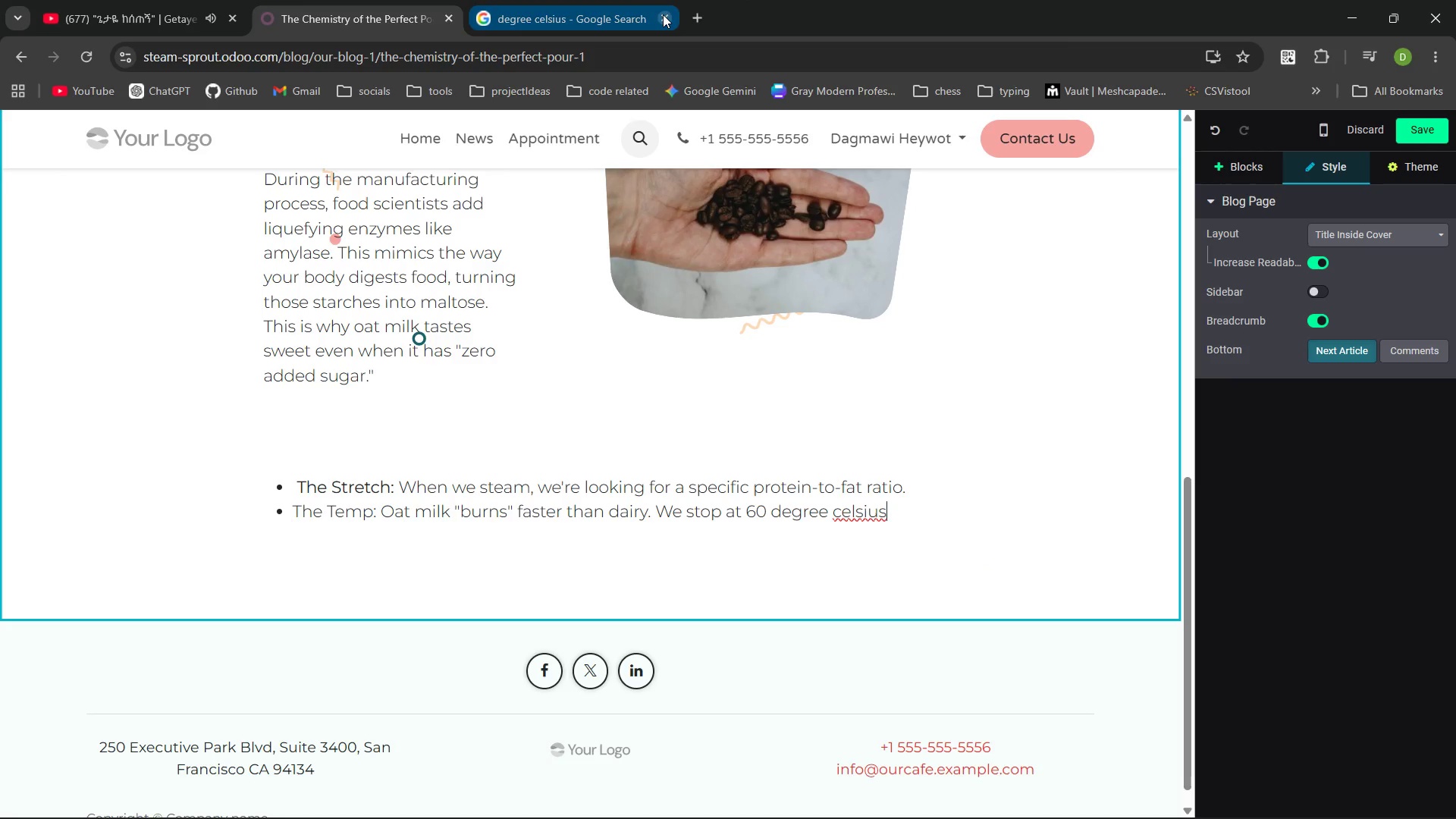 
left_click([670, 36])
 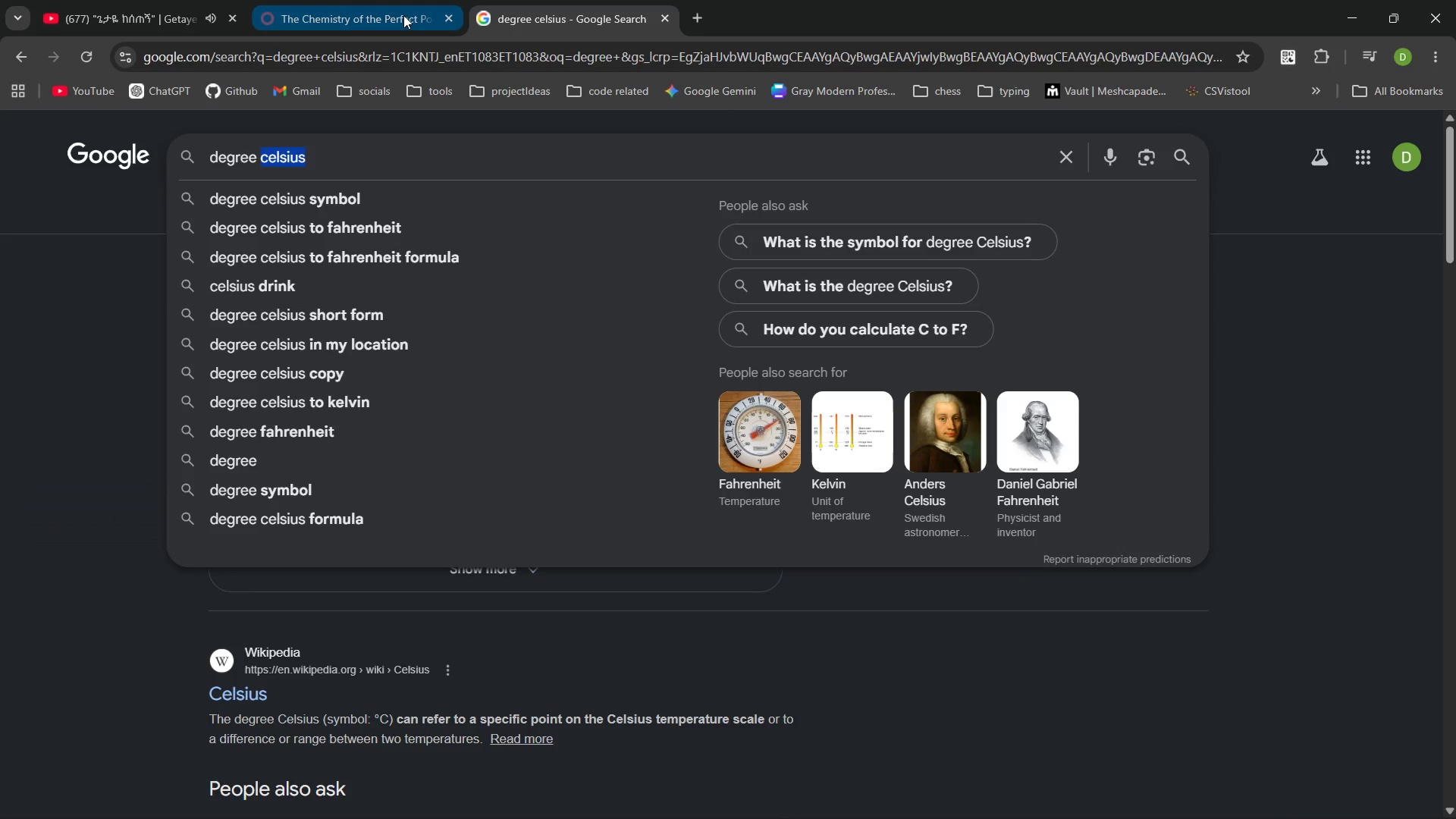 
left_click([402, 15])
 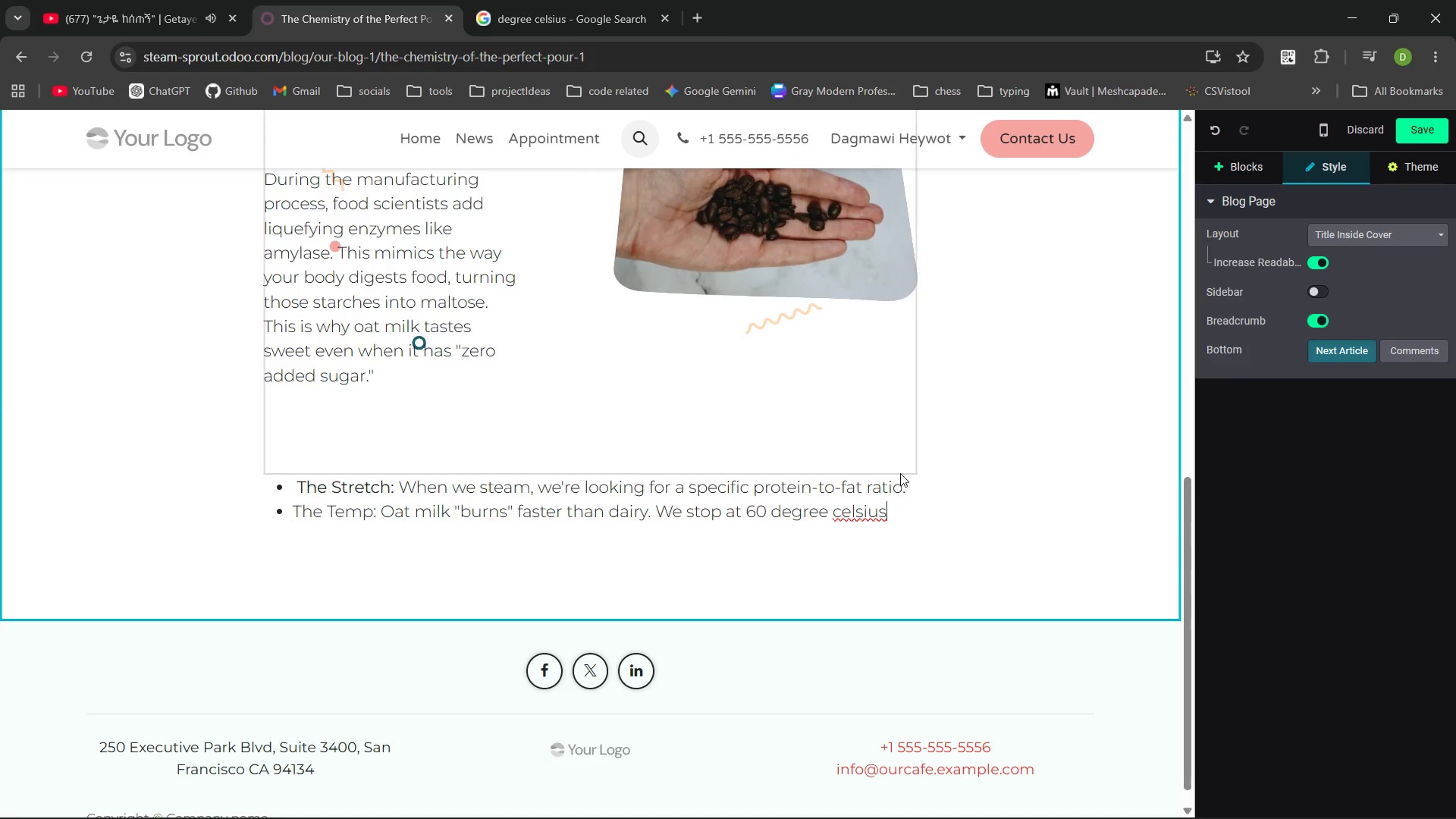 
key(Space)
 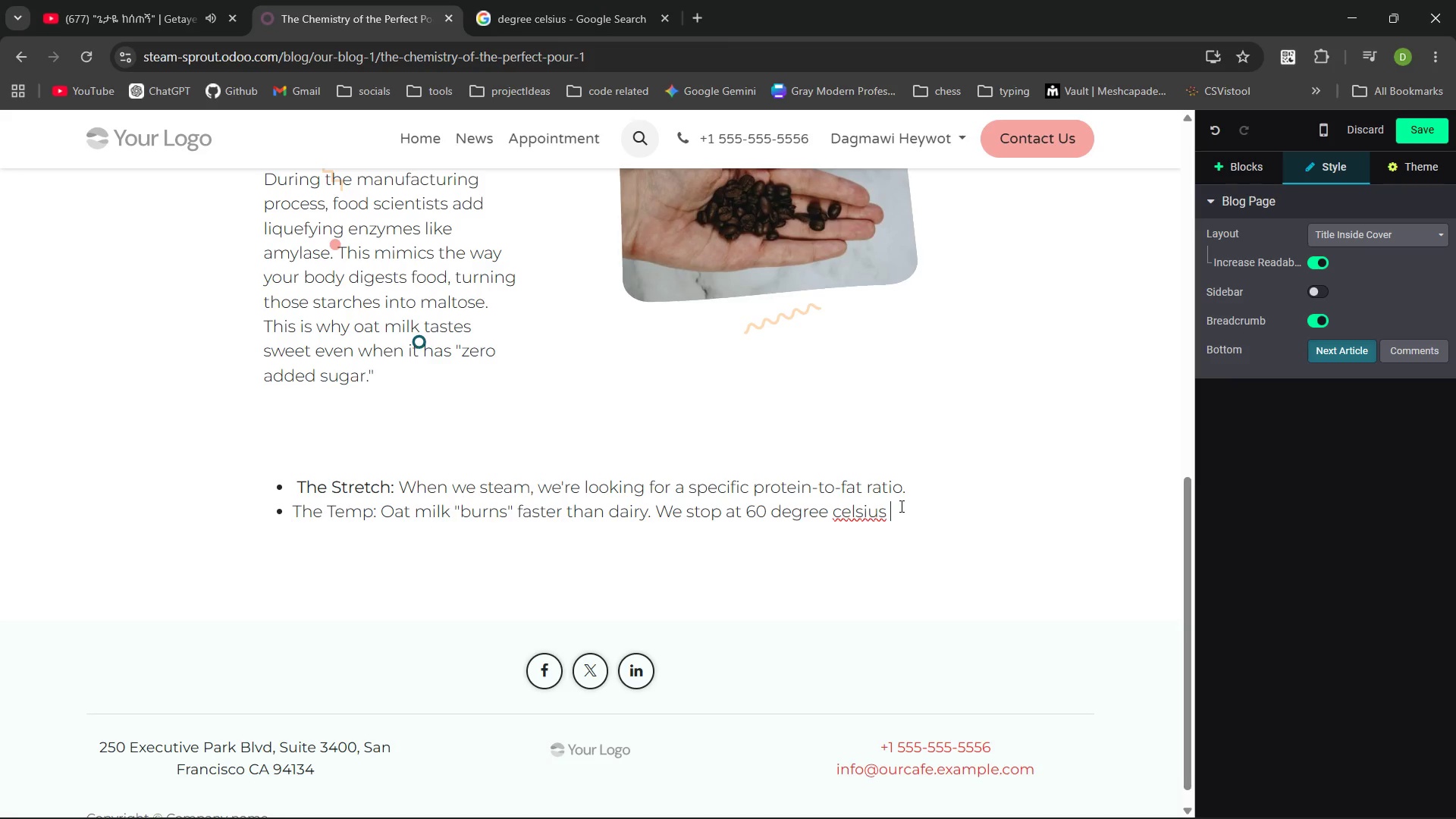 
key(T)
 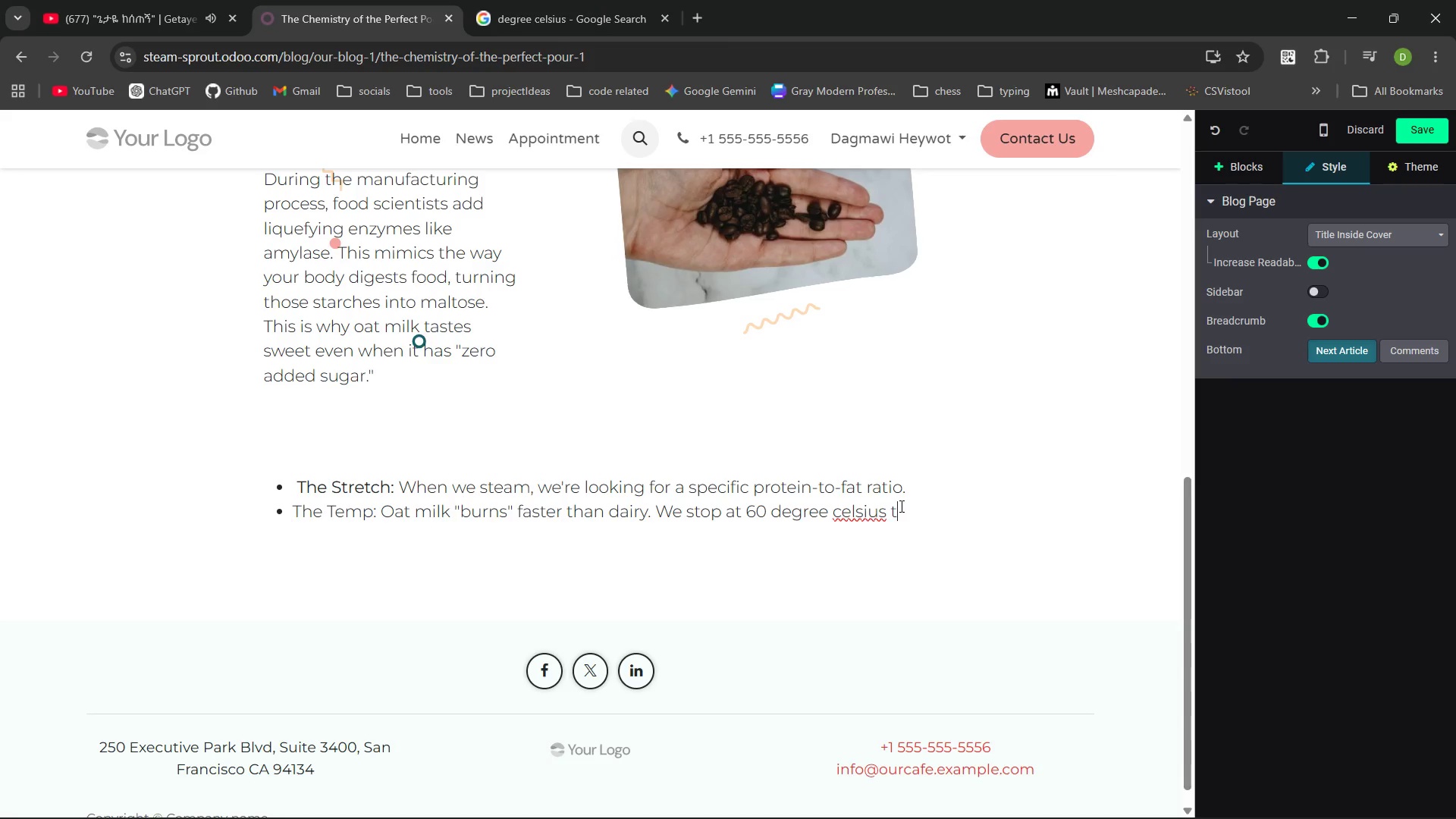 
key(Control+ArrowLeft)
 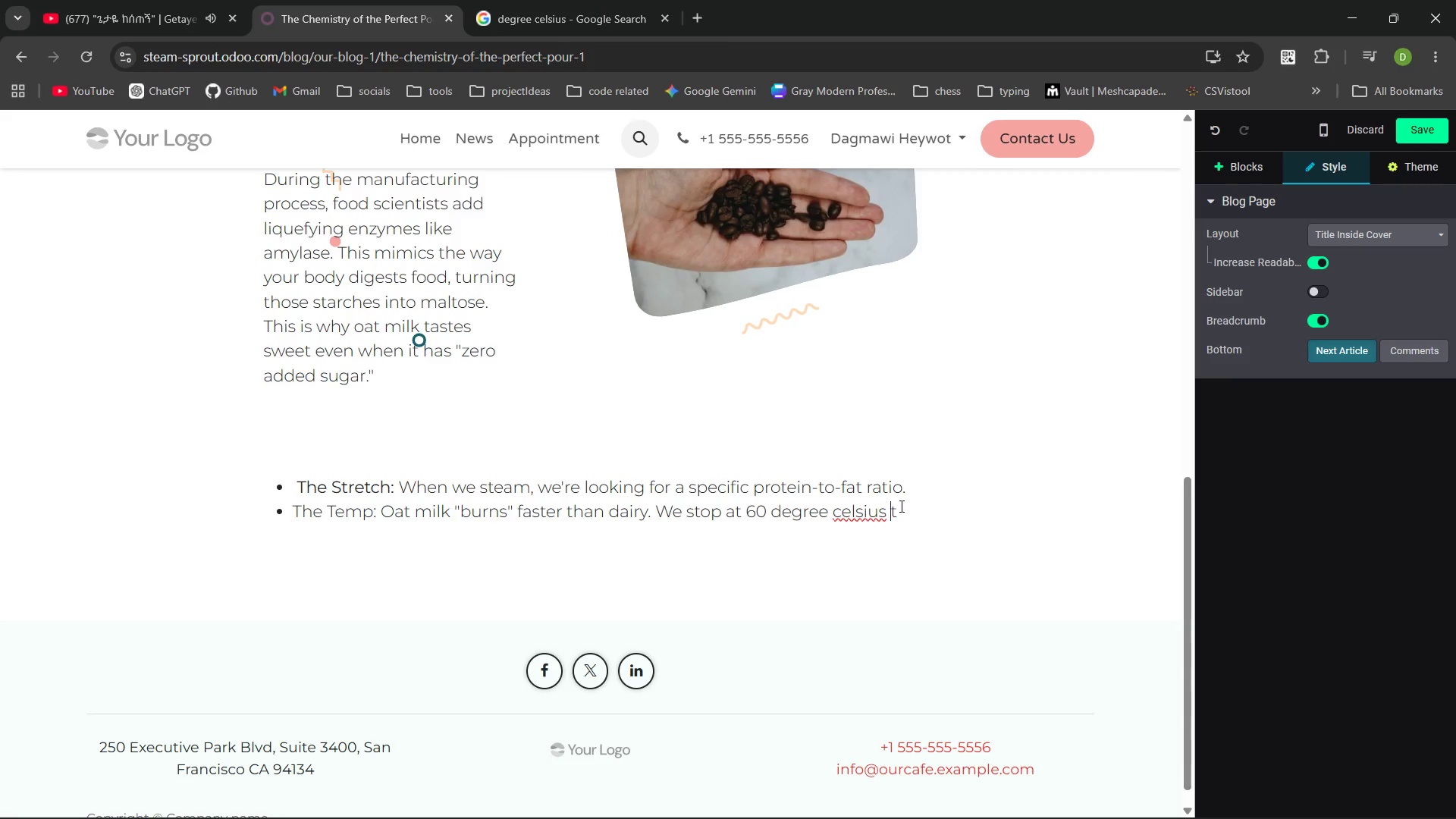 
key(Control+ControlLeft)
 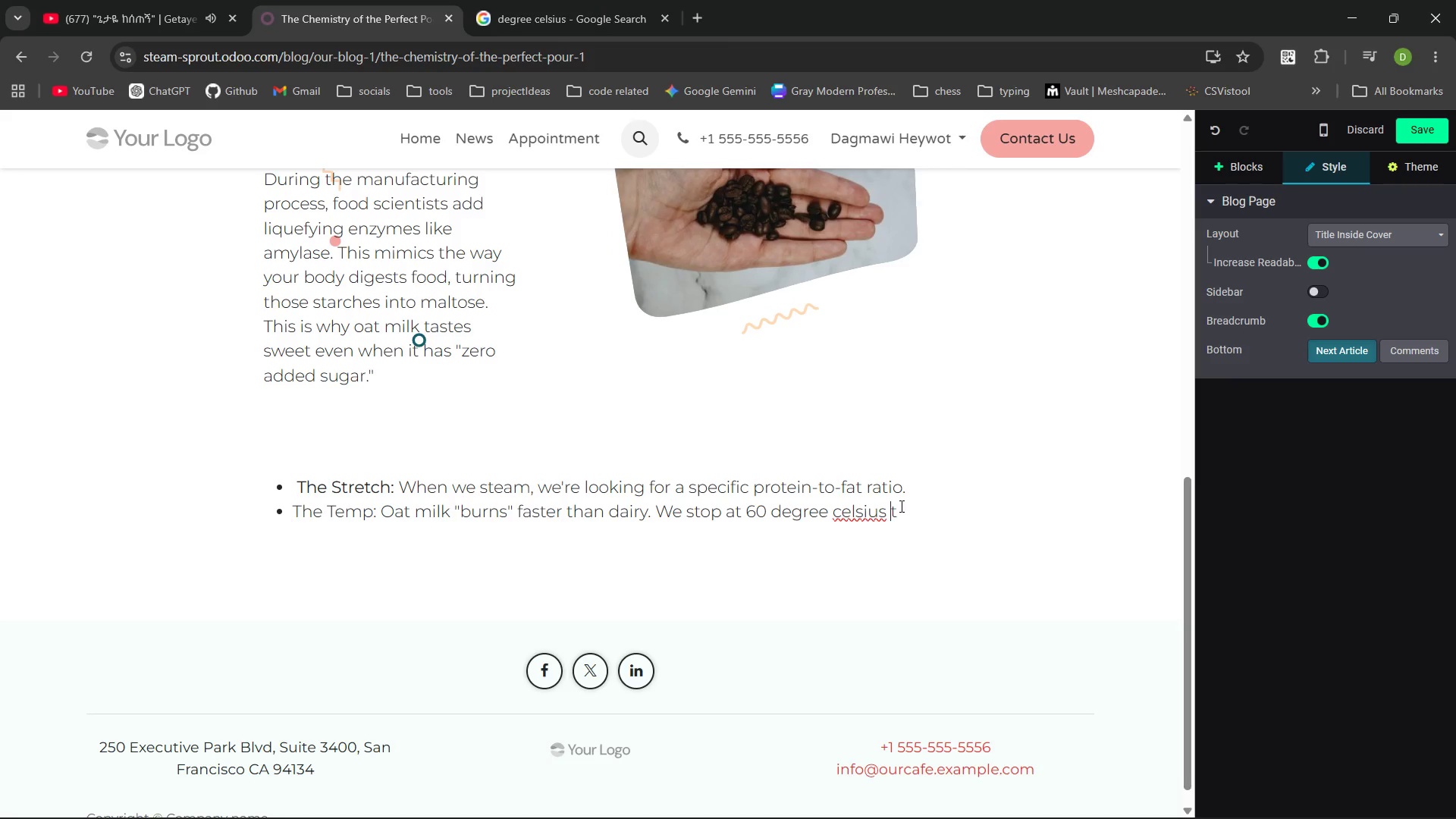 
key(Control+ArrowLeft)
 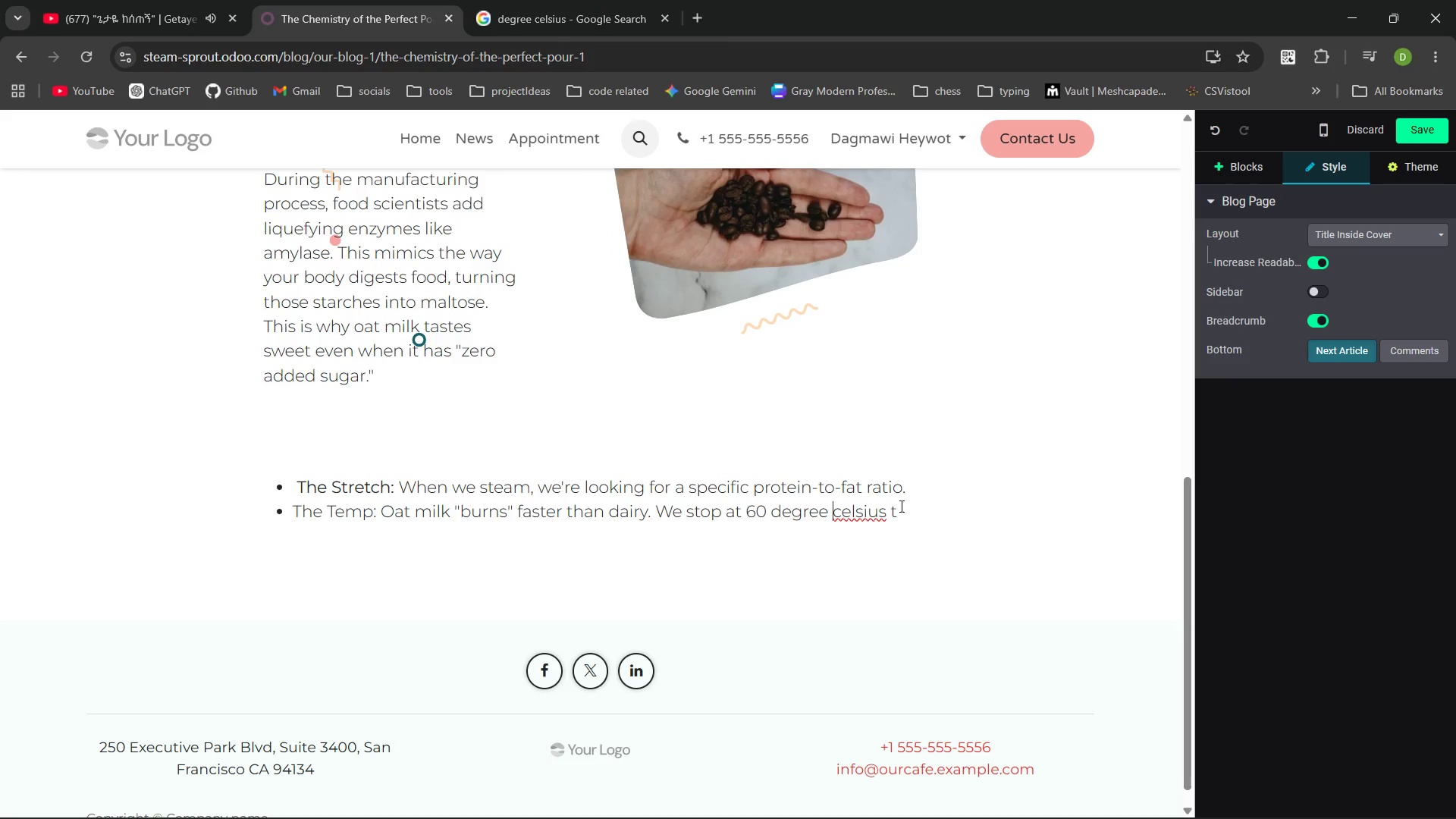 
key(ArrowRight)
 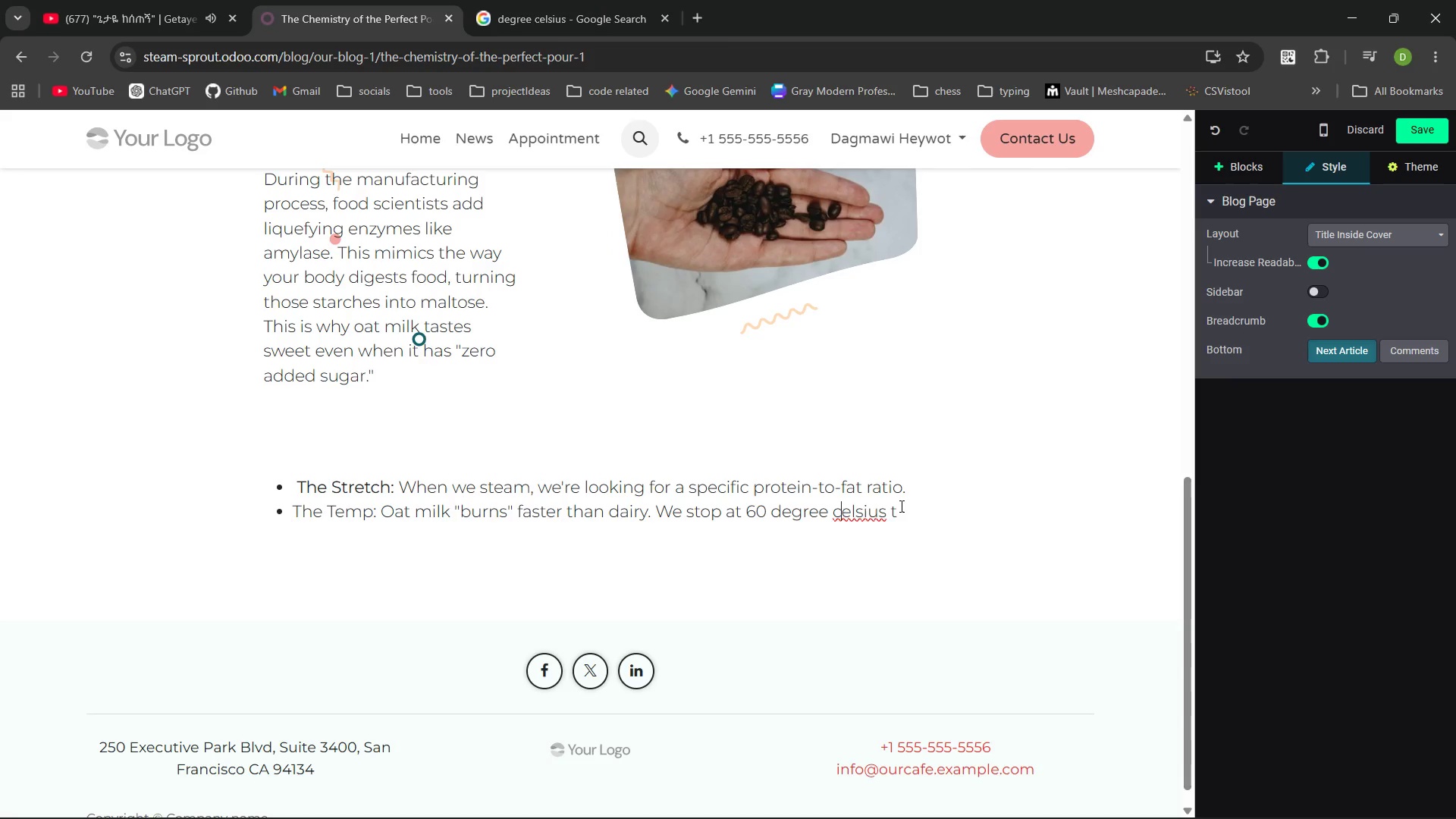 
key(Backspace)
 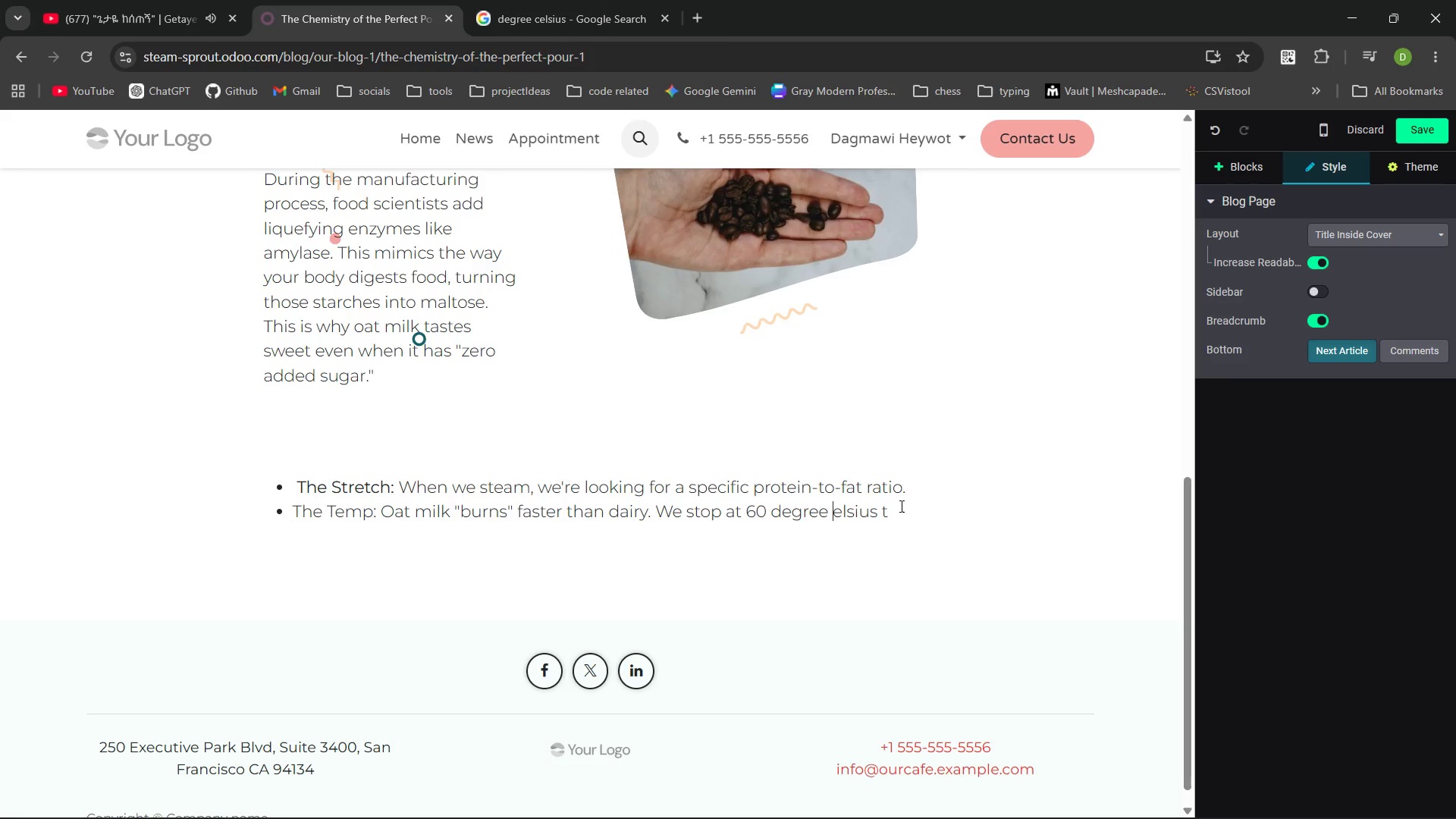 
key(Shift+ShiftLeft)
 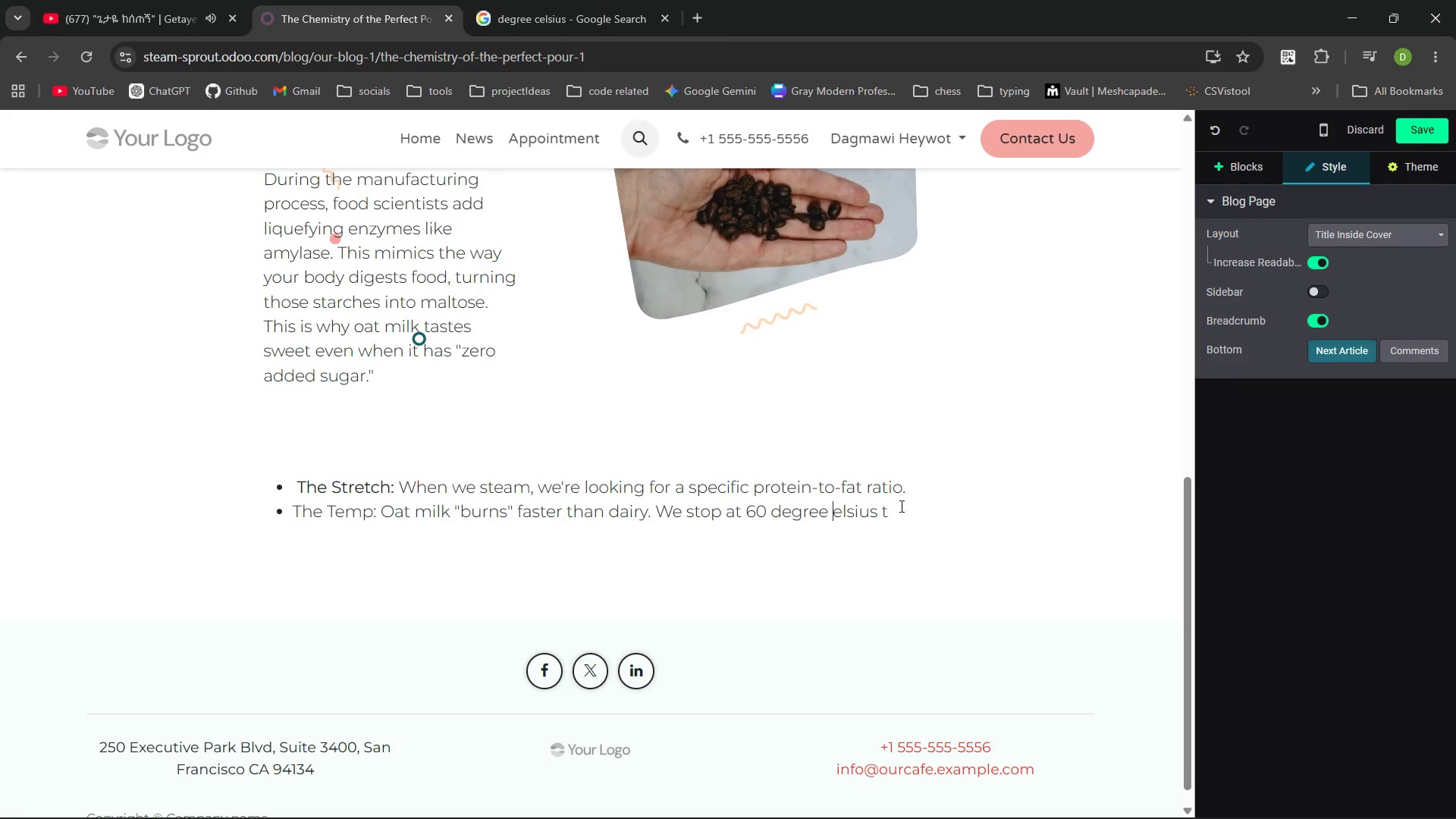 
key(Shift+C)
 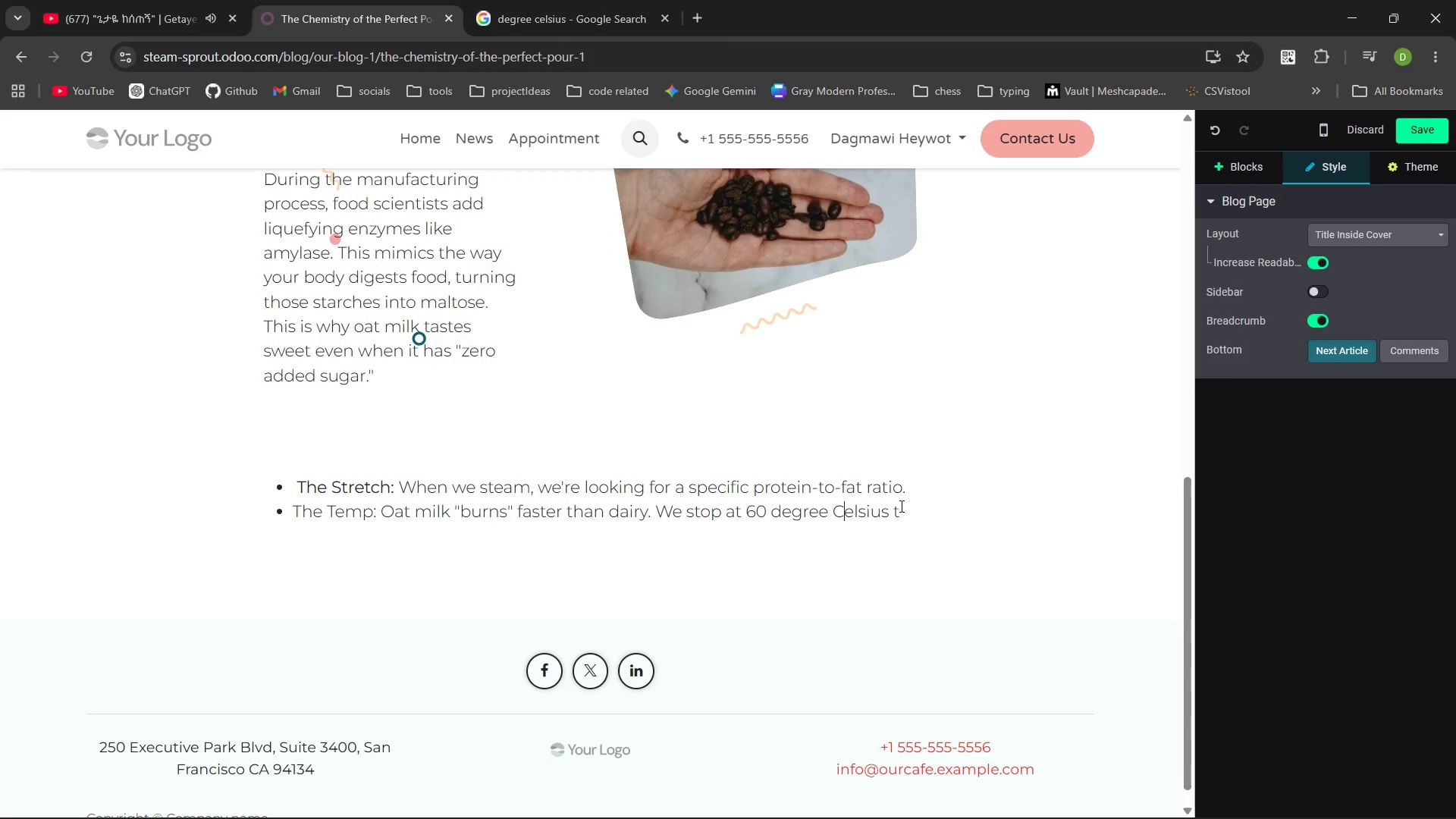 
key(ArrowRight)
 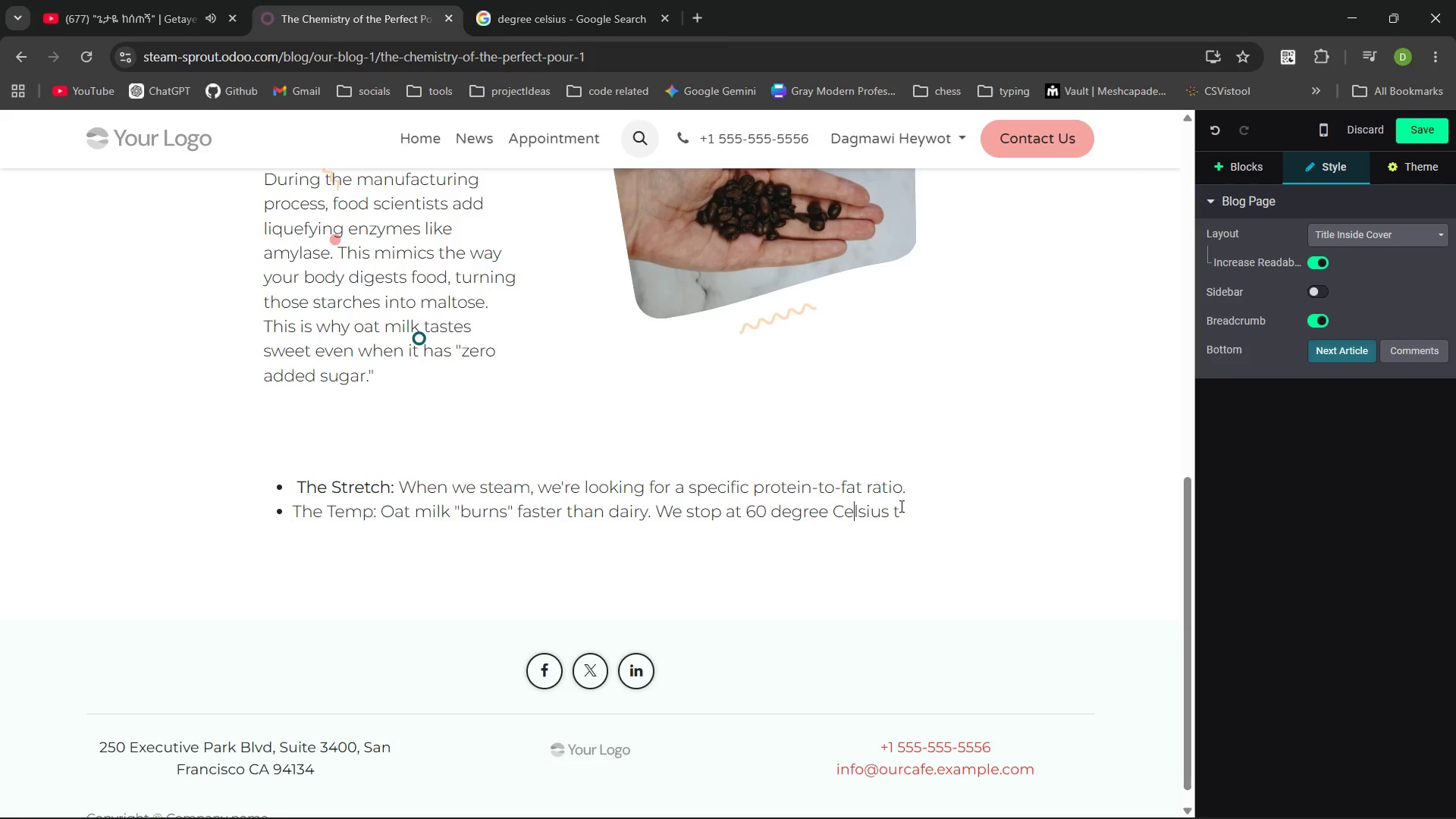 
key(Control+ArrowRight)
 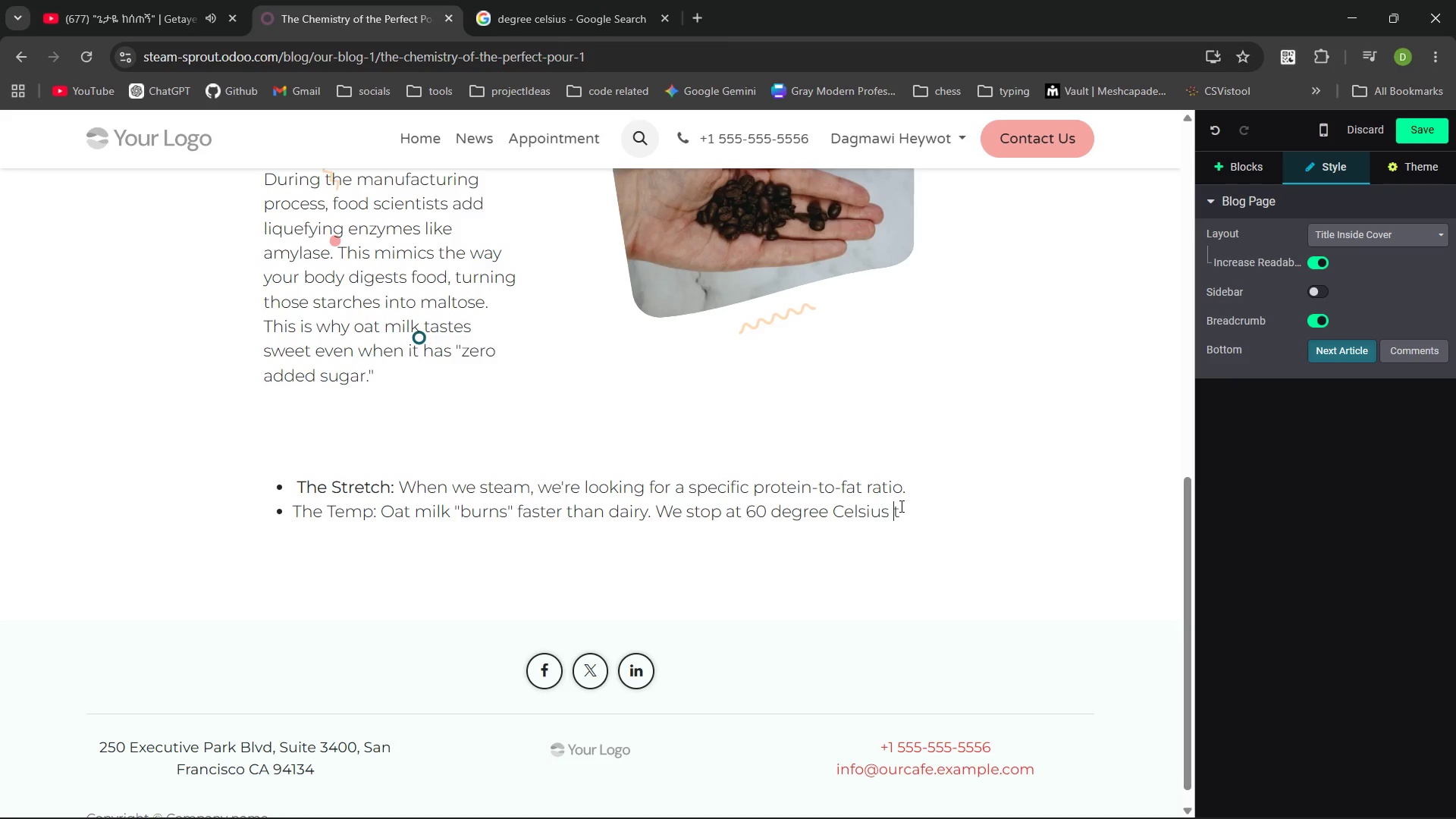 
key(ArrowRight)
 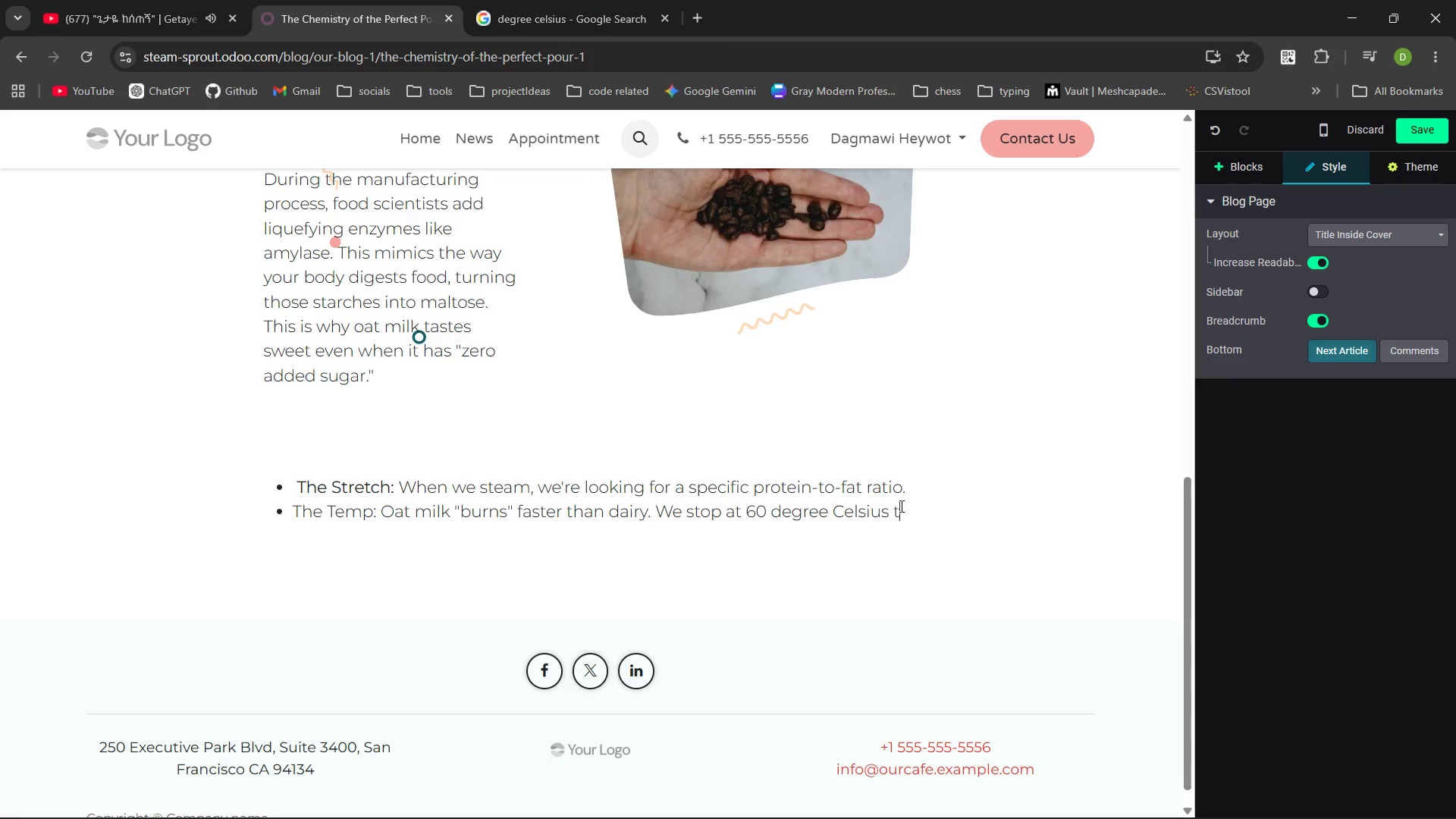 
type(i)
key(Backspace)
type(o keep )
 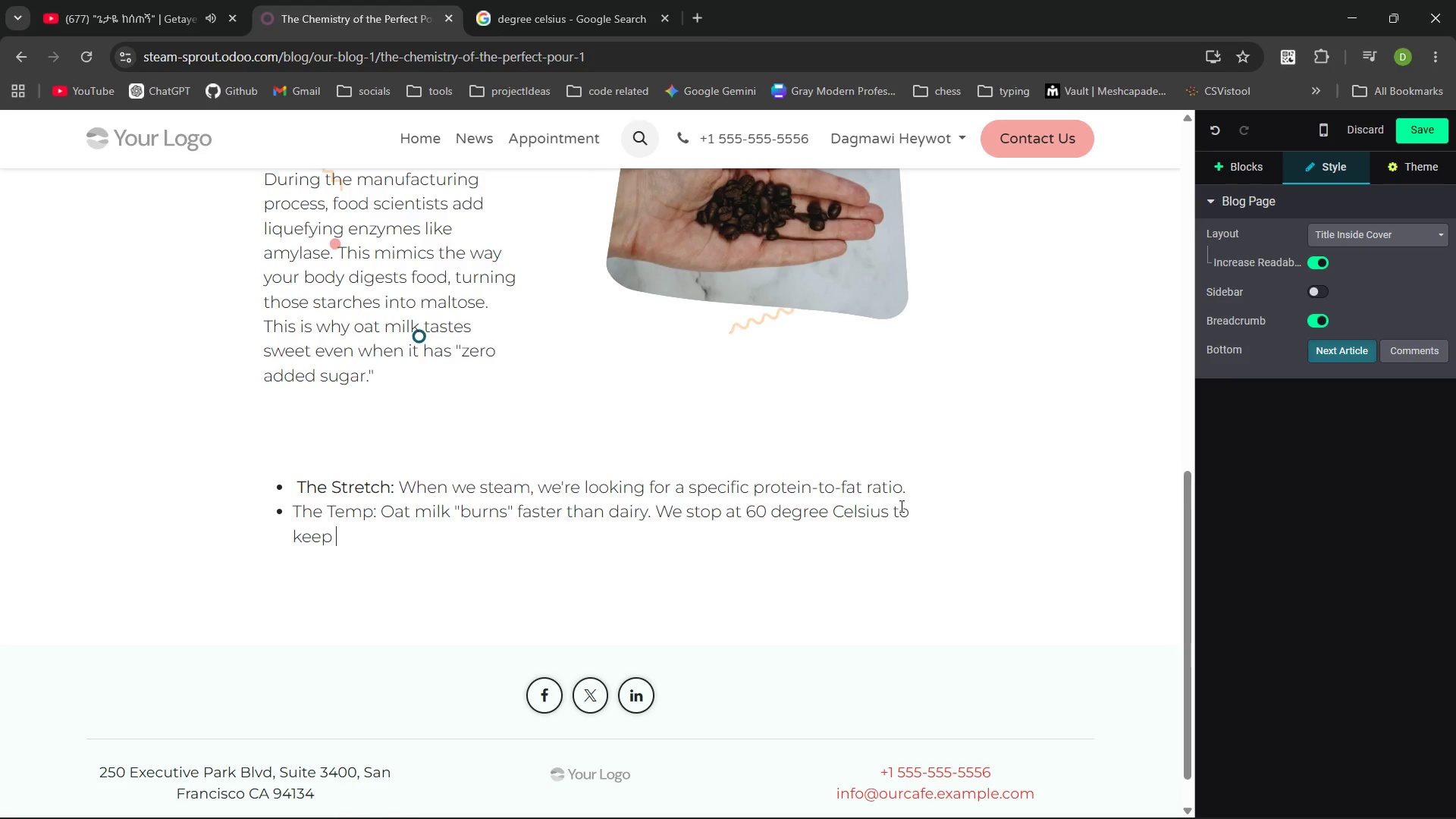 
type(that cereal-se)
key(Backspace)
type(weet finish.)
 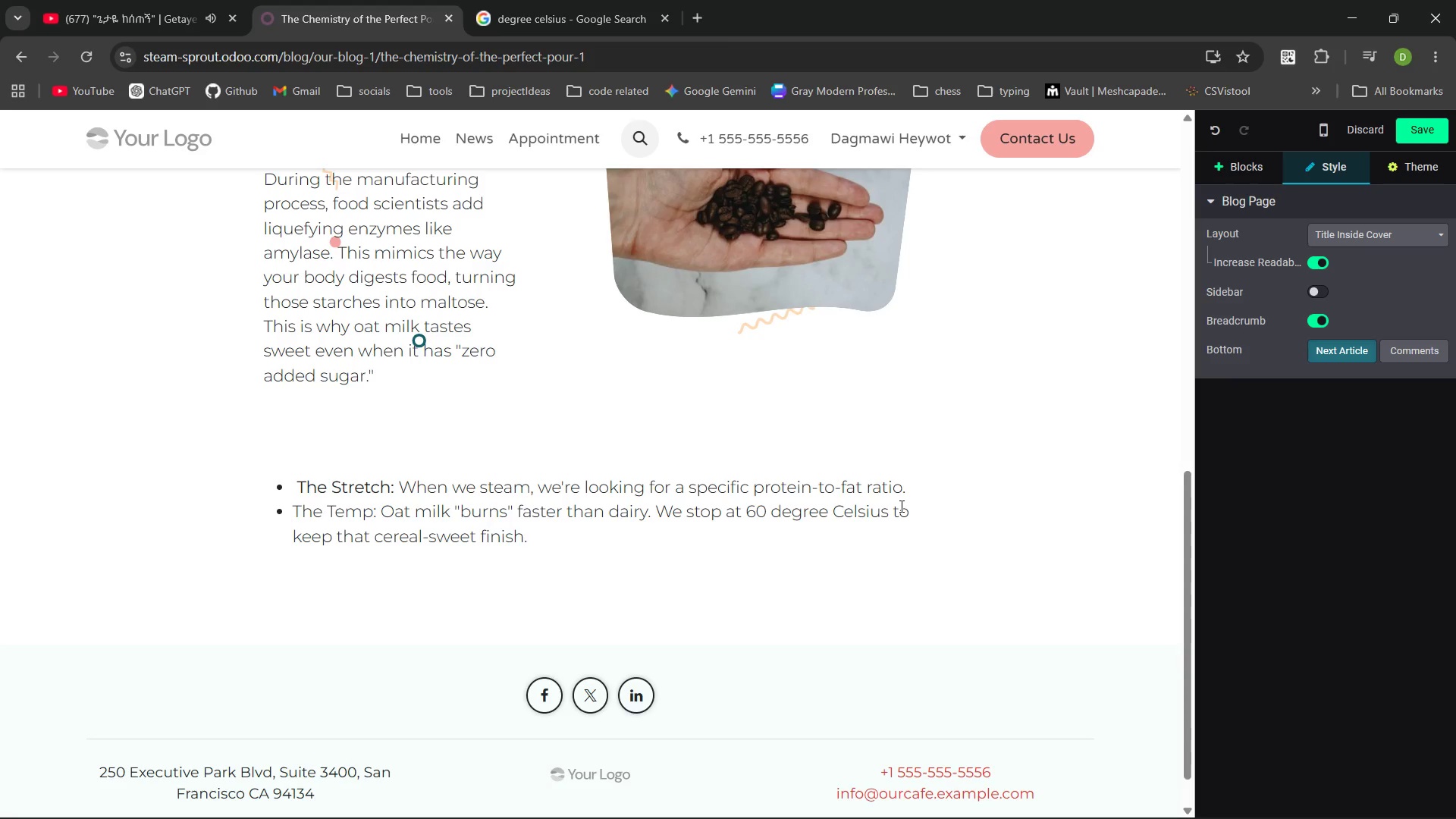 
key(Enter)
 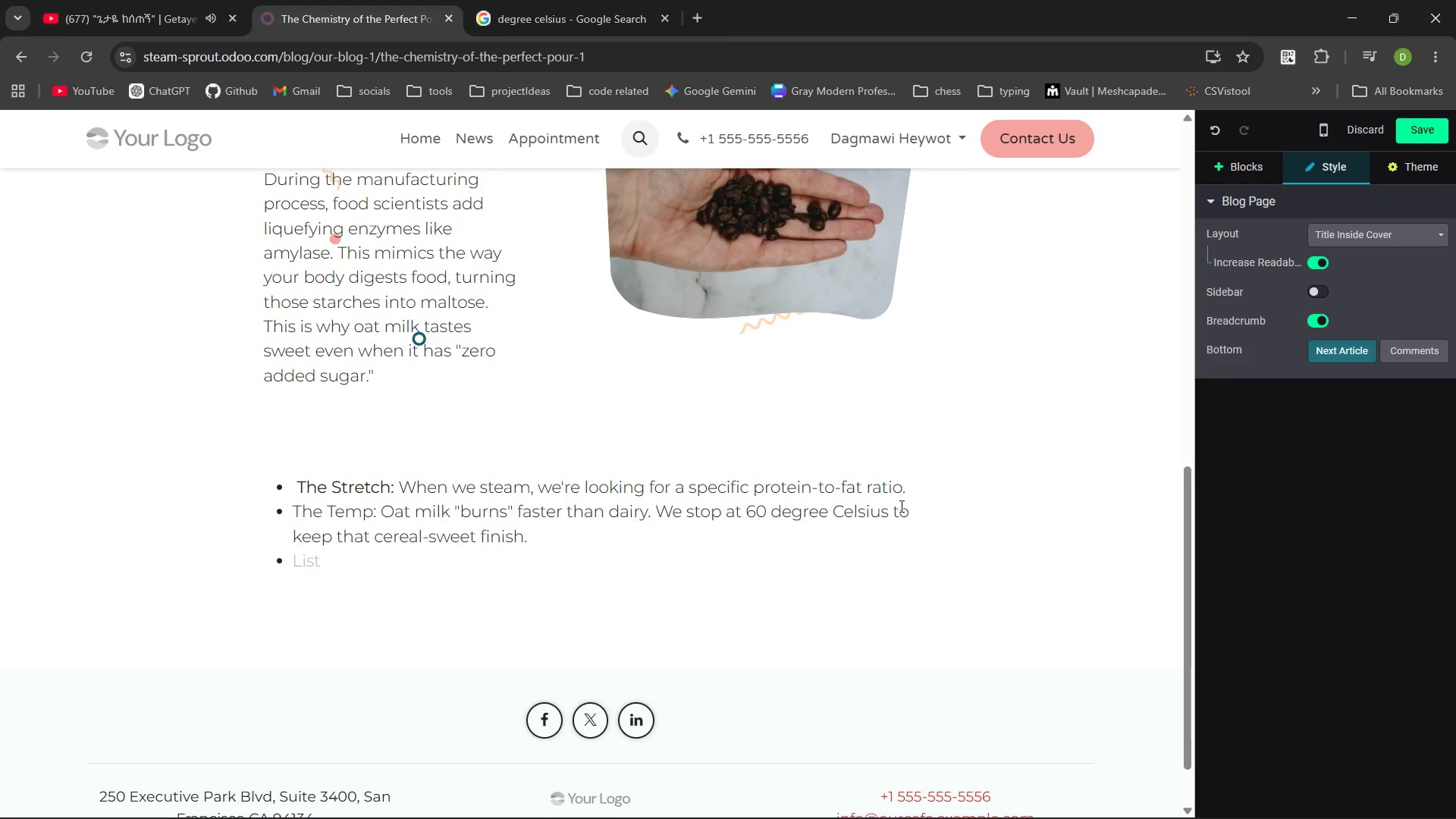 
key(Enter)
 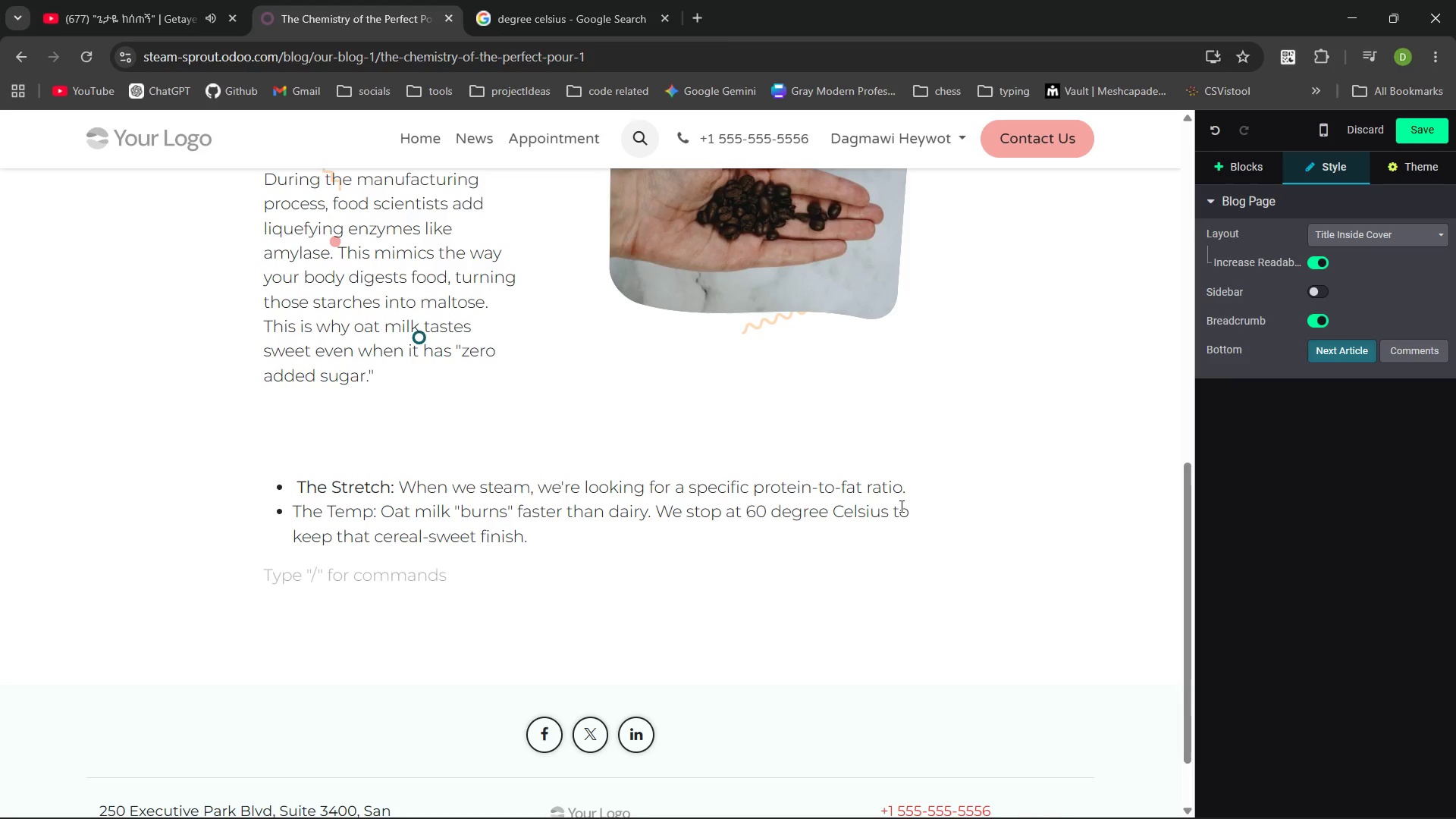 
type(Ty)
key(Backspace)
type(ry)
 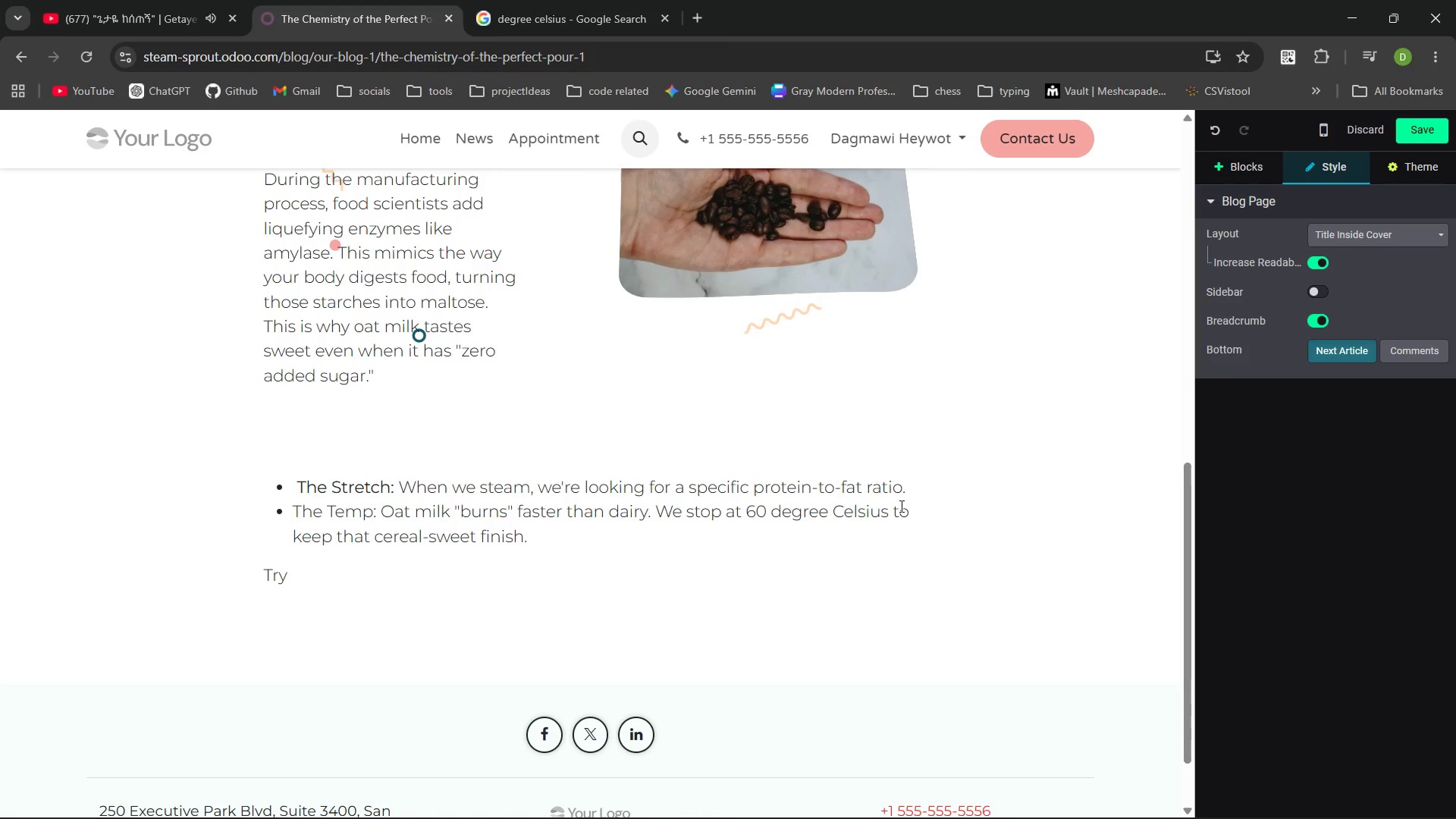 
wait(5.31)
 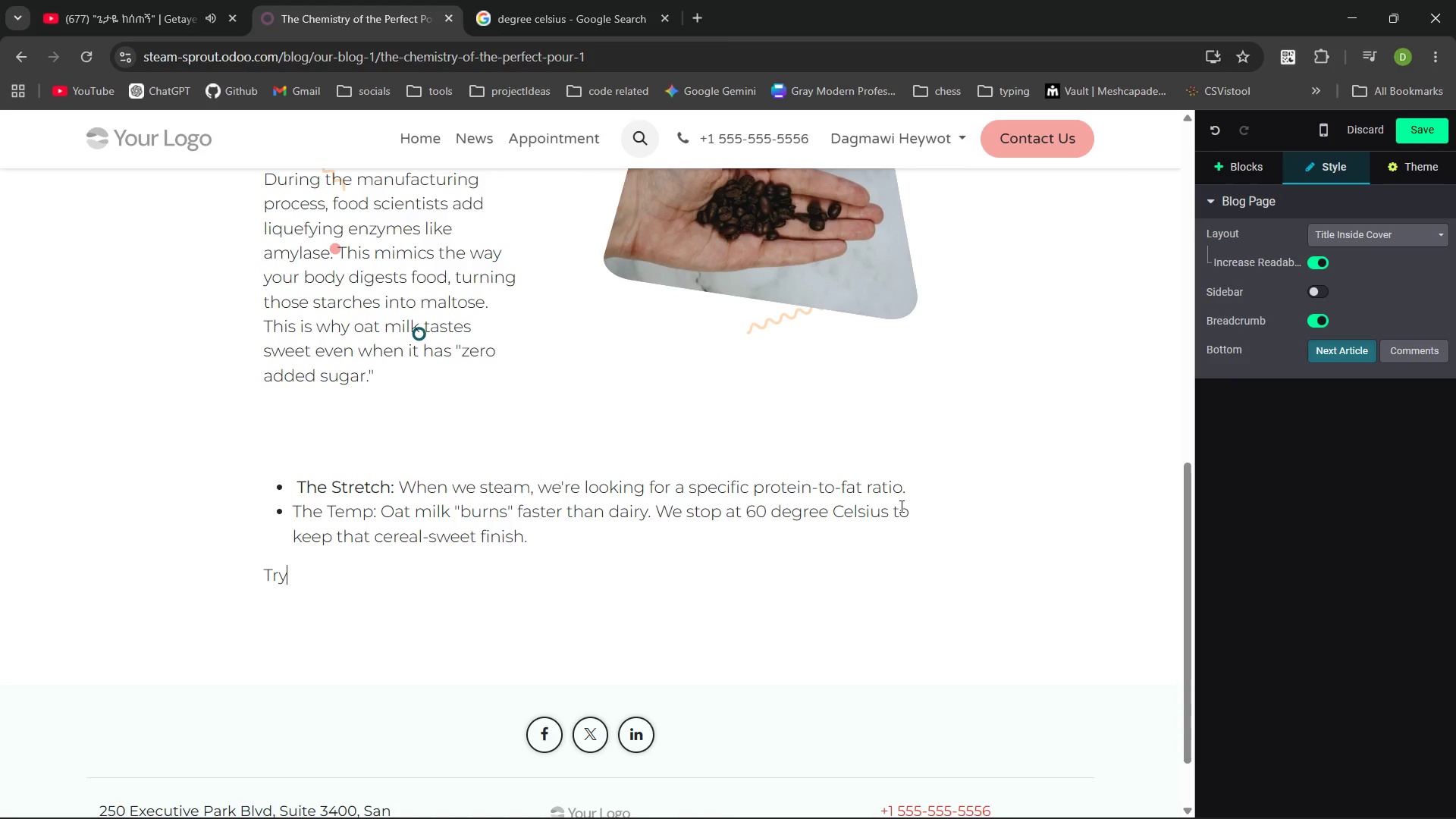 
type( A)
key(Backspace)
type(an Oat Flat Whilte)
key(Backspace)
key(Backspace)
key(Backspace)
type(te)
 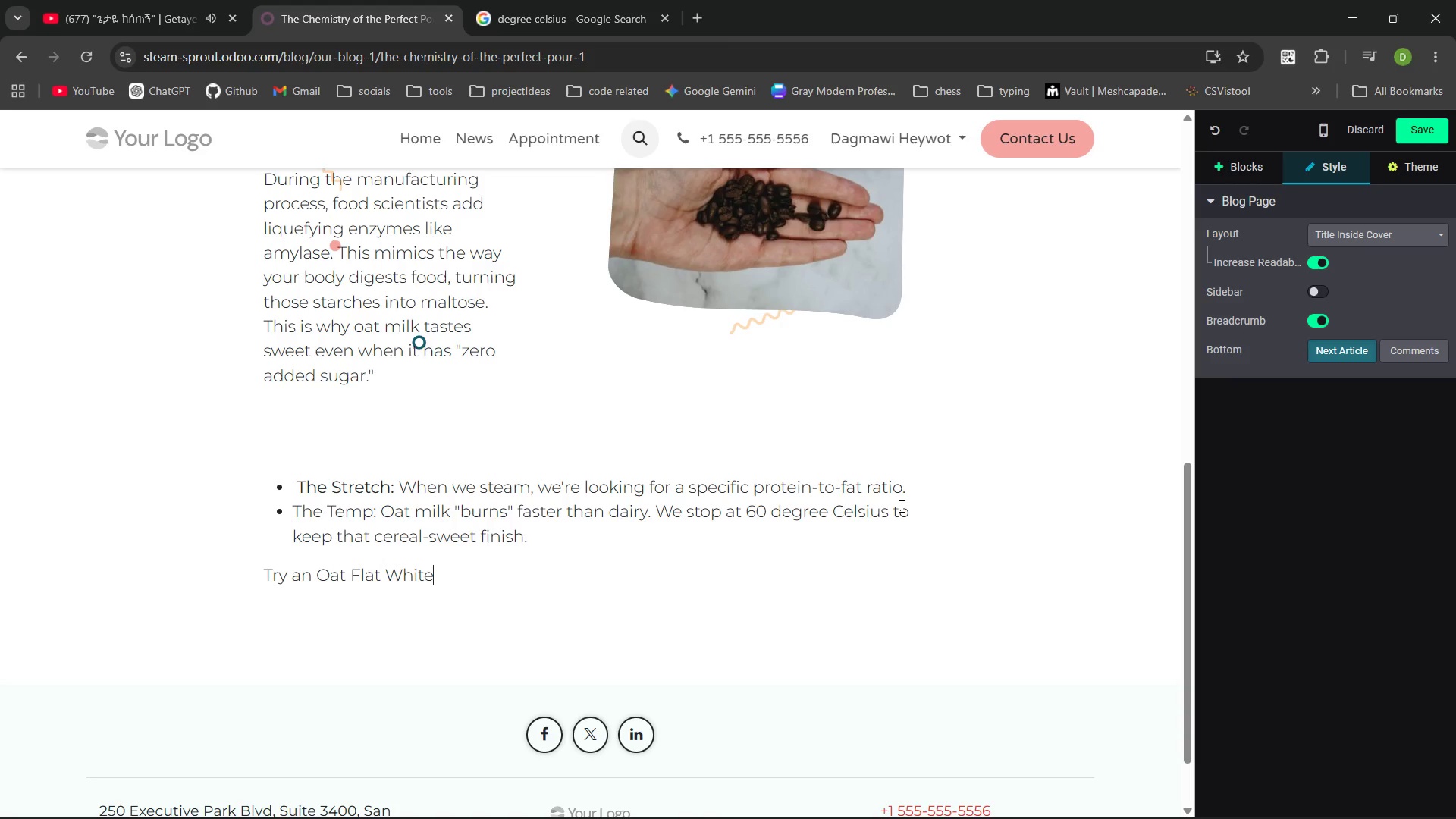 
left_click_drag(start_coordinate=[440, 575], to_coordinate=[267, 582])
 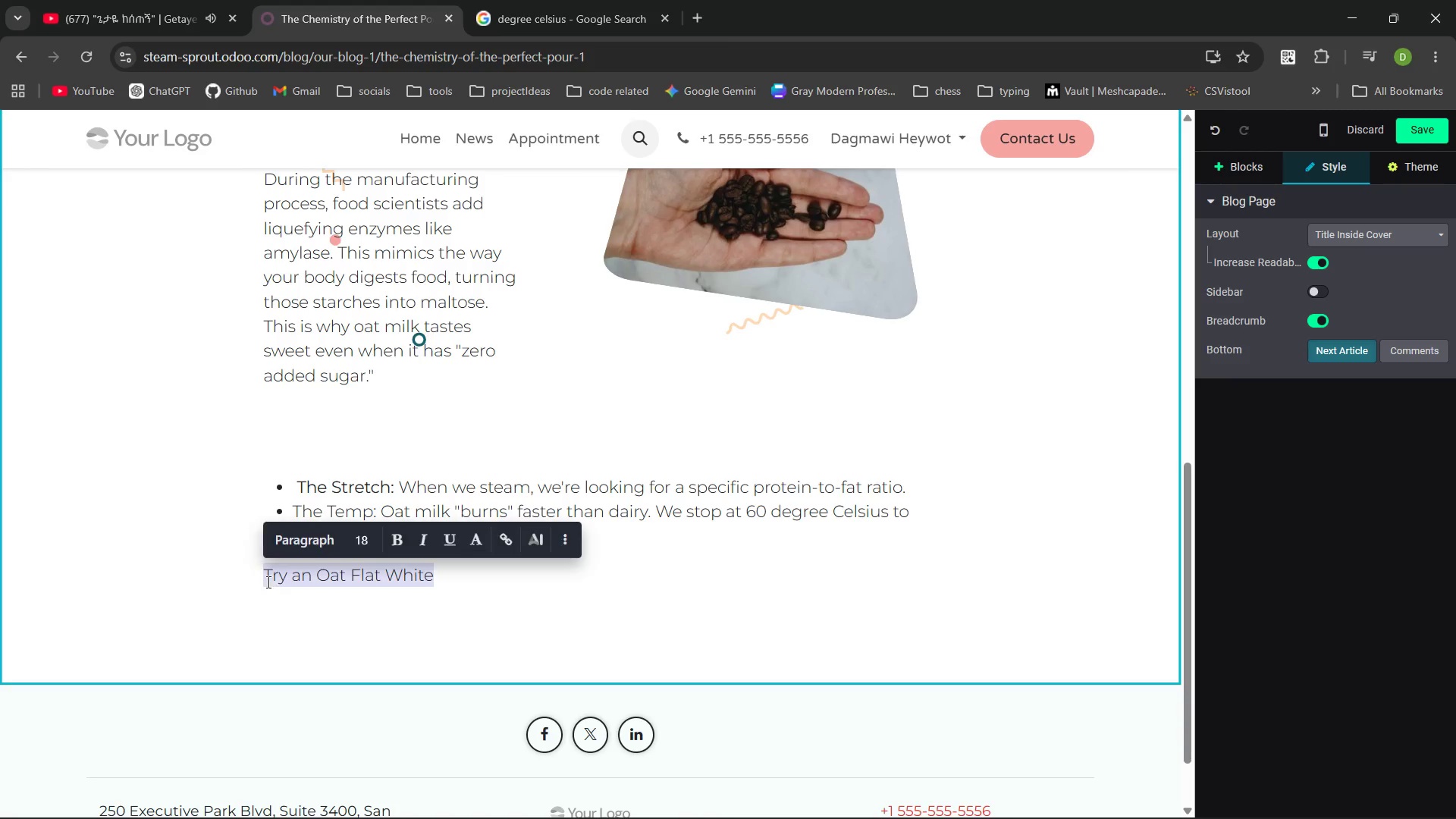 
key(Control+X)
 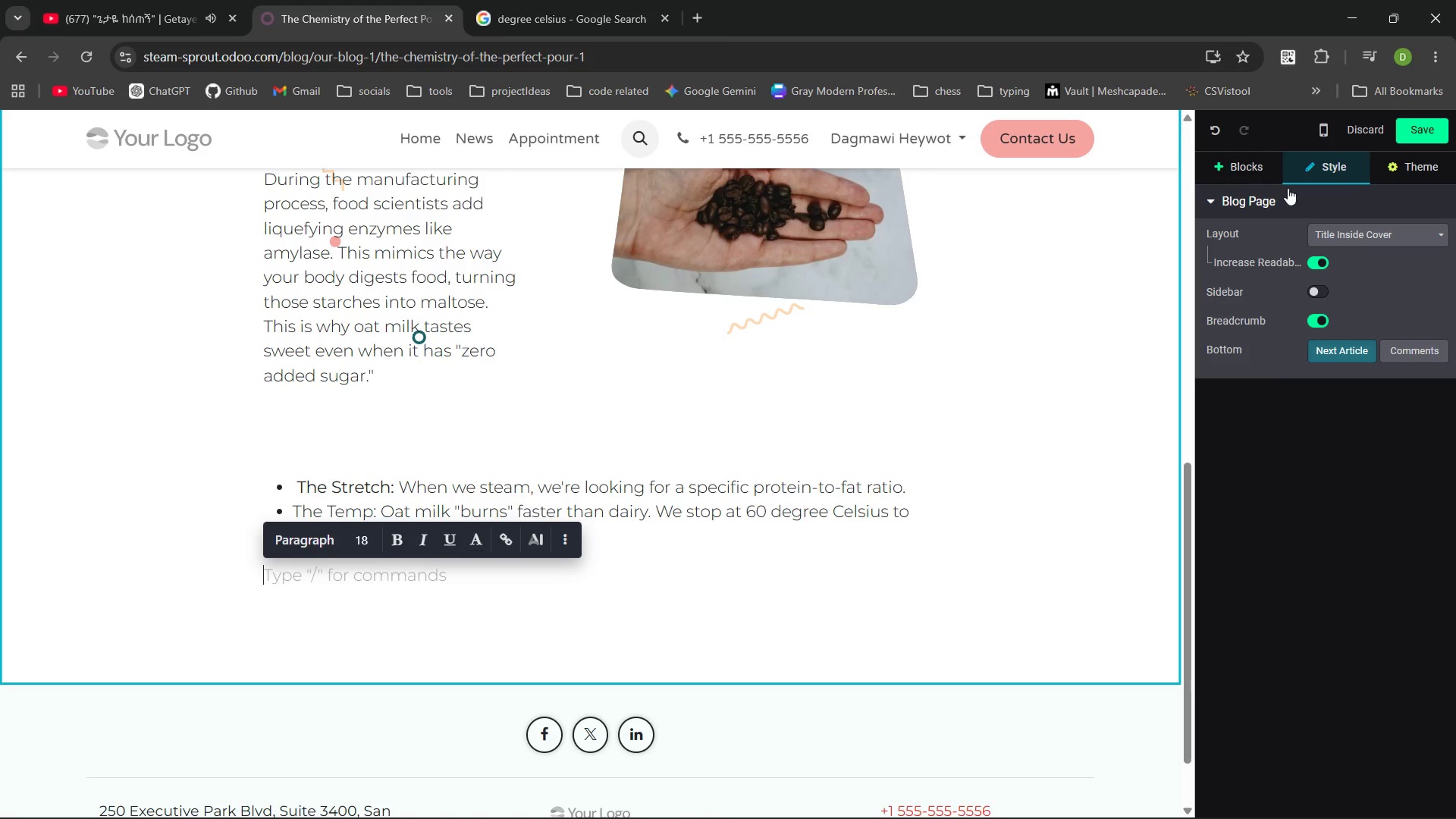 
left_click([1254, 159])
 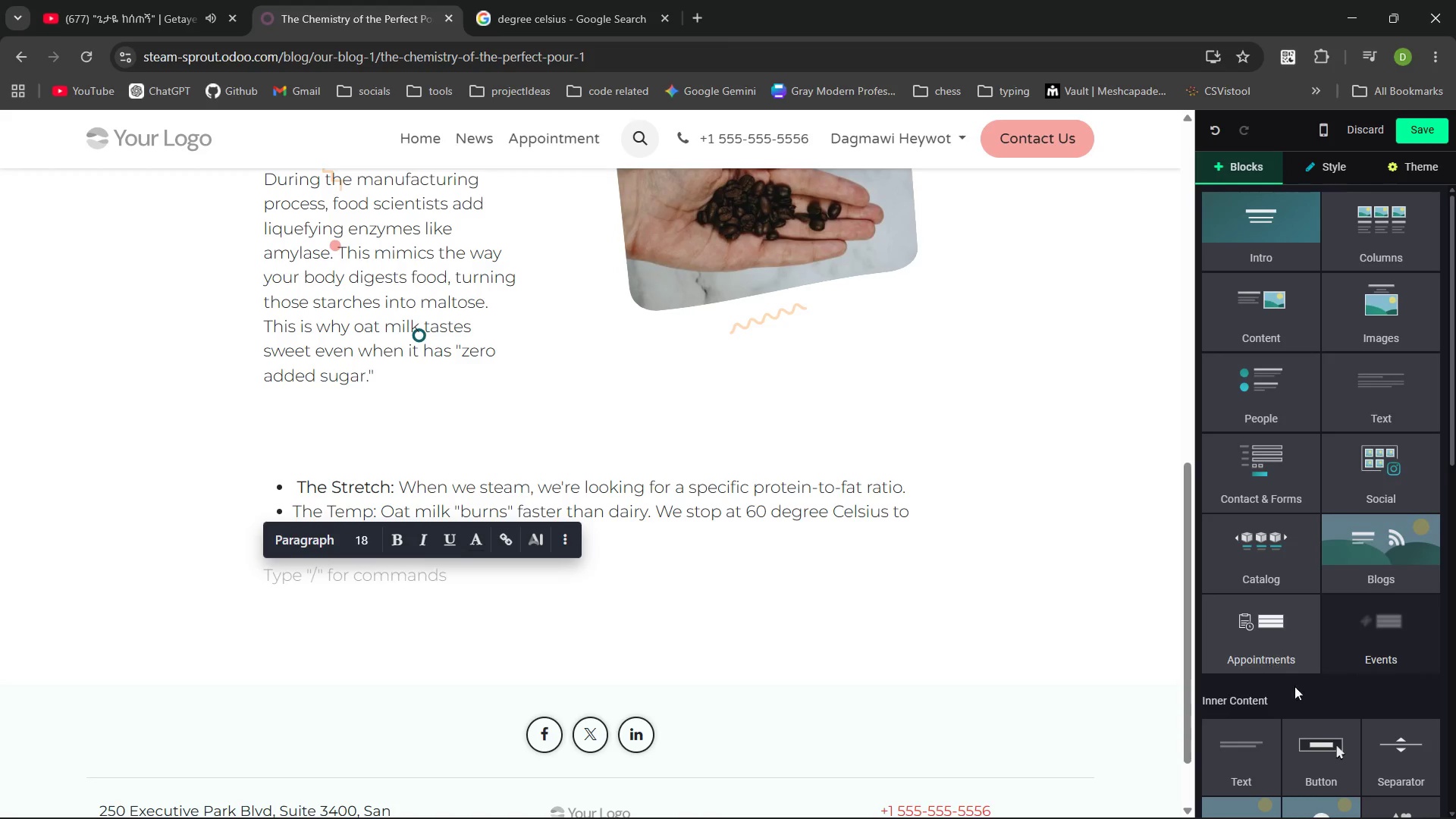 
left_click([1322, 750])
 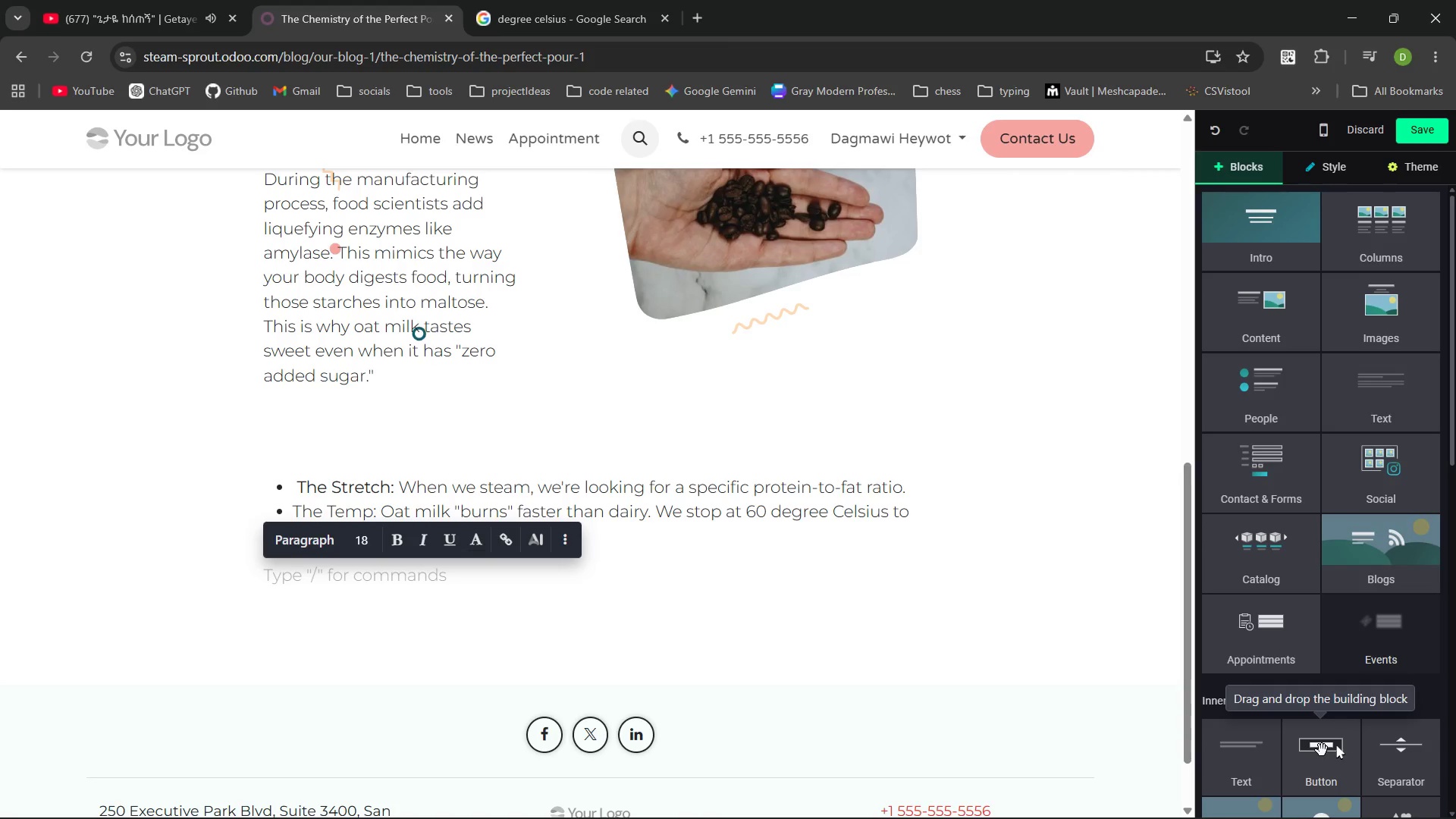 
left_click_drag(start_coordinate=[1322, 750], to_coordinate=[1341, 747])
 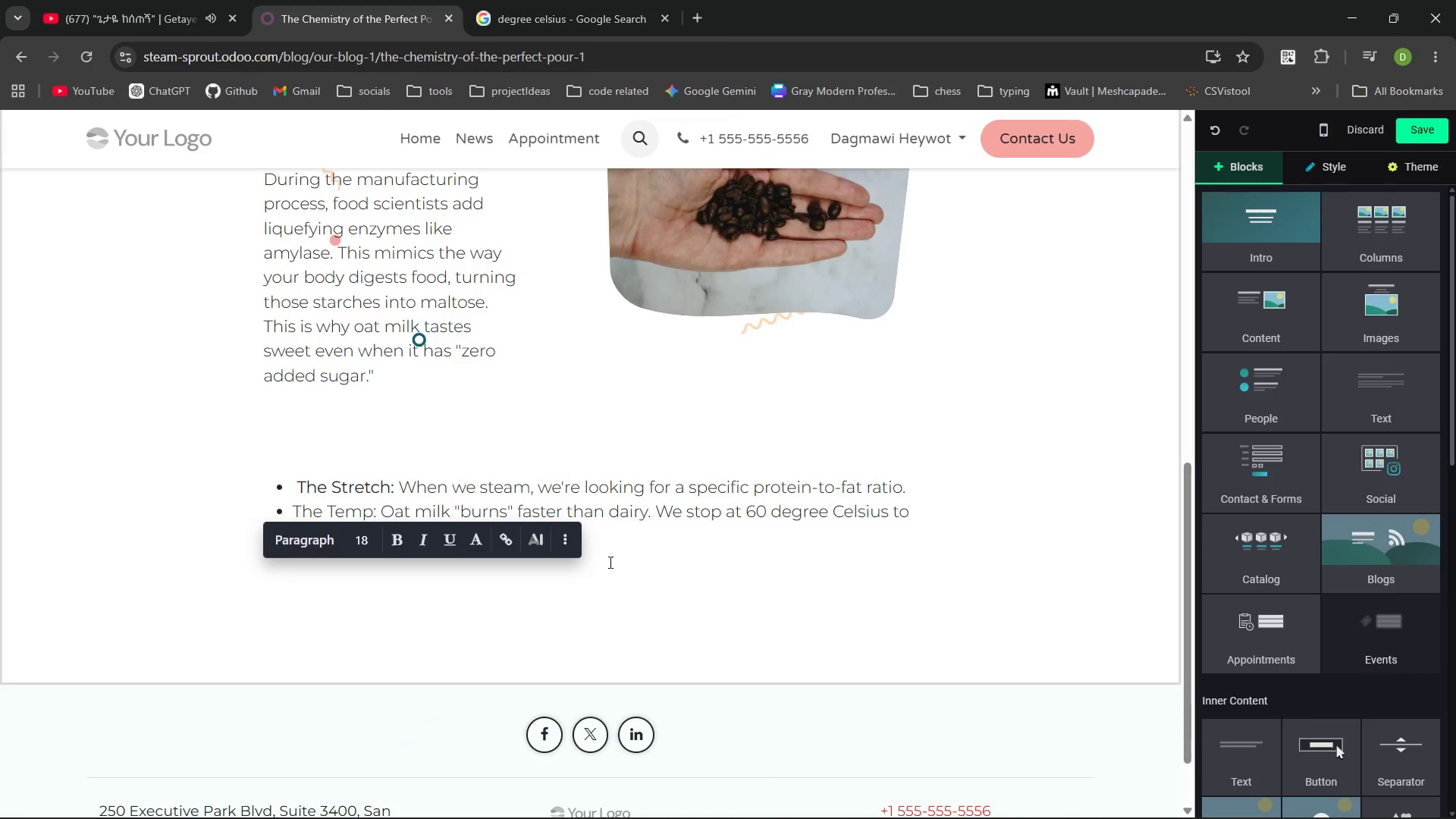 
left_click([608, 551])
 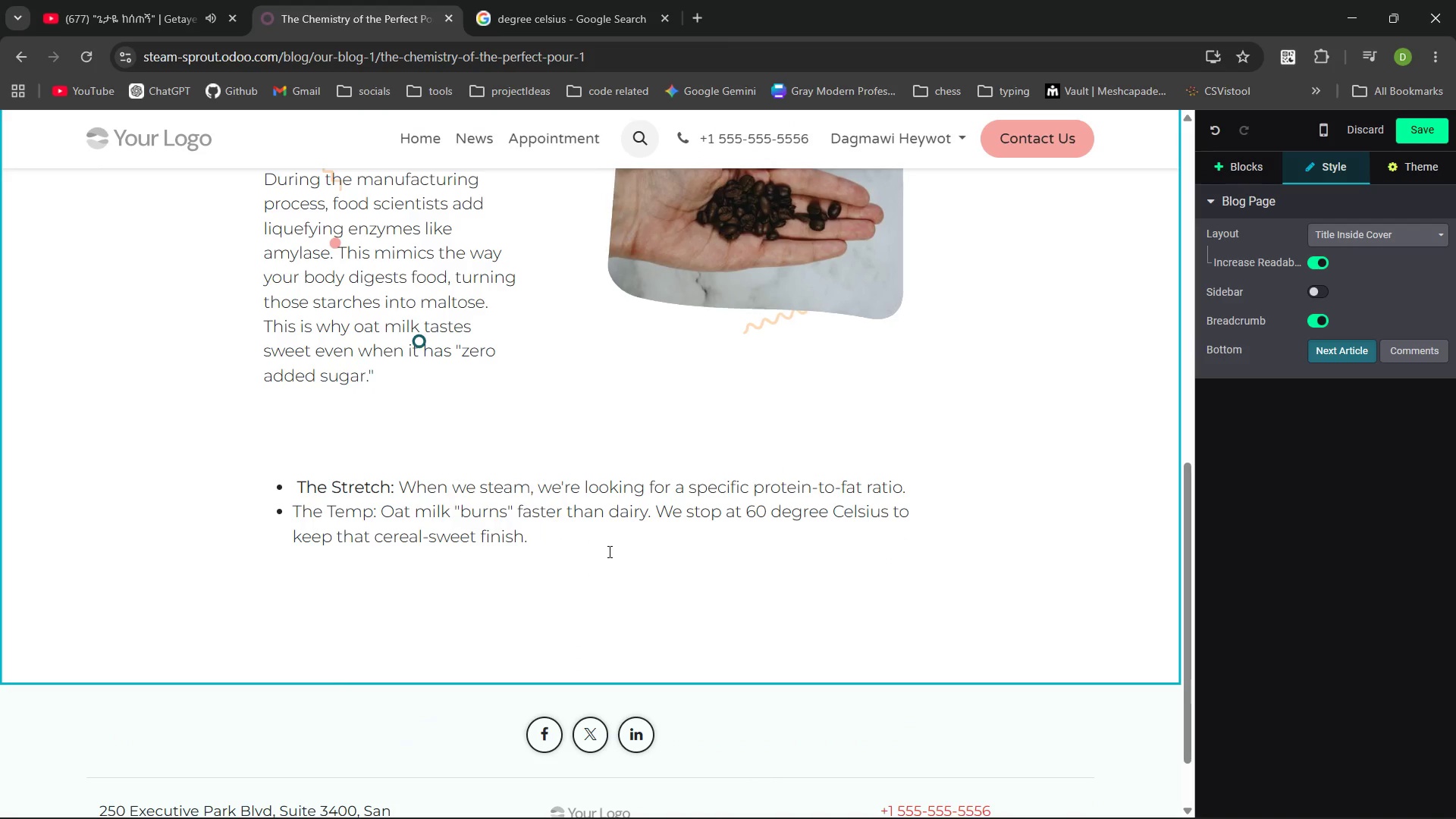 
type(/but)
 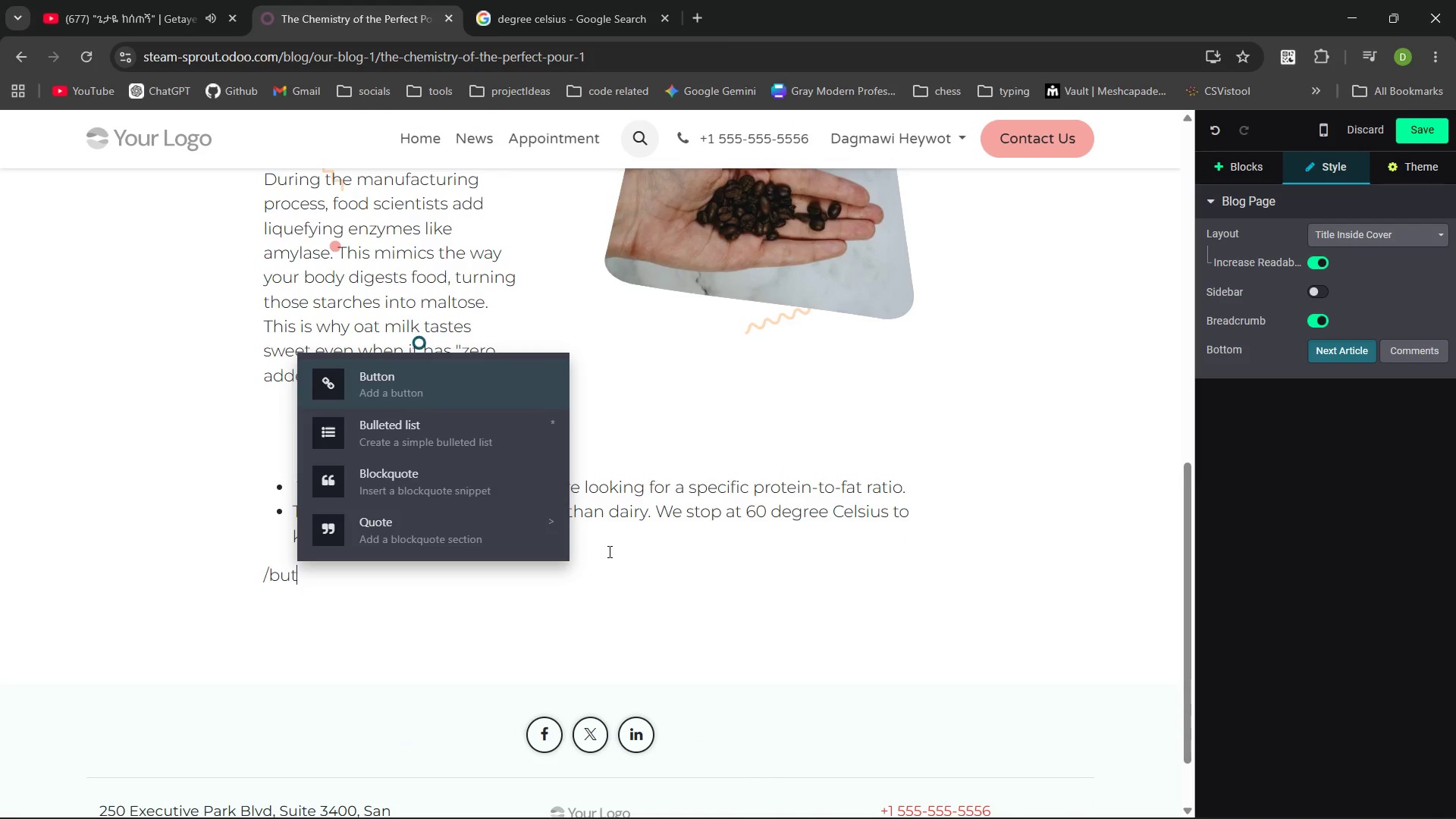 
key(Enter)
 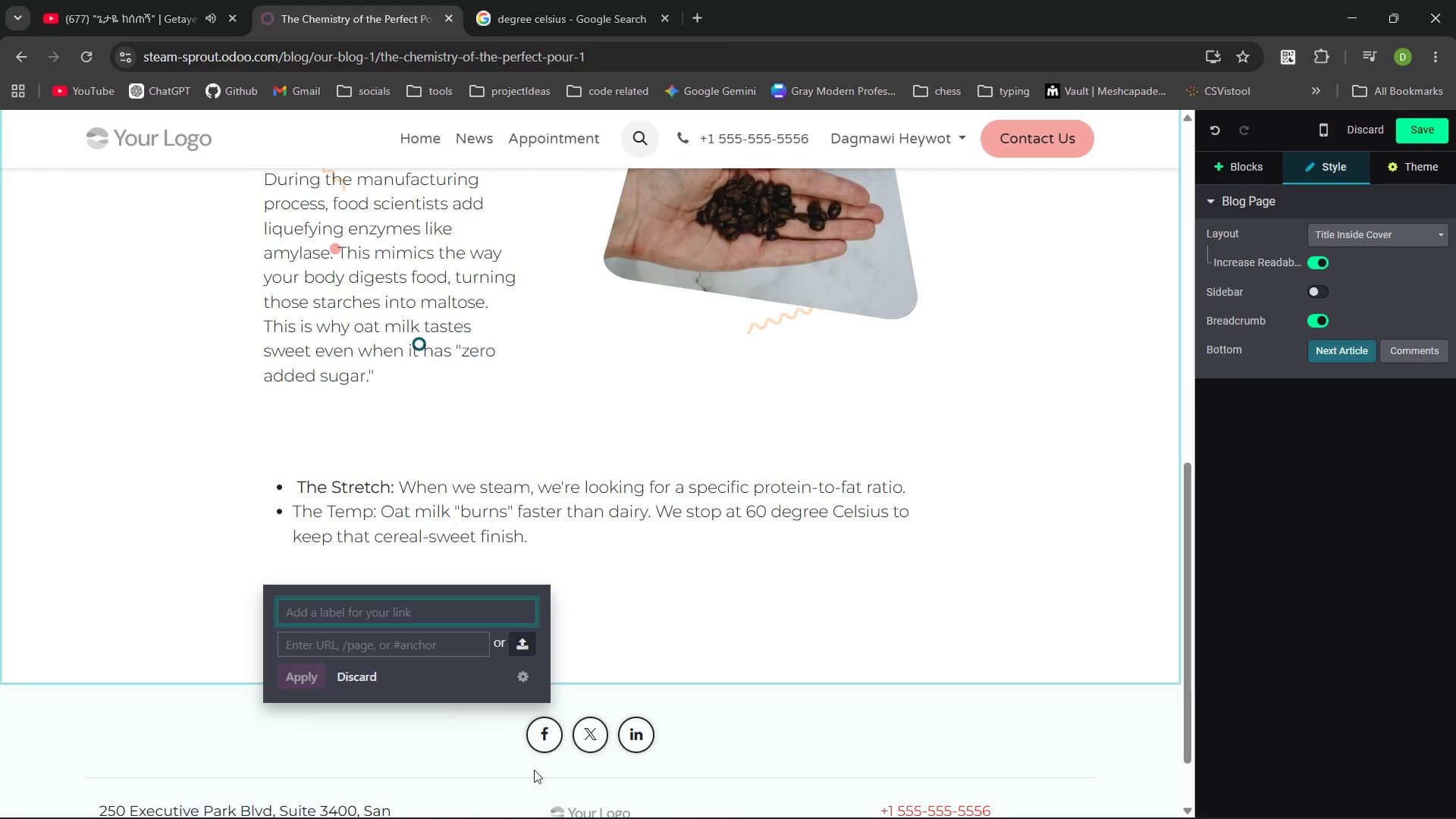 
key(Control+V)
 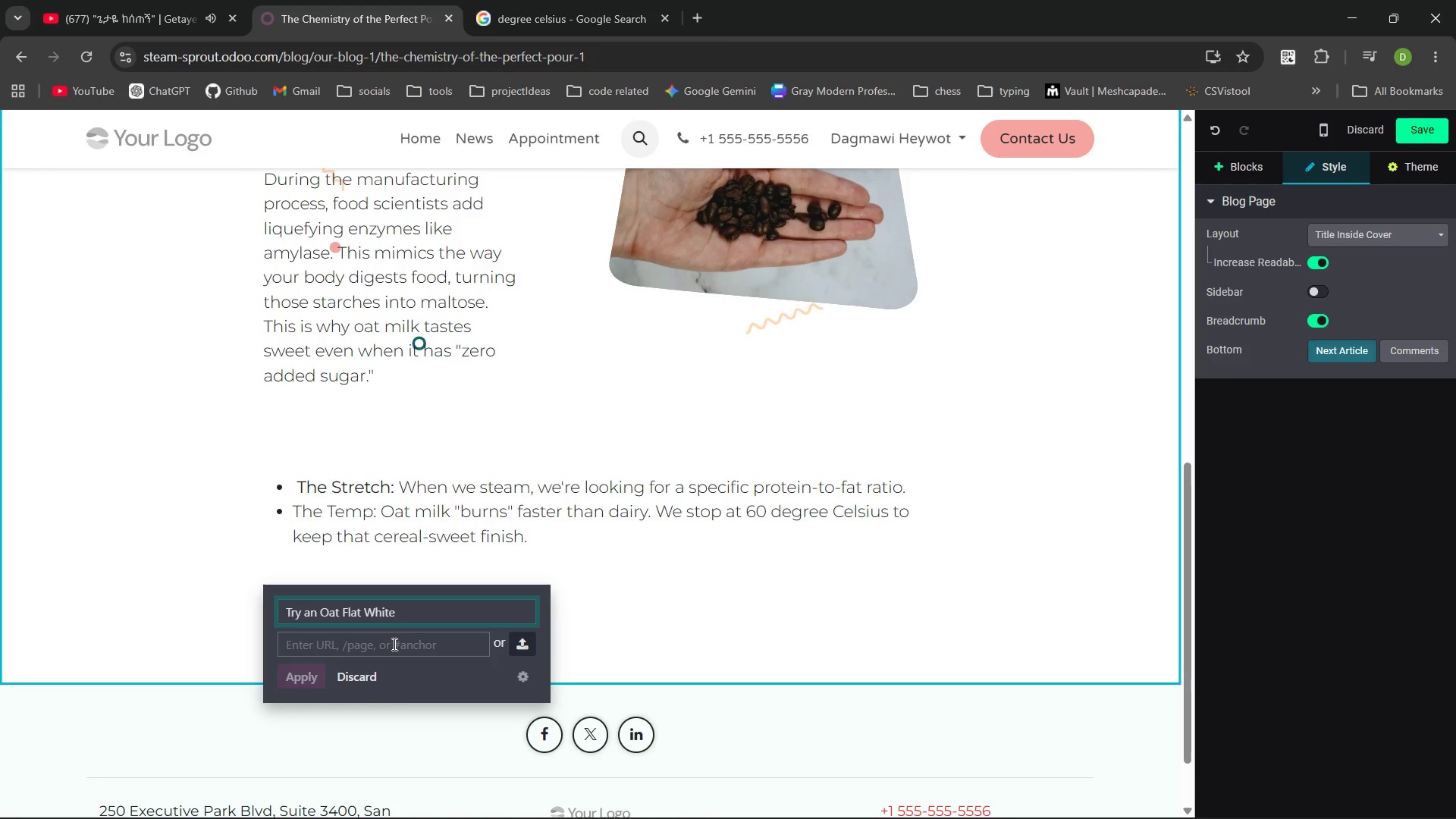 
left_click([398, 645])
 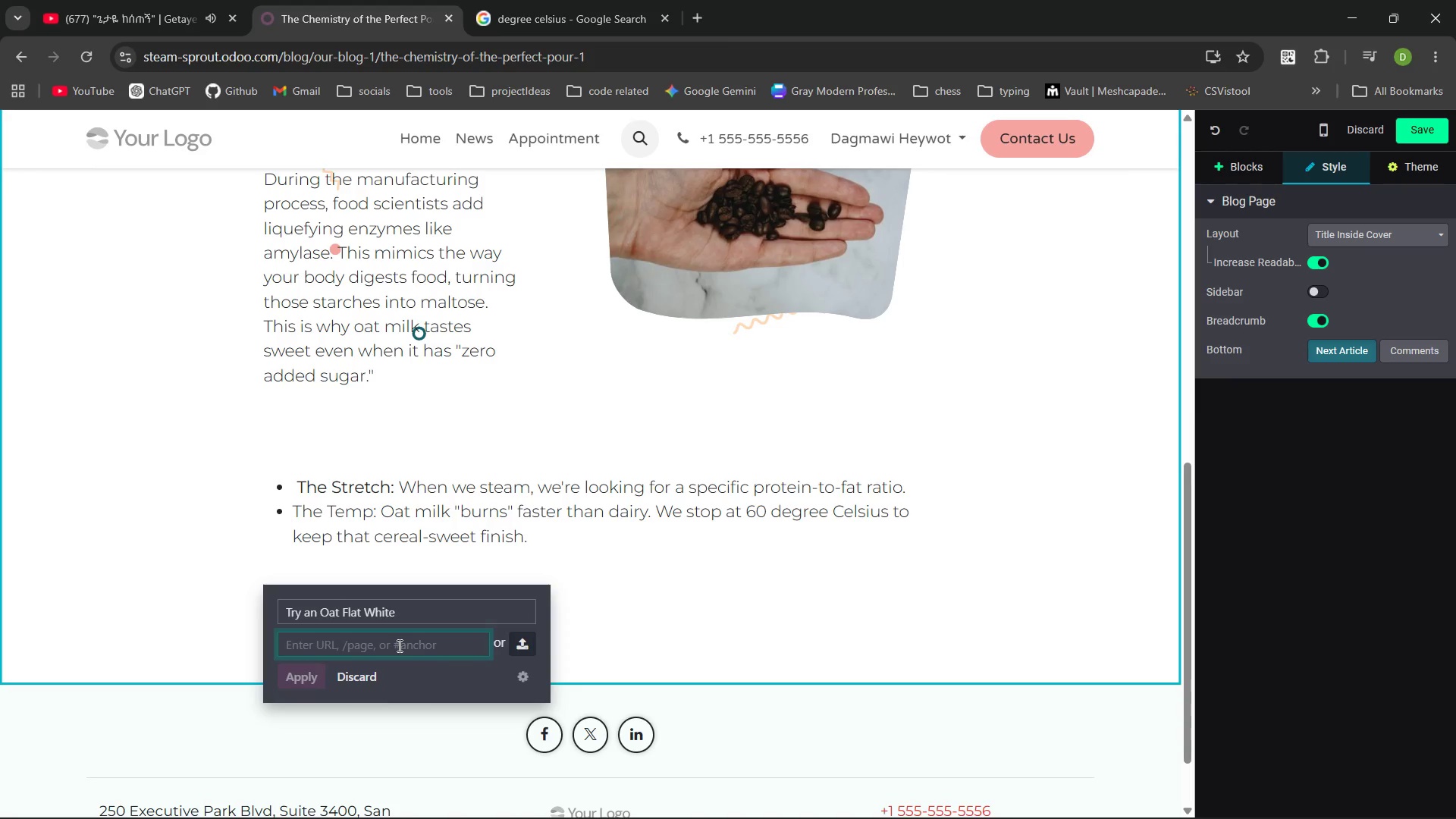 
wait(13.22)
 